 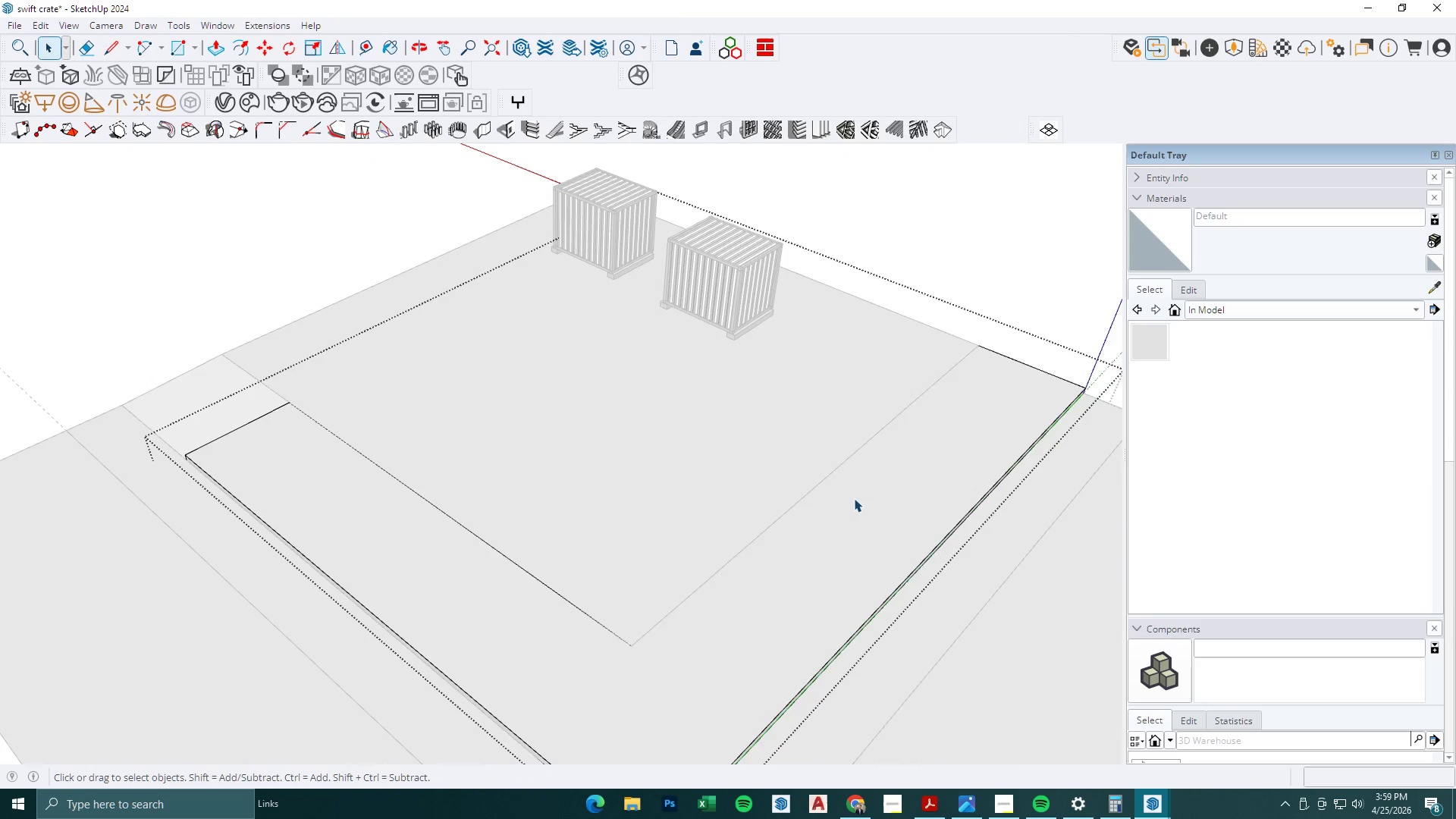 
triple_click([854, 498])
 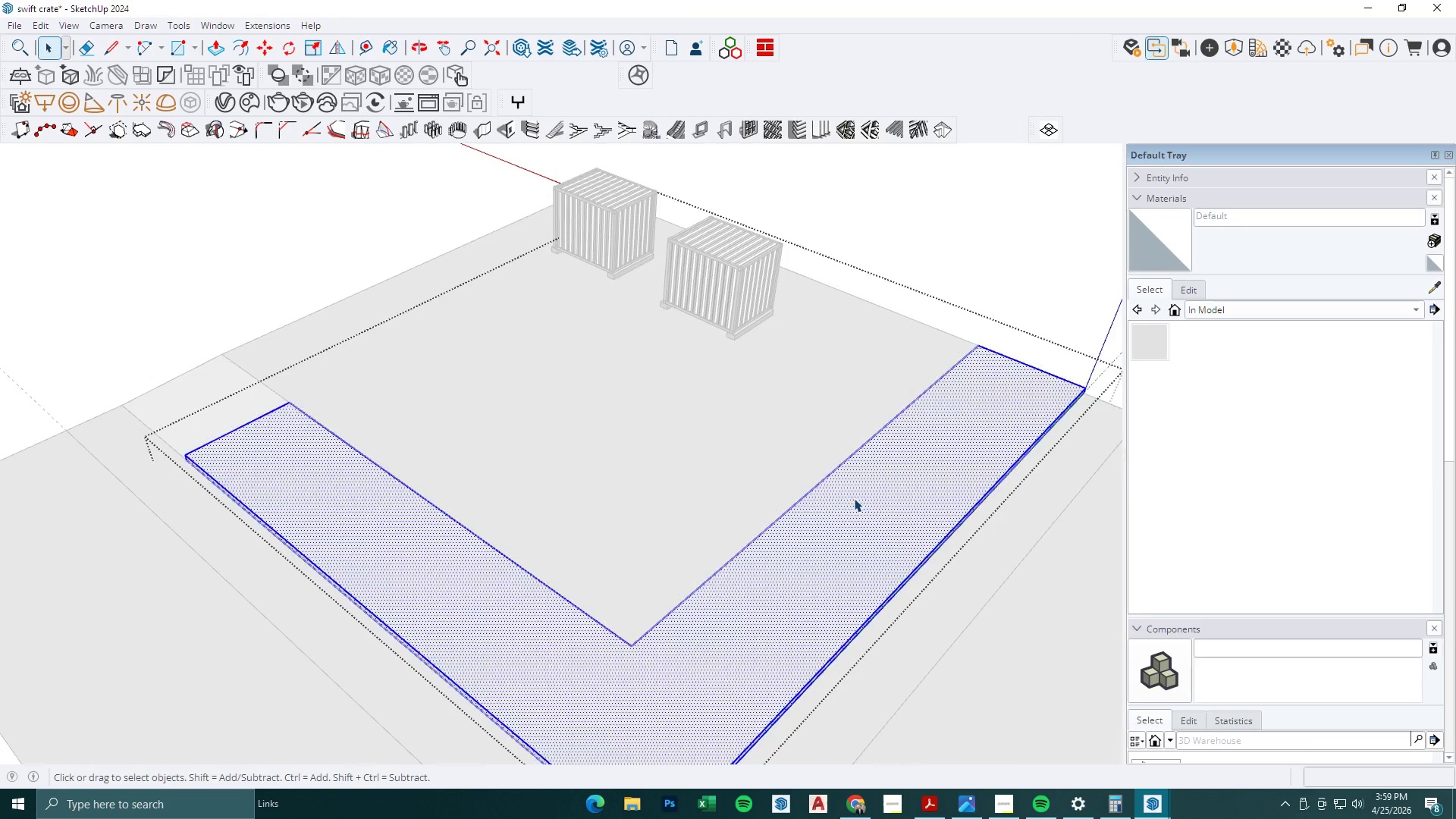 
triple_click([855, 499])
 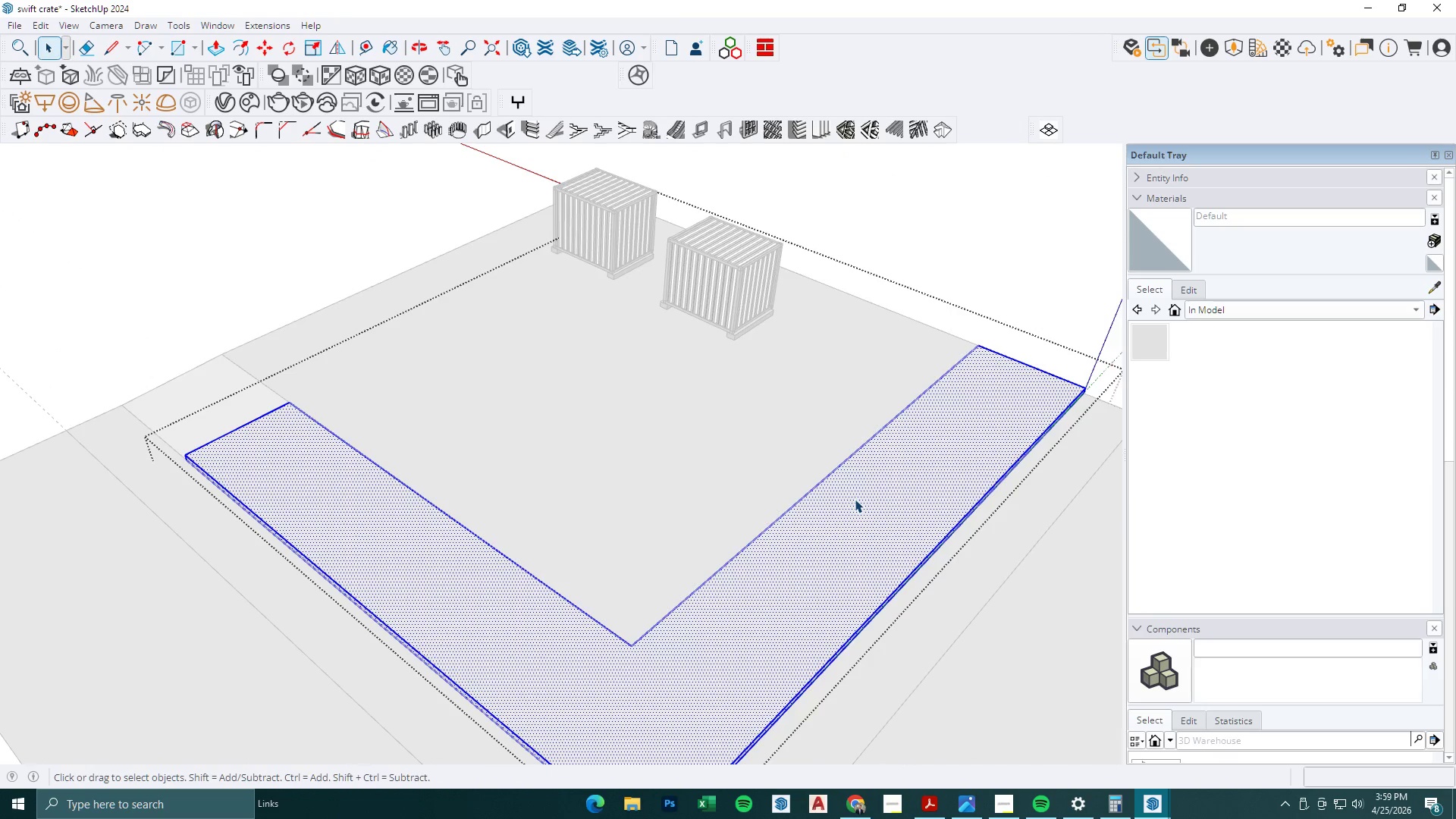 
key(Escape)
 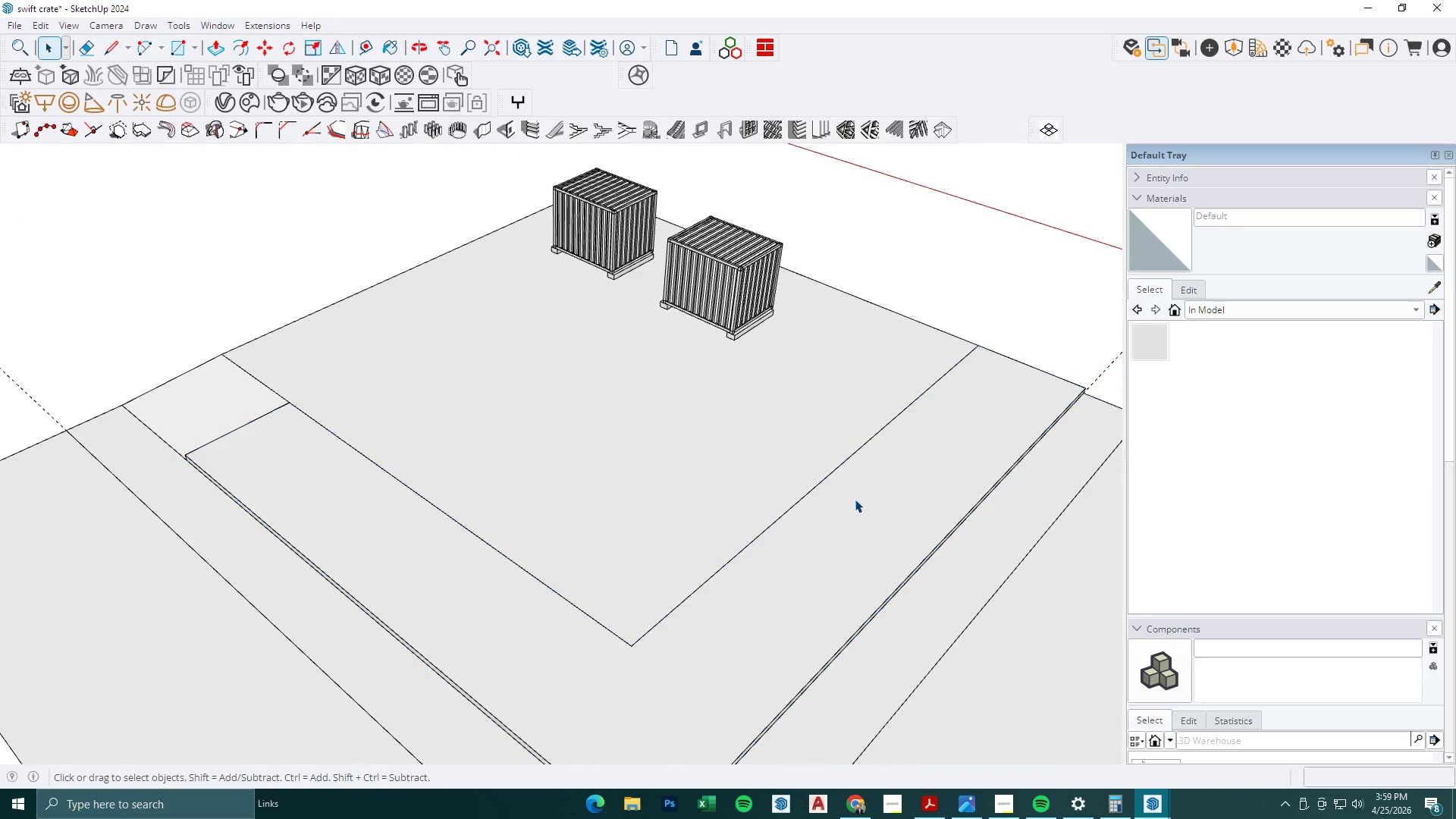 
key(Escape)
 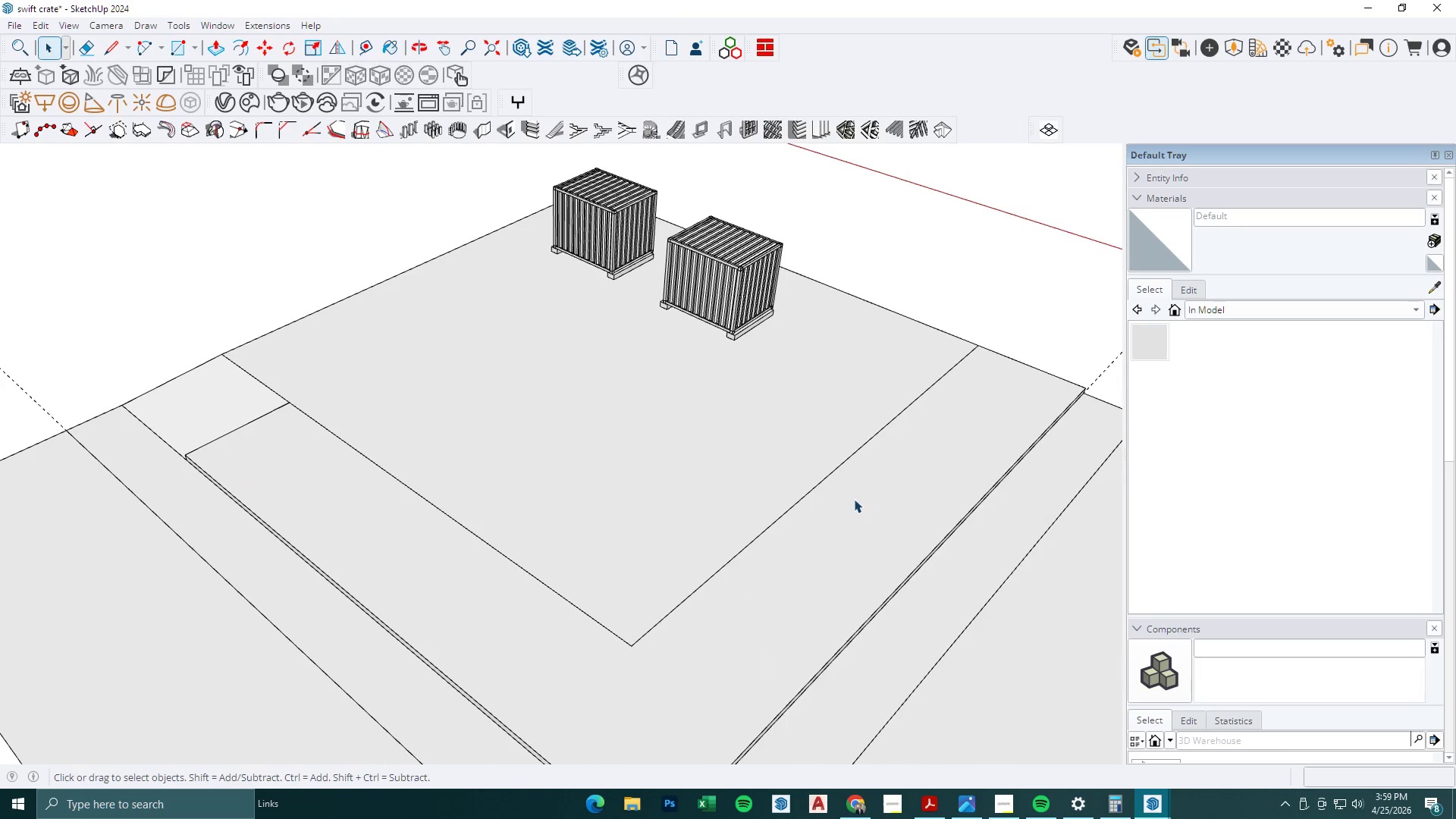 
key(Escape)
 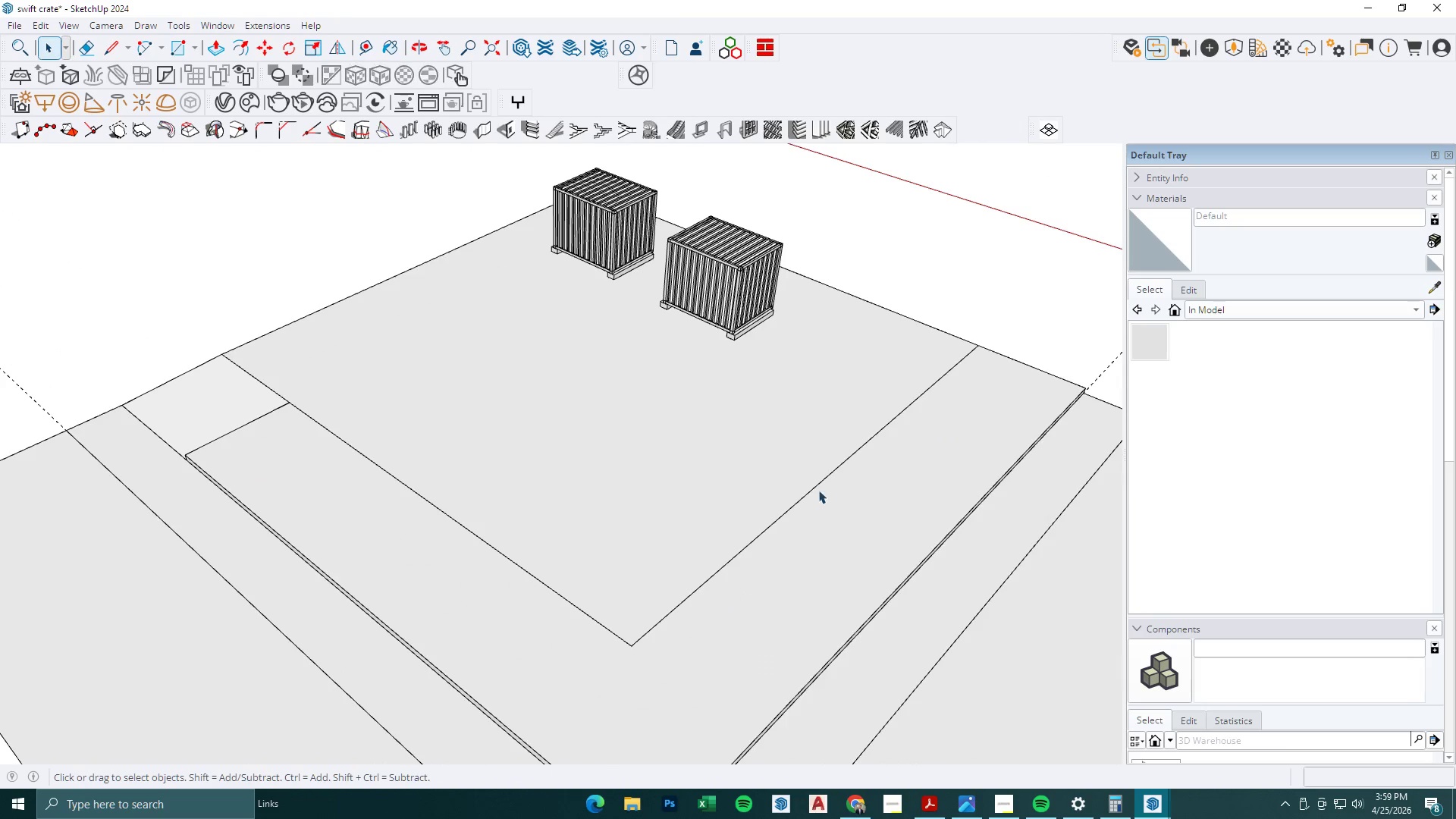 
scroll: coordinate [816, 490], scroll_direction: down, amount: 4.0
 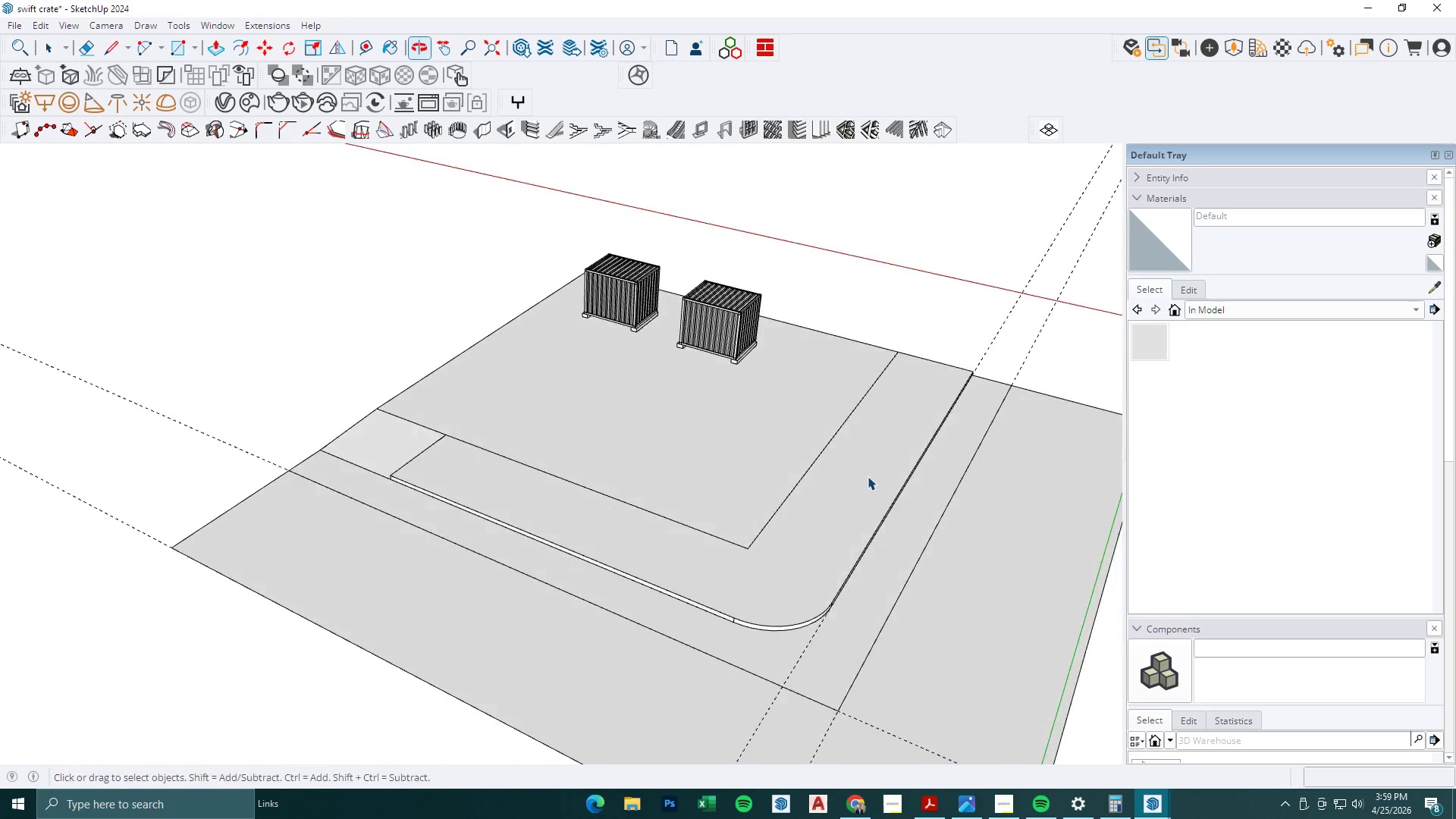 
double_click([868, 476])
 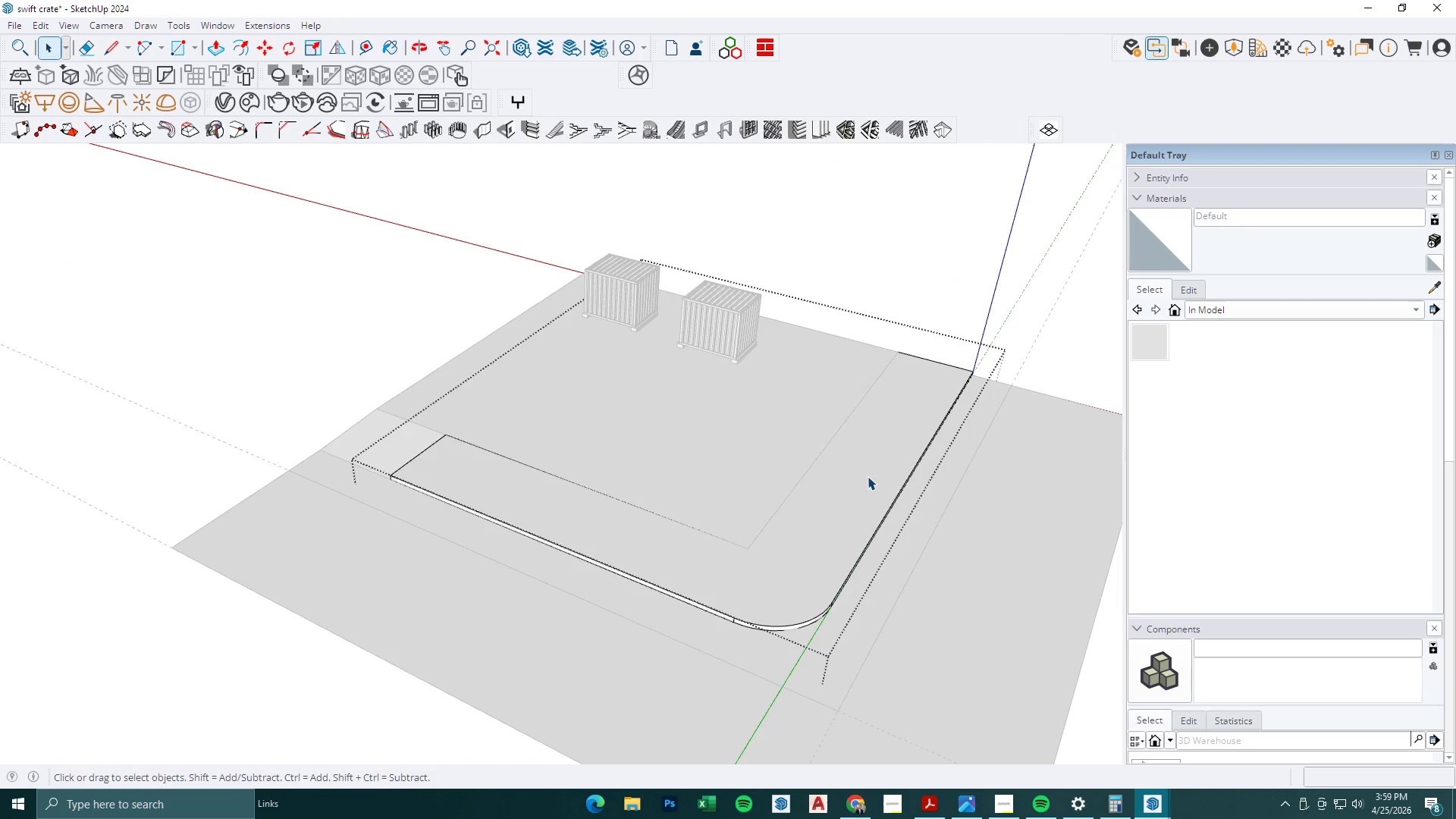 
triple_click([868, 476])
 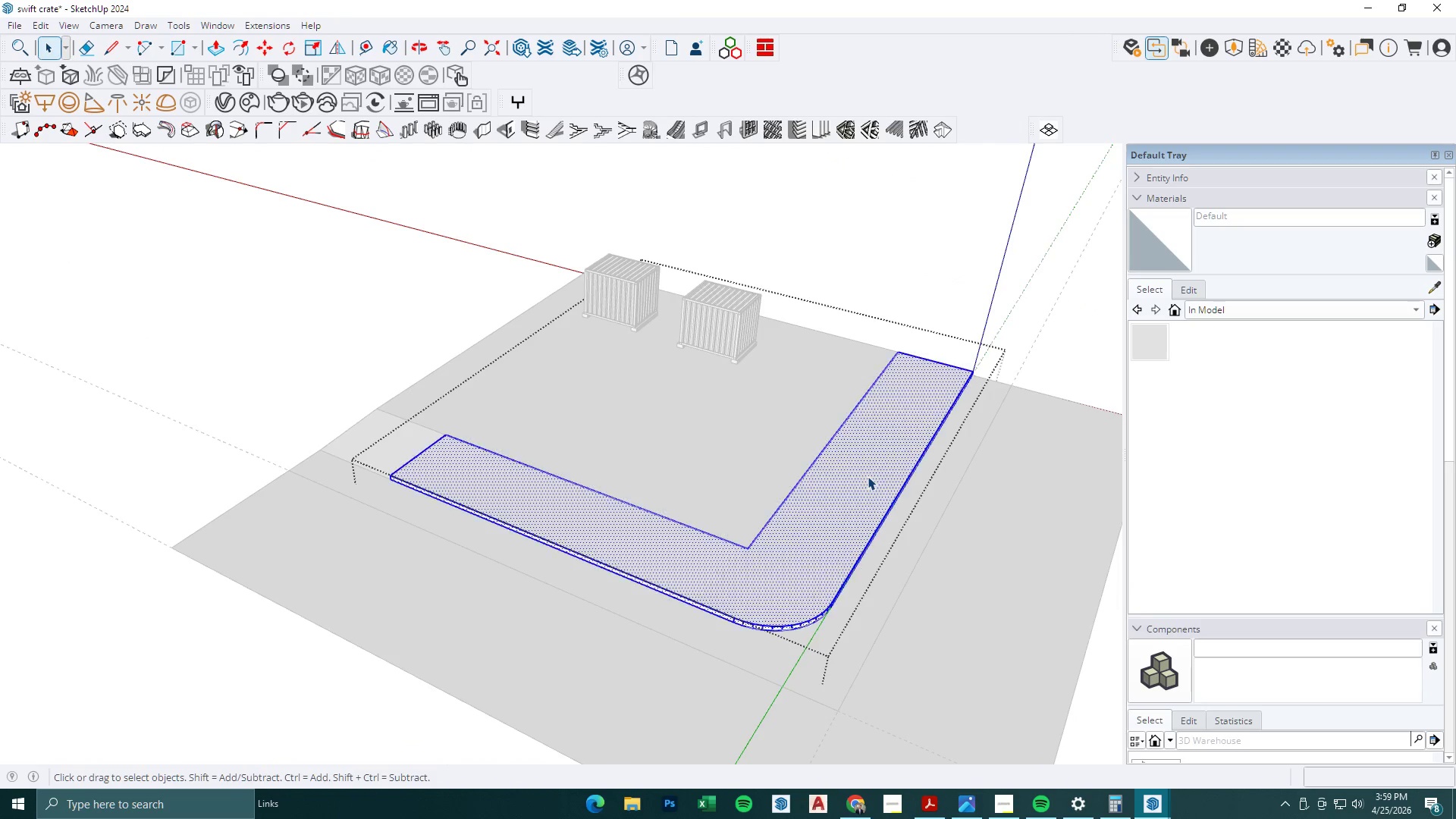 
triple_click([868, 476])
 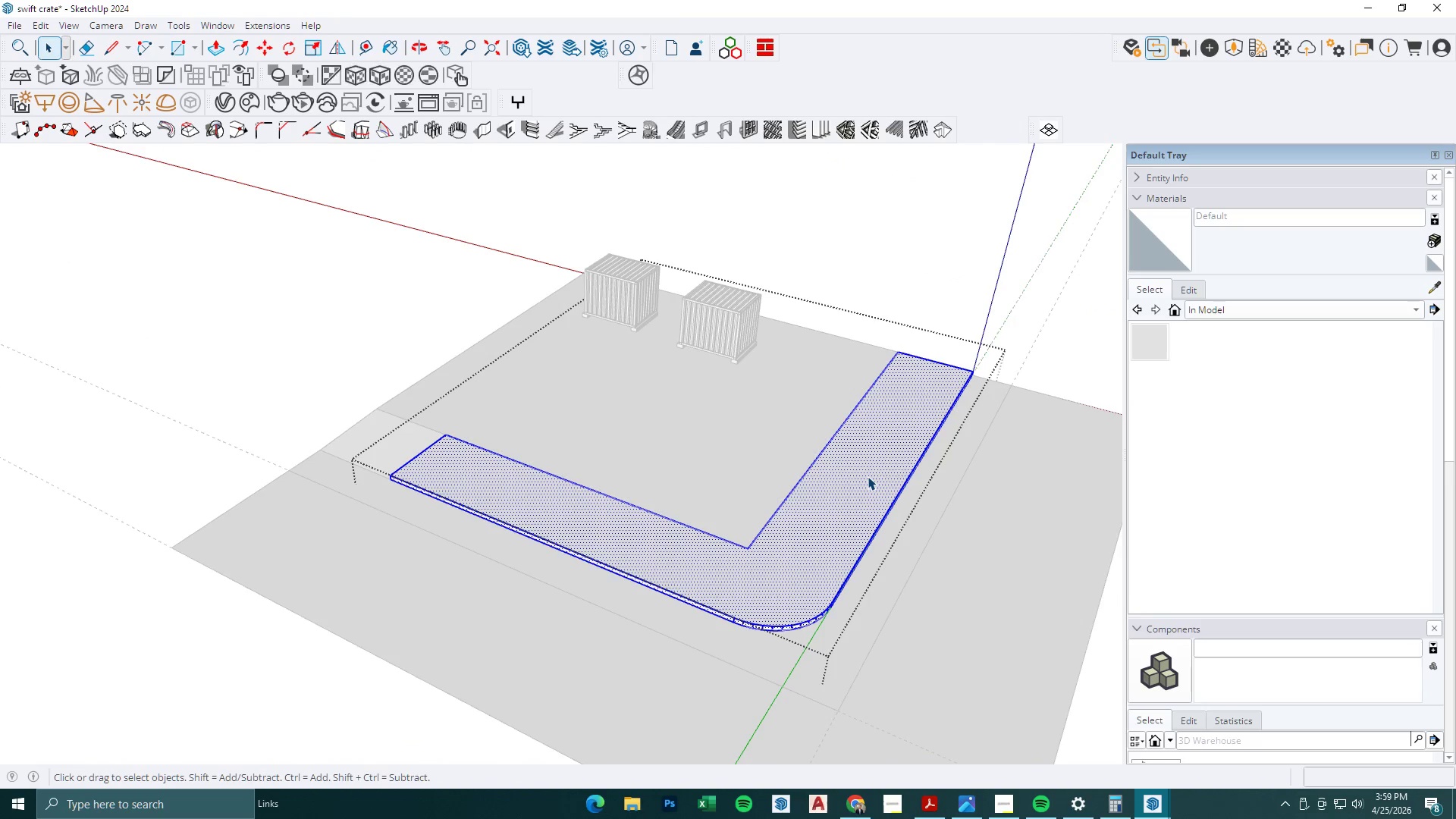 
key(Escape)
 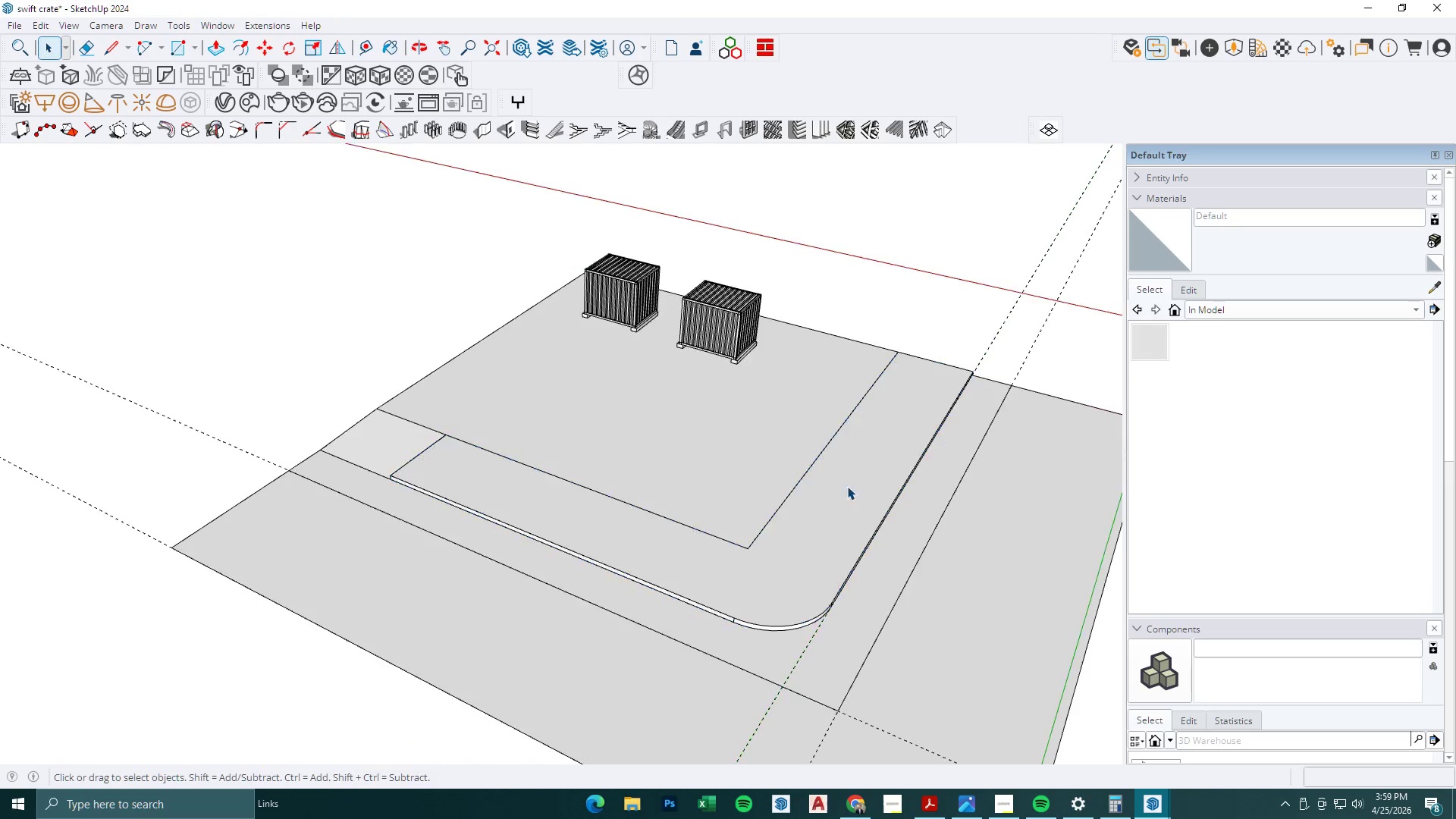 
key(Escape)
 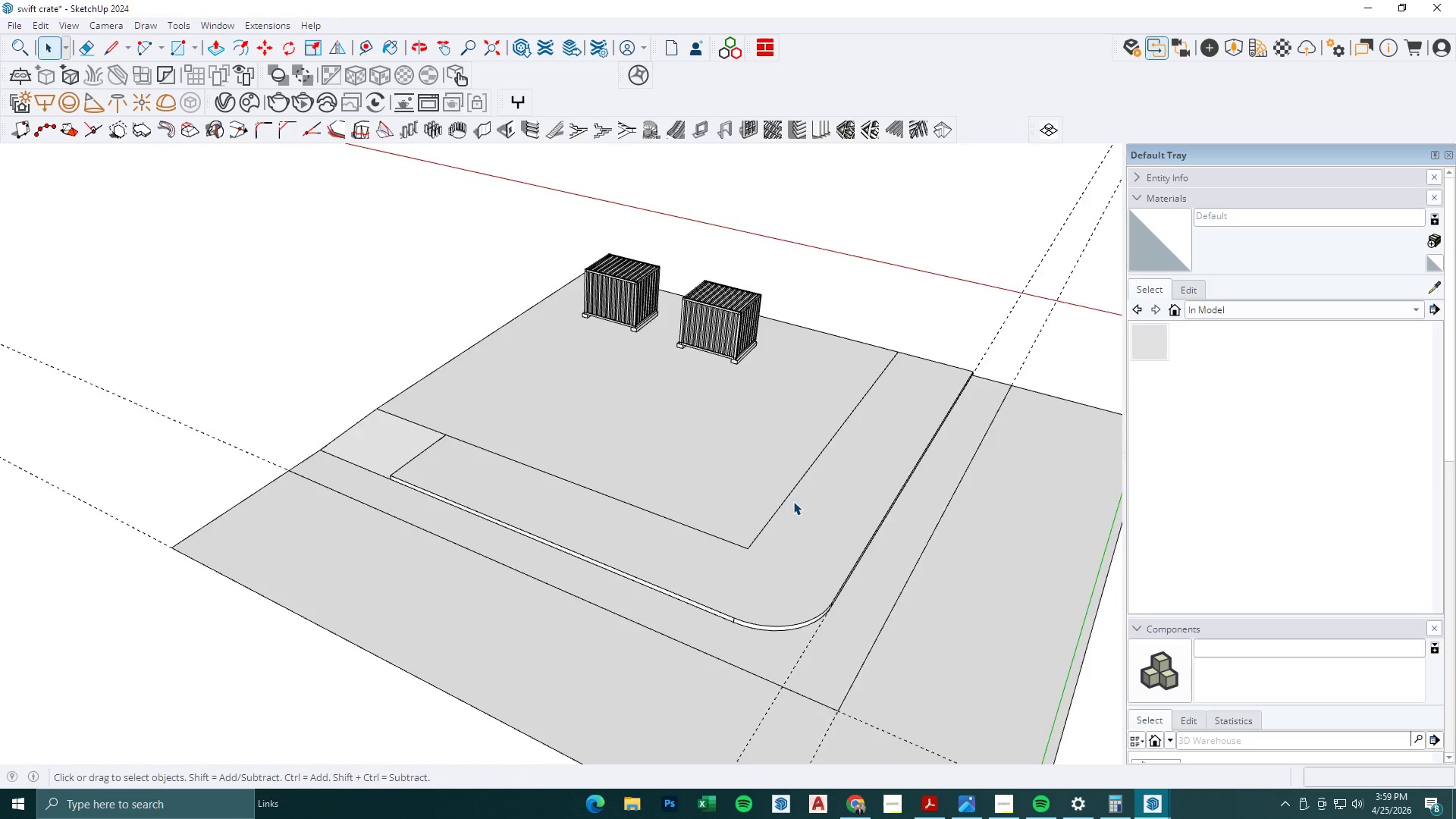 
scroll: coordinate [793, 501], scroll_direction: down, amount: 3.0
 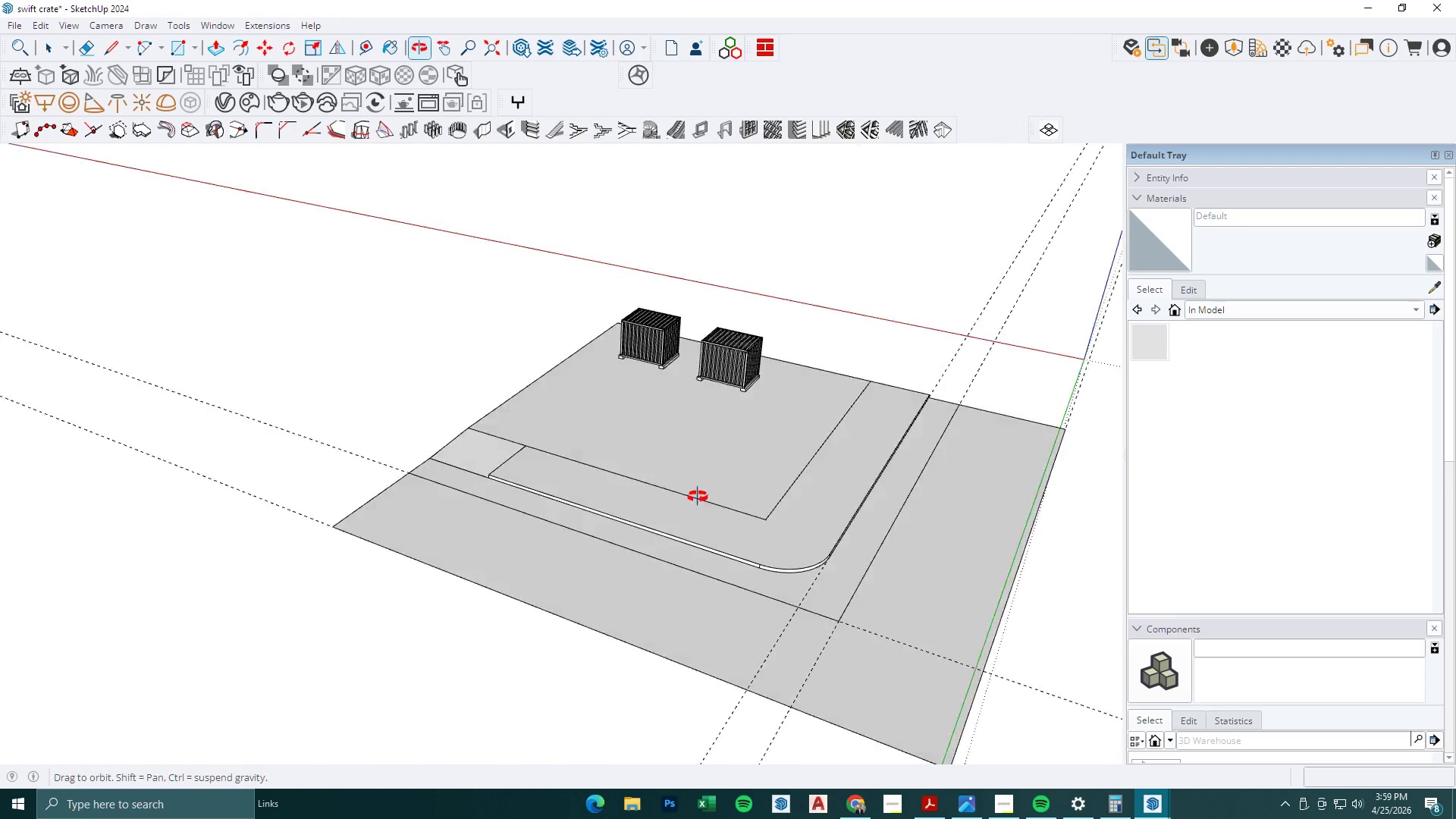 
double_click([777, 544])
 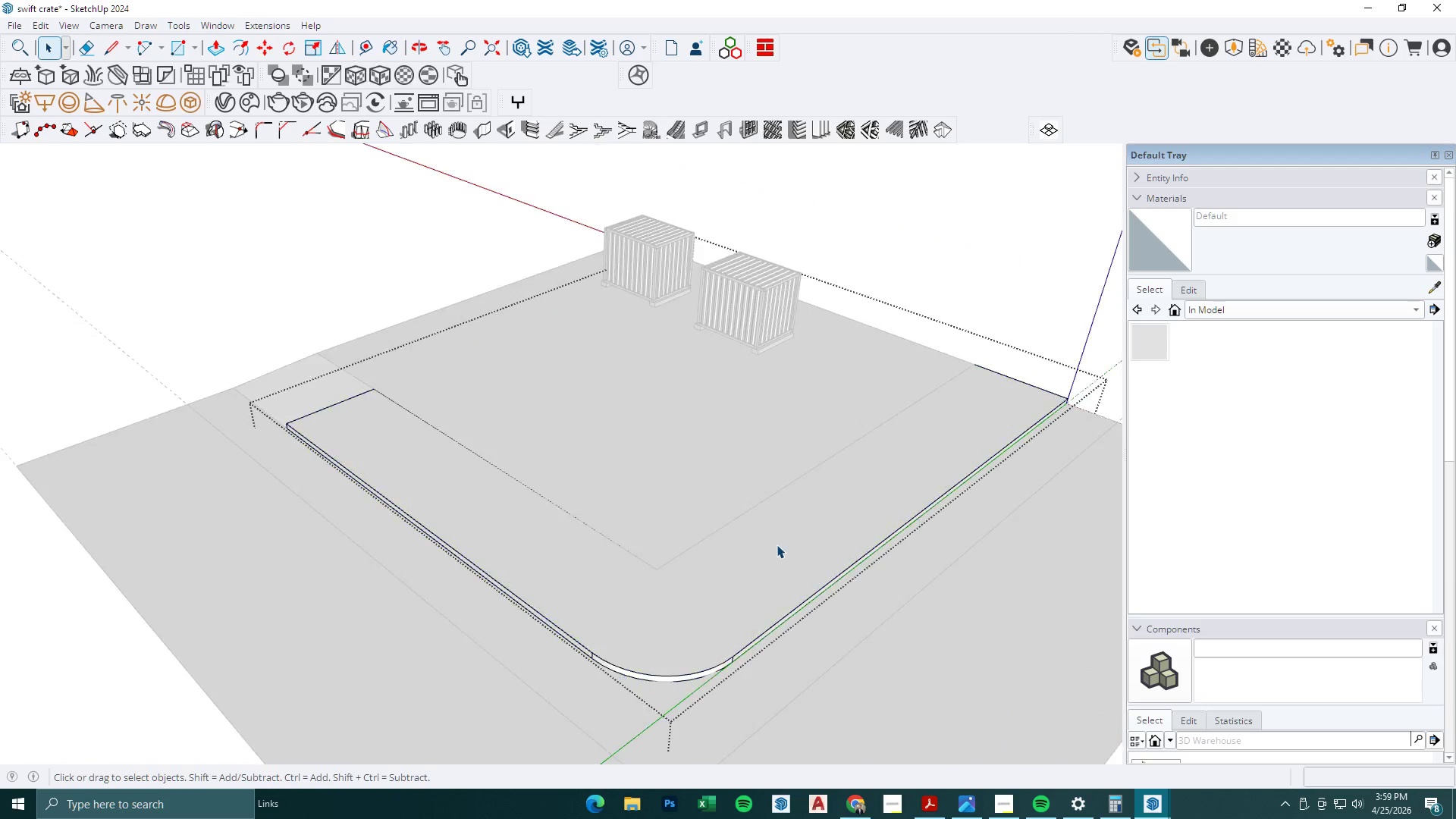 
triple_click([777, 544])
 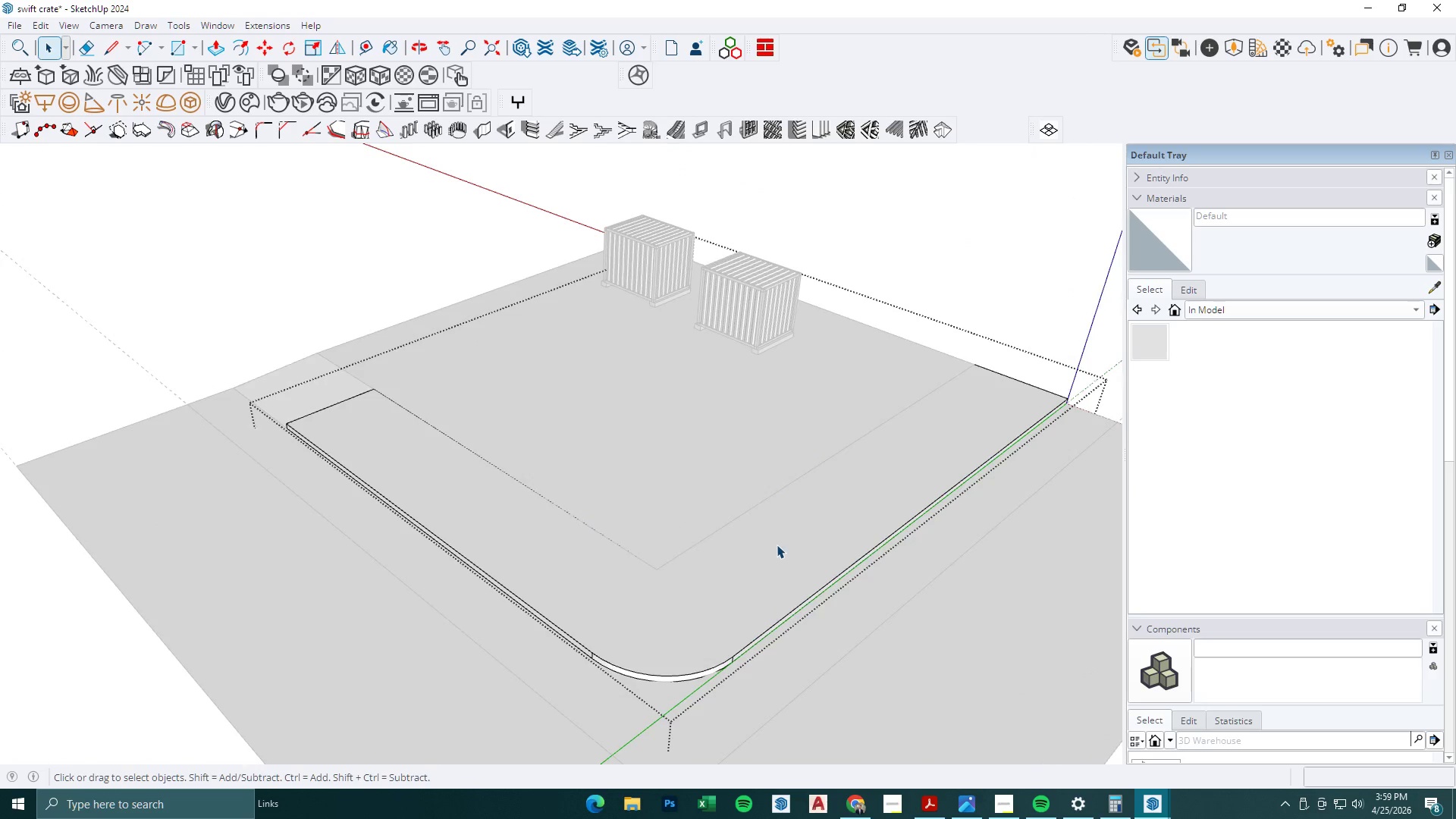 
scroll: coordinate [777, 544], scroll_direction: up, amount: 5.0
 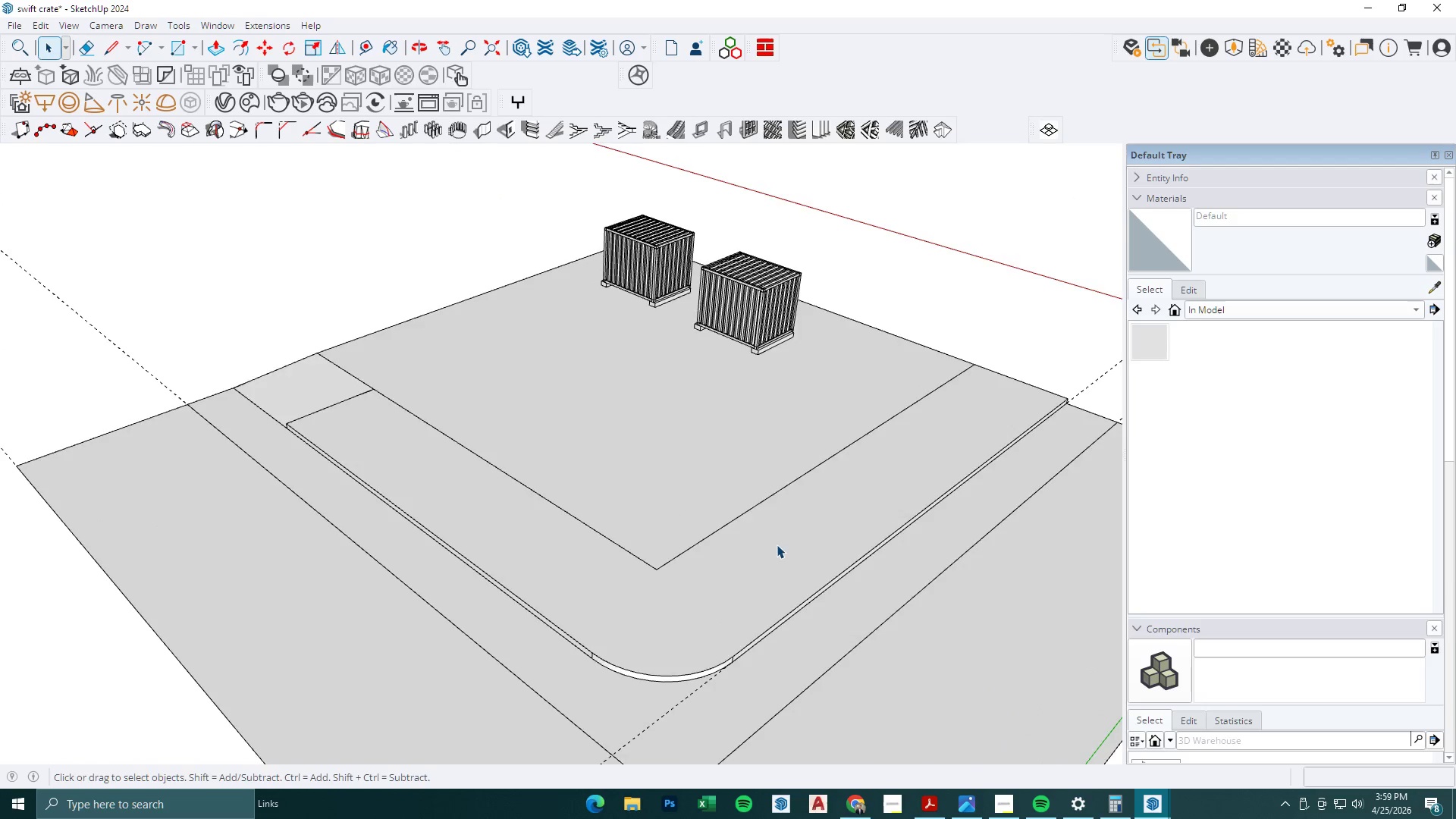 
triple_click([777, 544])
 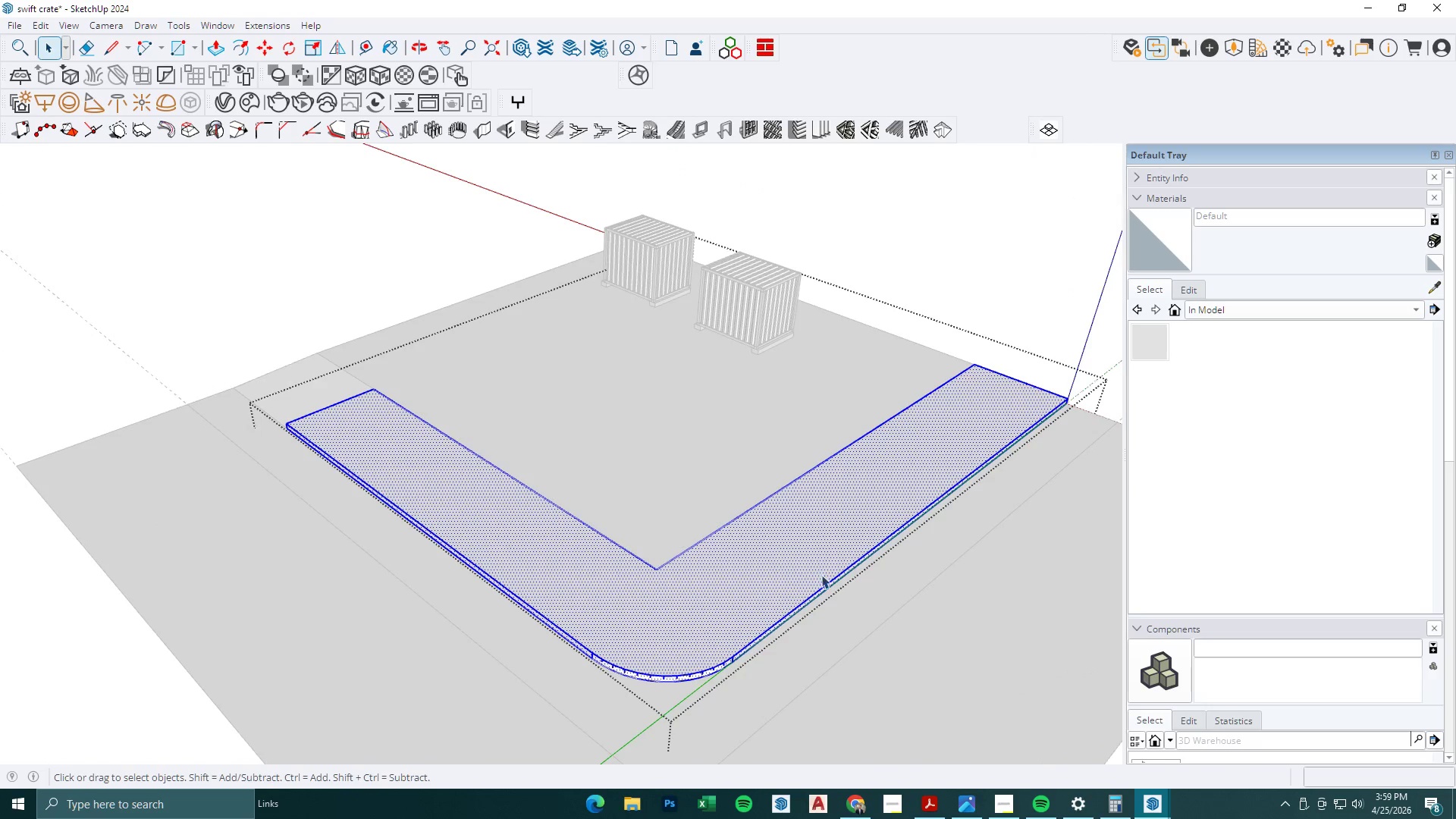 
key(Escape)
 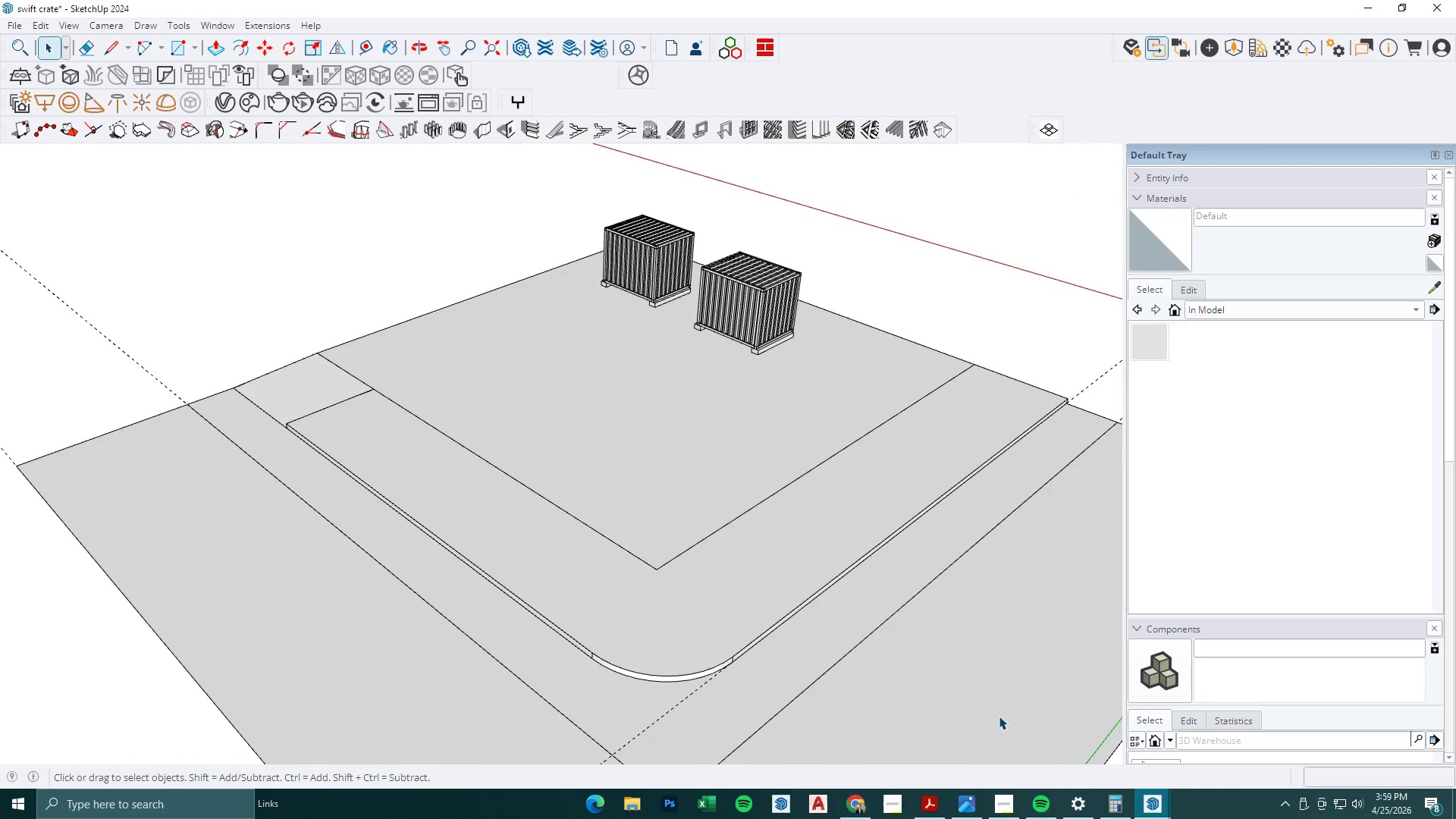 
key(Escape)
 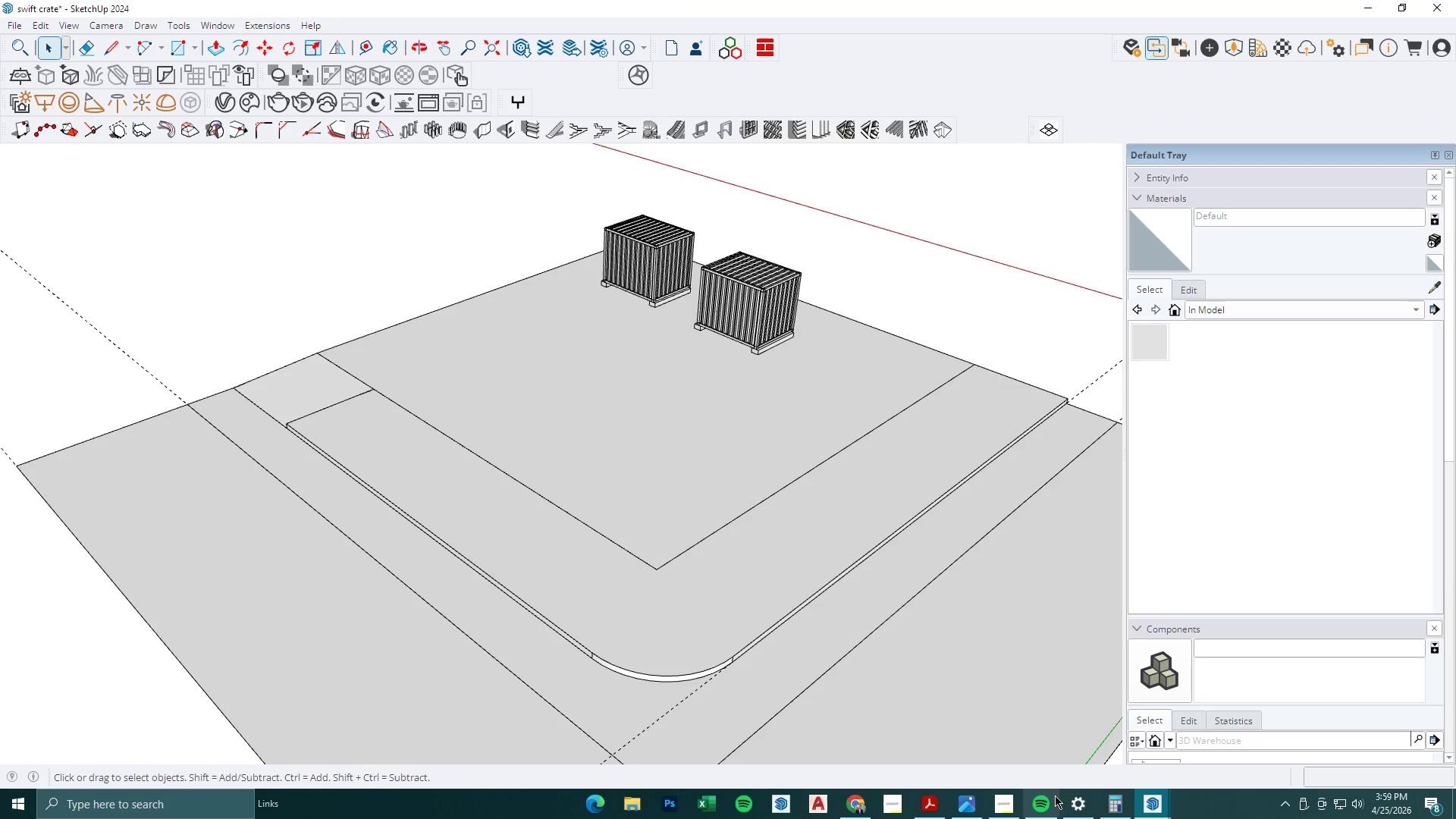 
mouse_move([1061, 778])
 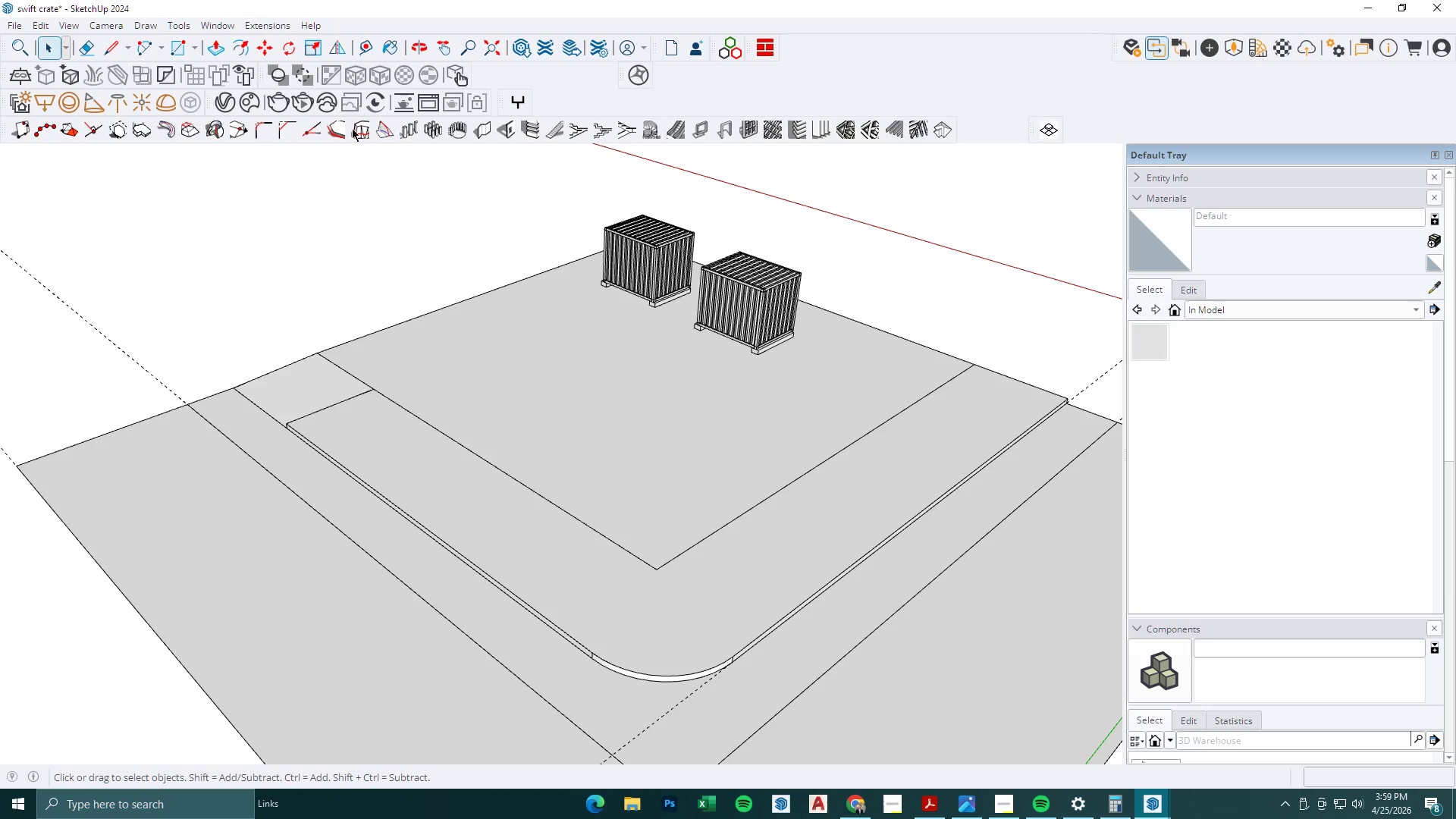 
left_click([221, 105])
 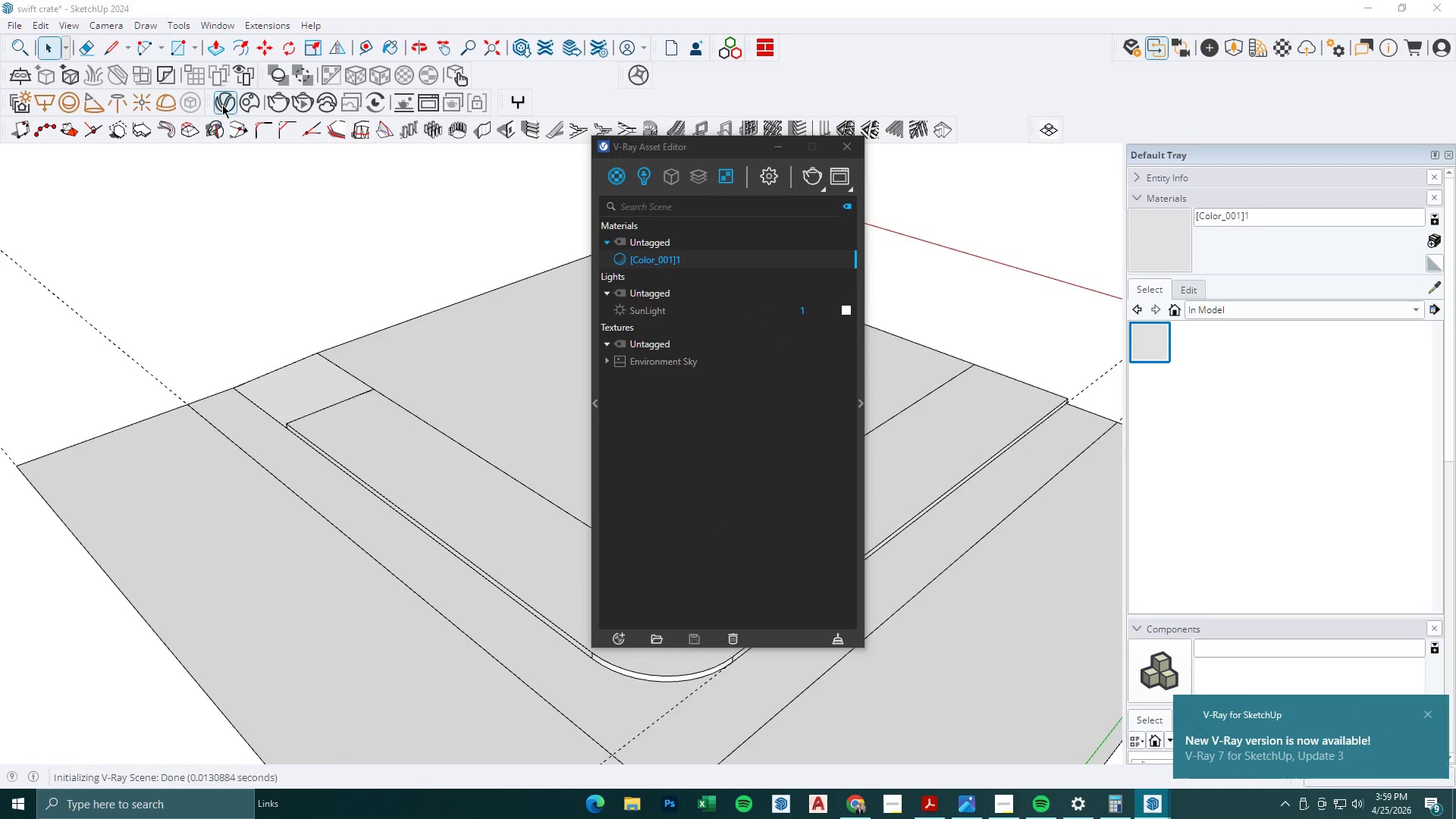 
wait(5.67)
 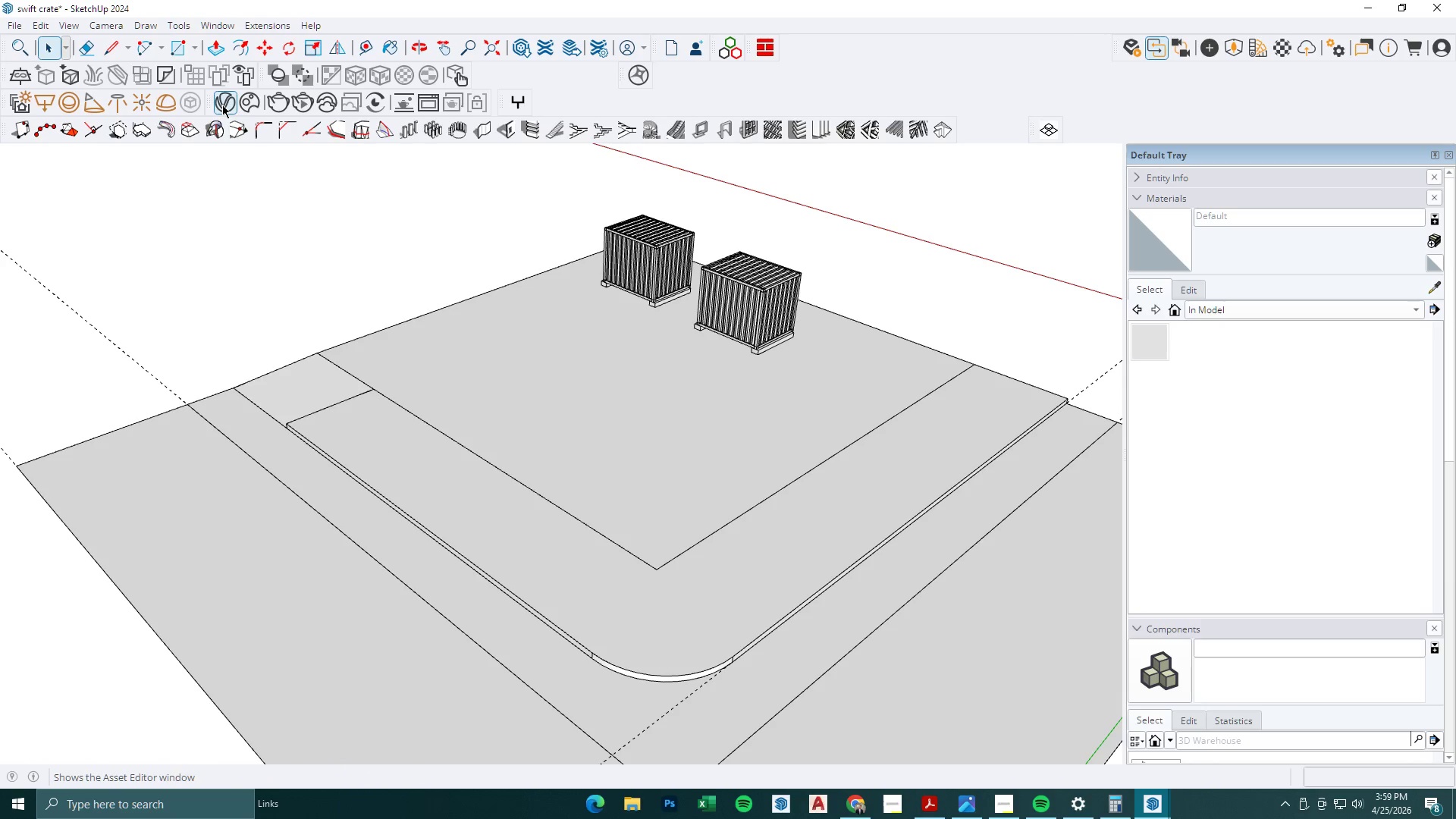 
left_click([778, 176])
 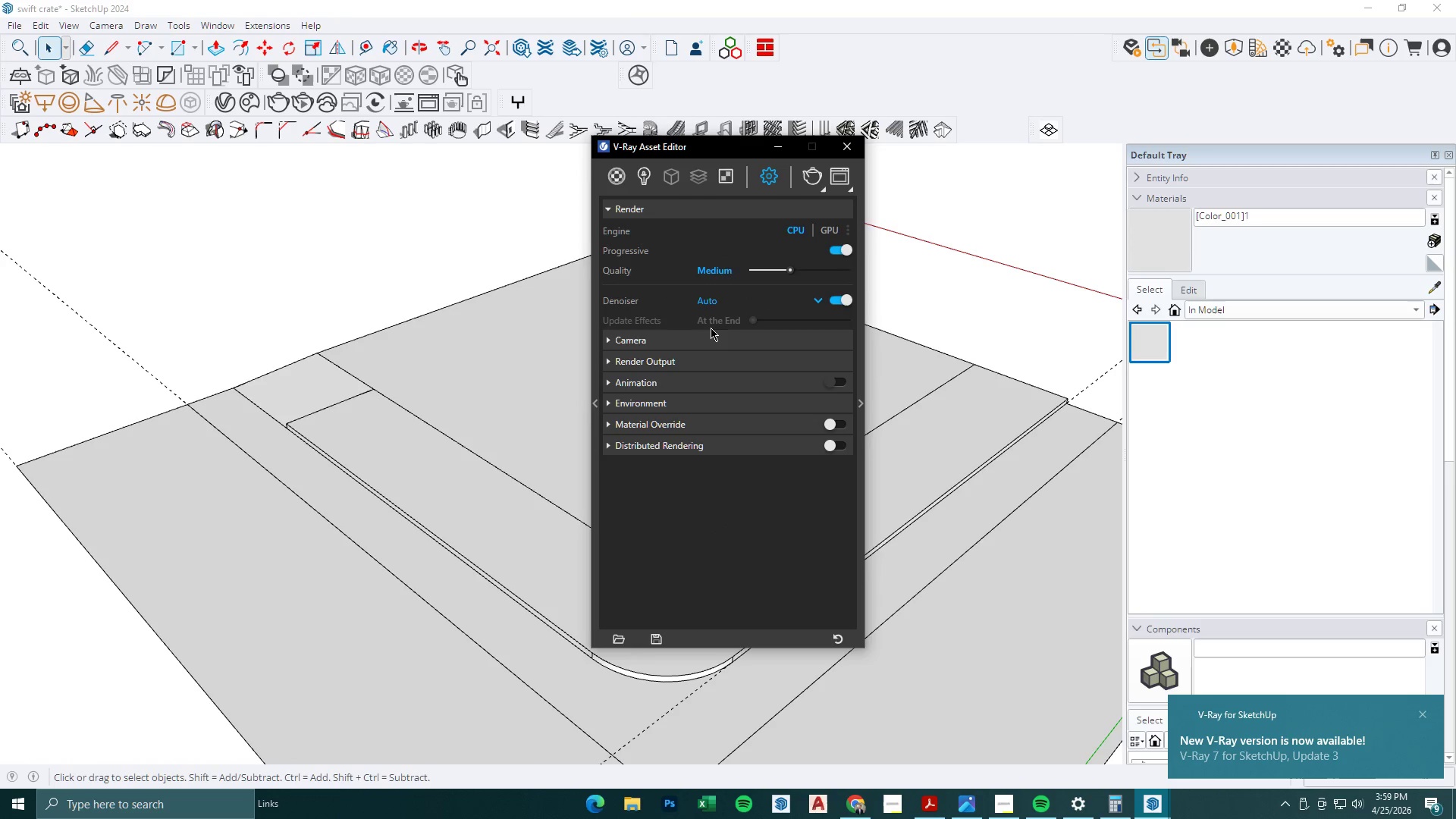 
left_click([699, 359])
 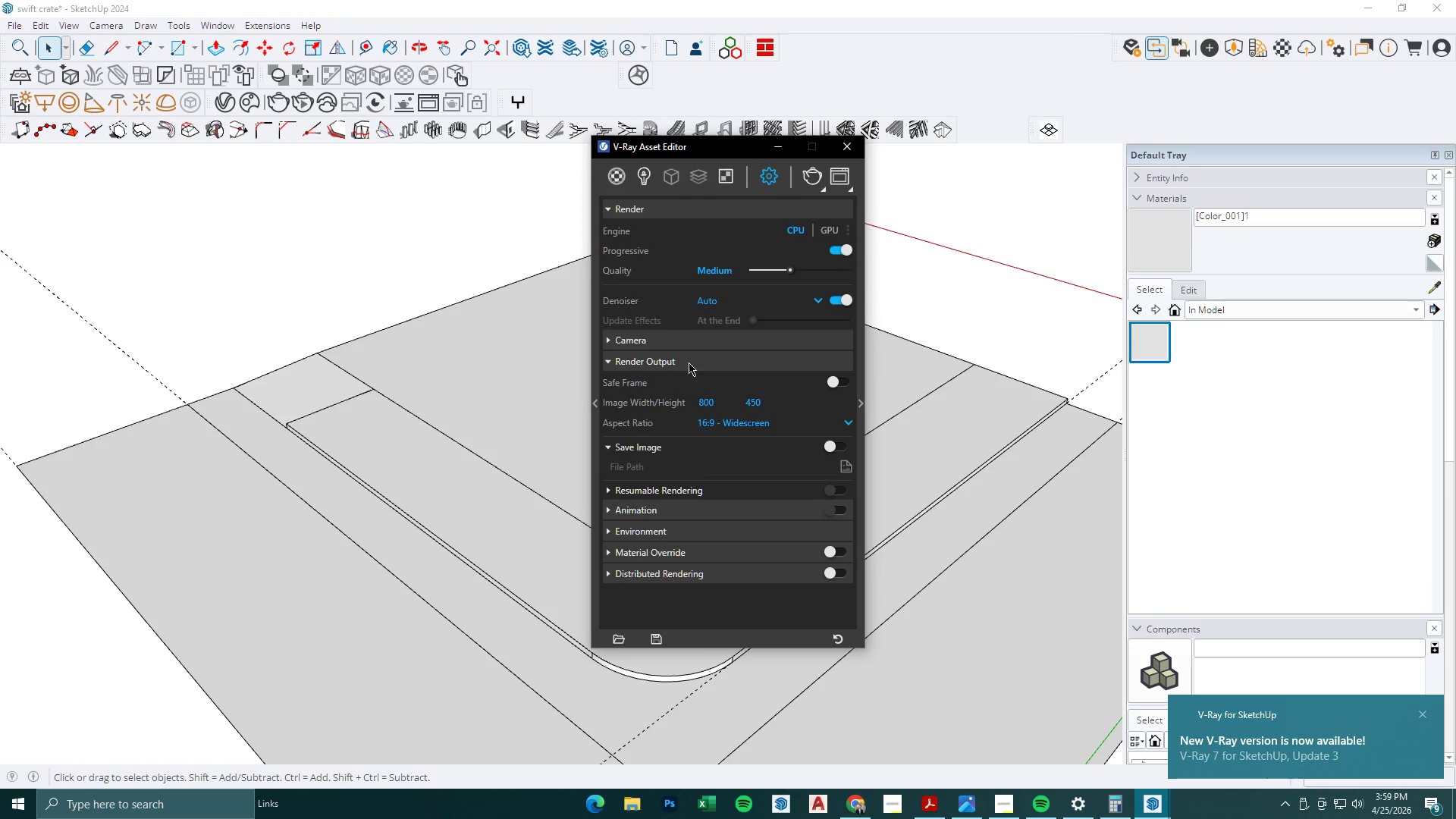 
left_click([688, 359])
 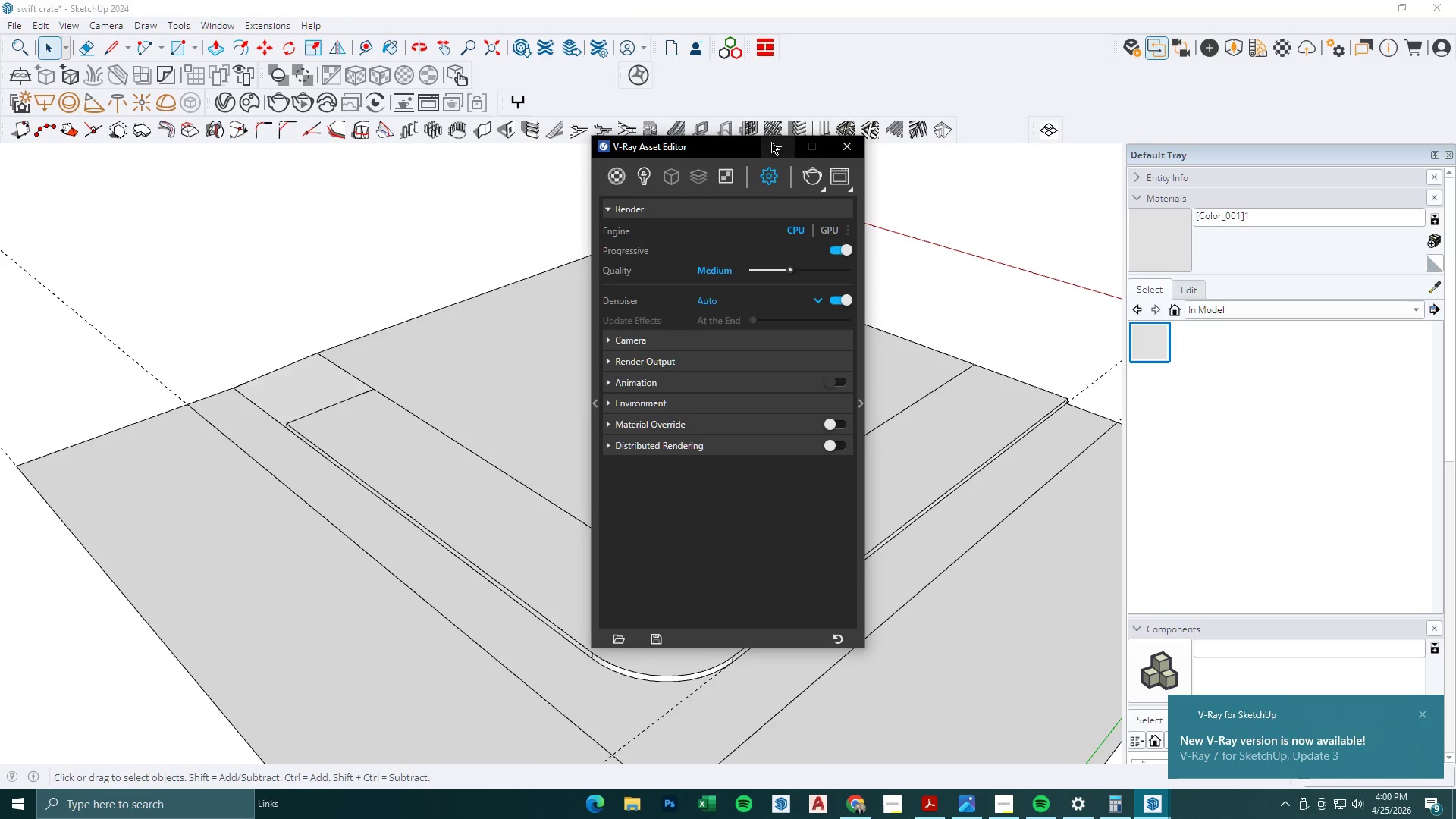 
left_click([780, 148])
 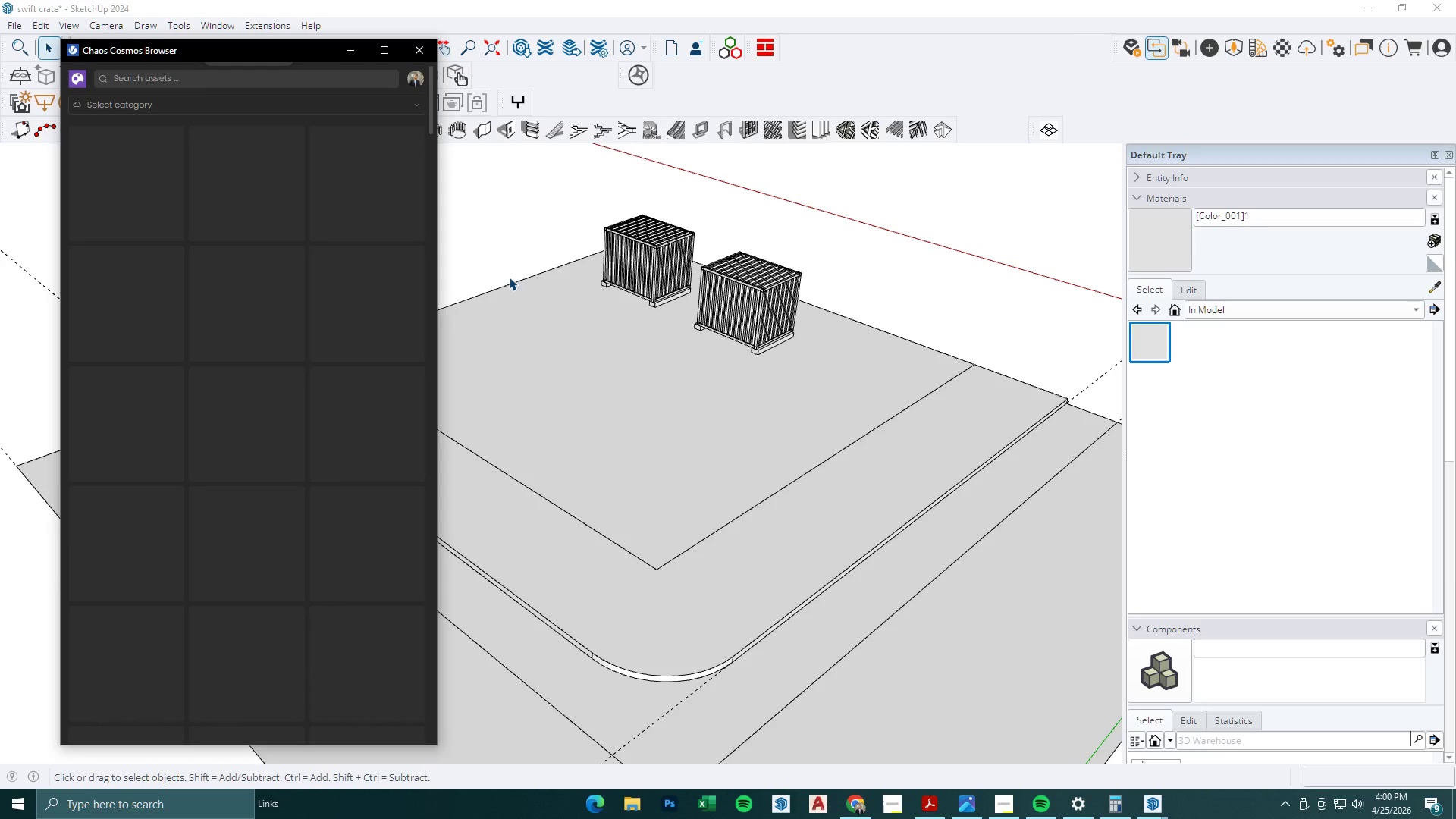 
wait(6.78)
 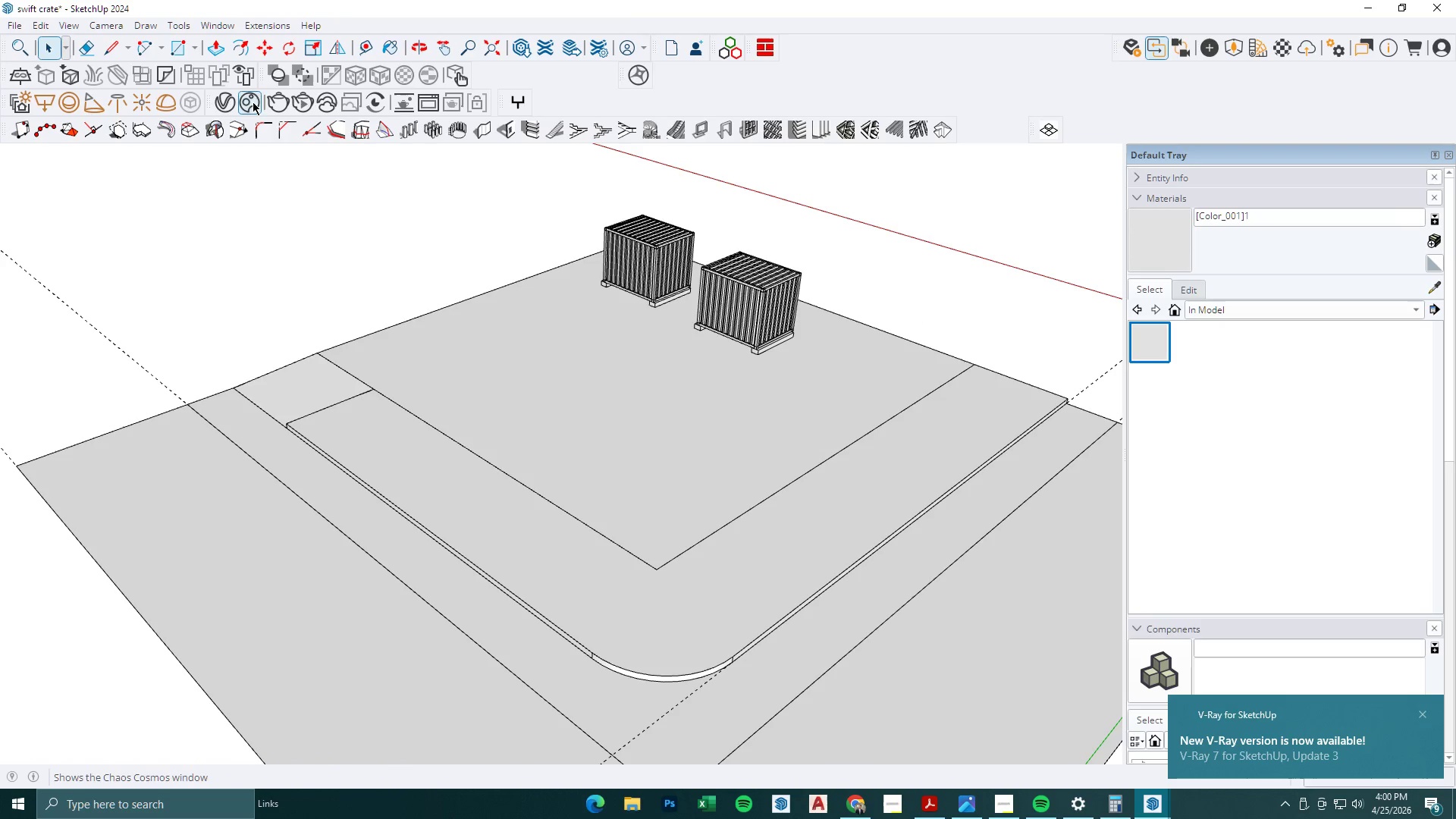 
left_click([199, 164])
 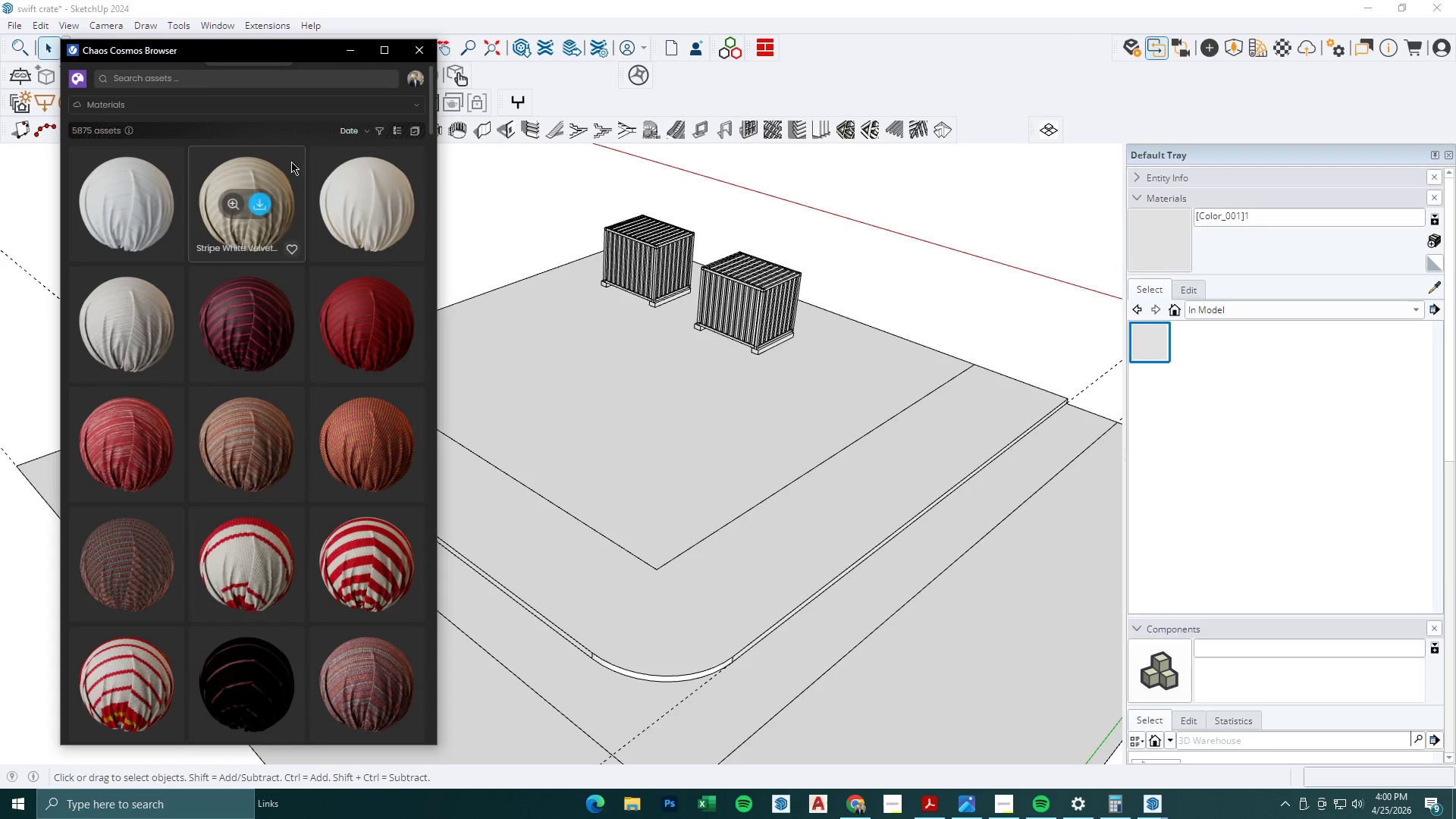 
left_click([305, 102])
 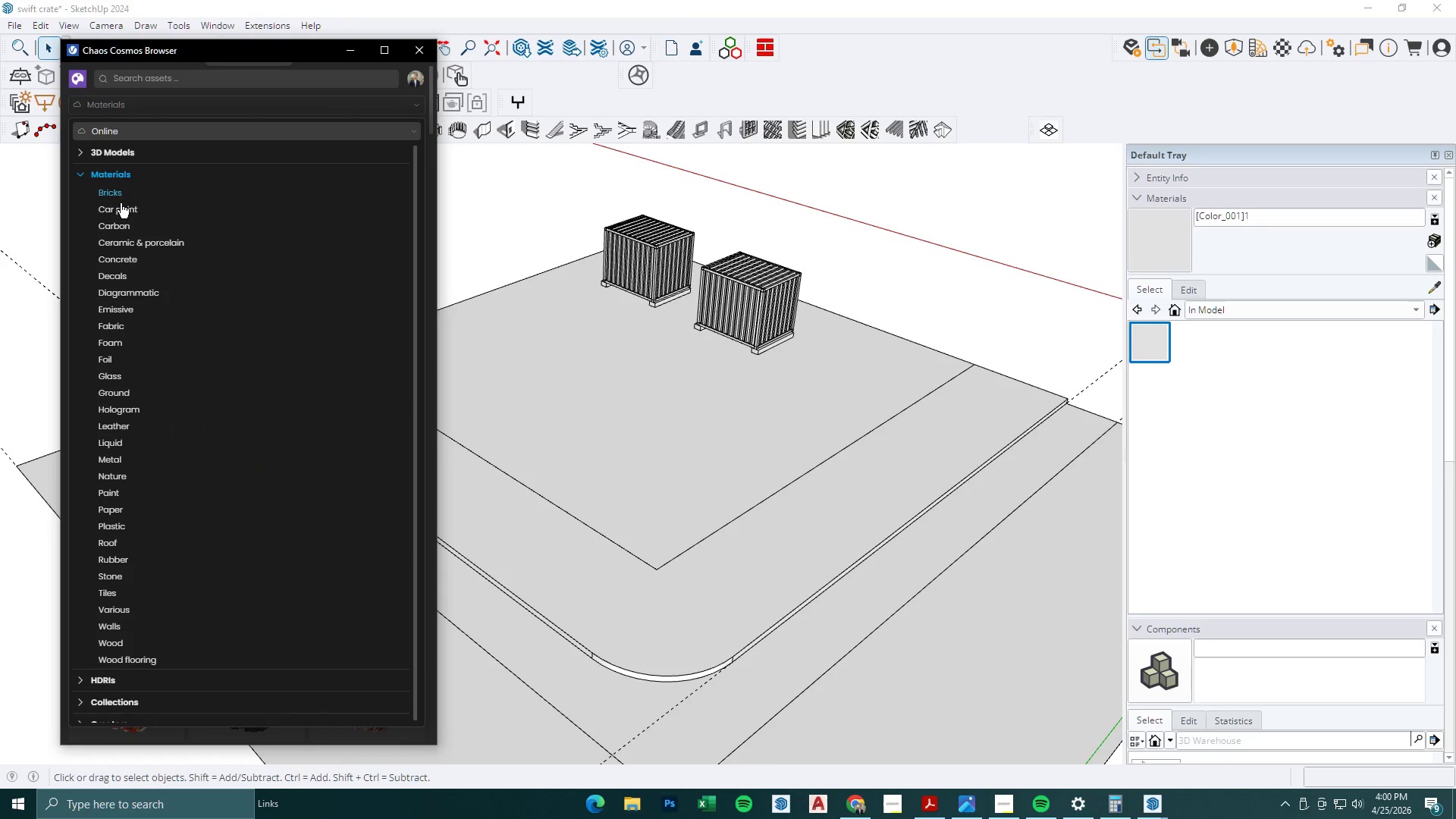 
left_click([83, 177])
 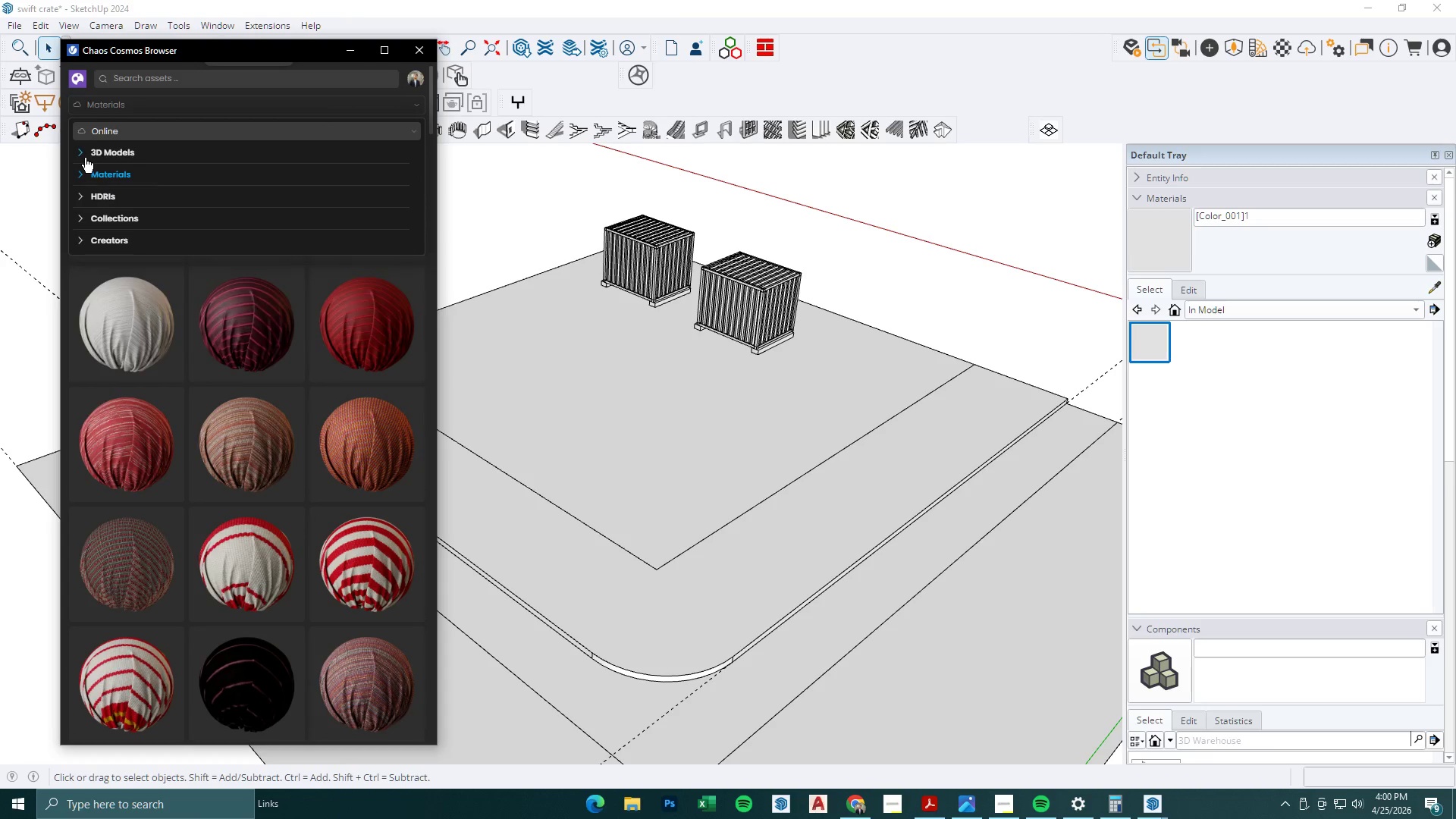 
left_click([85, 168])
 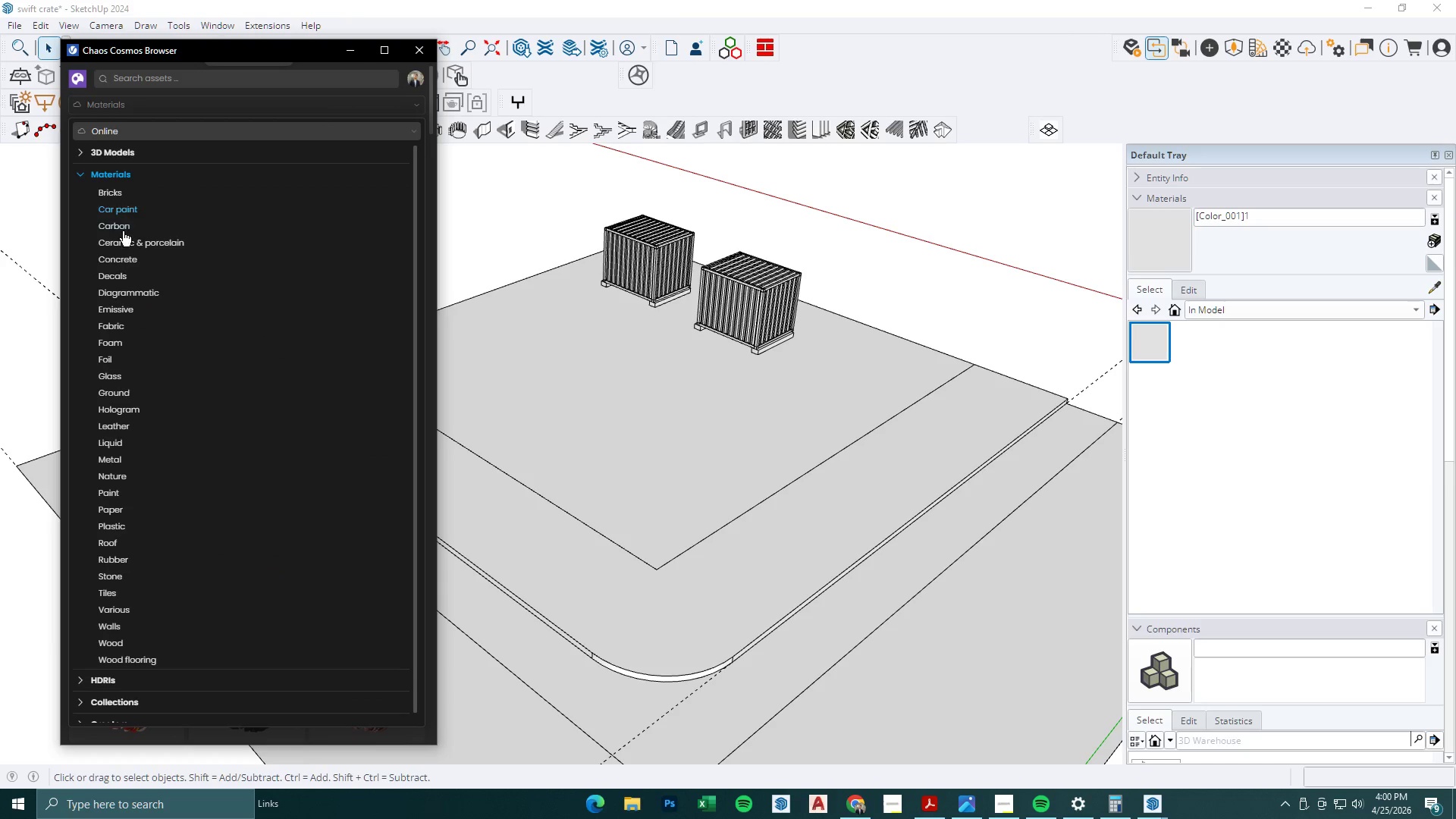 
left_click([126, 260])
 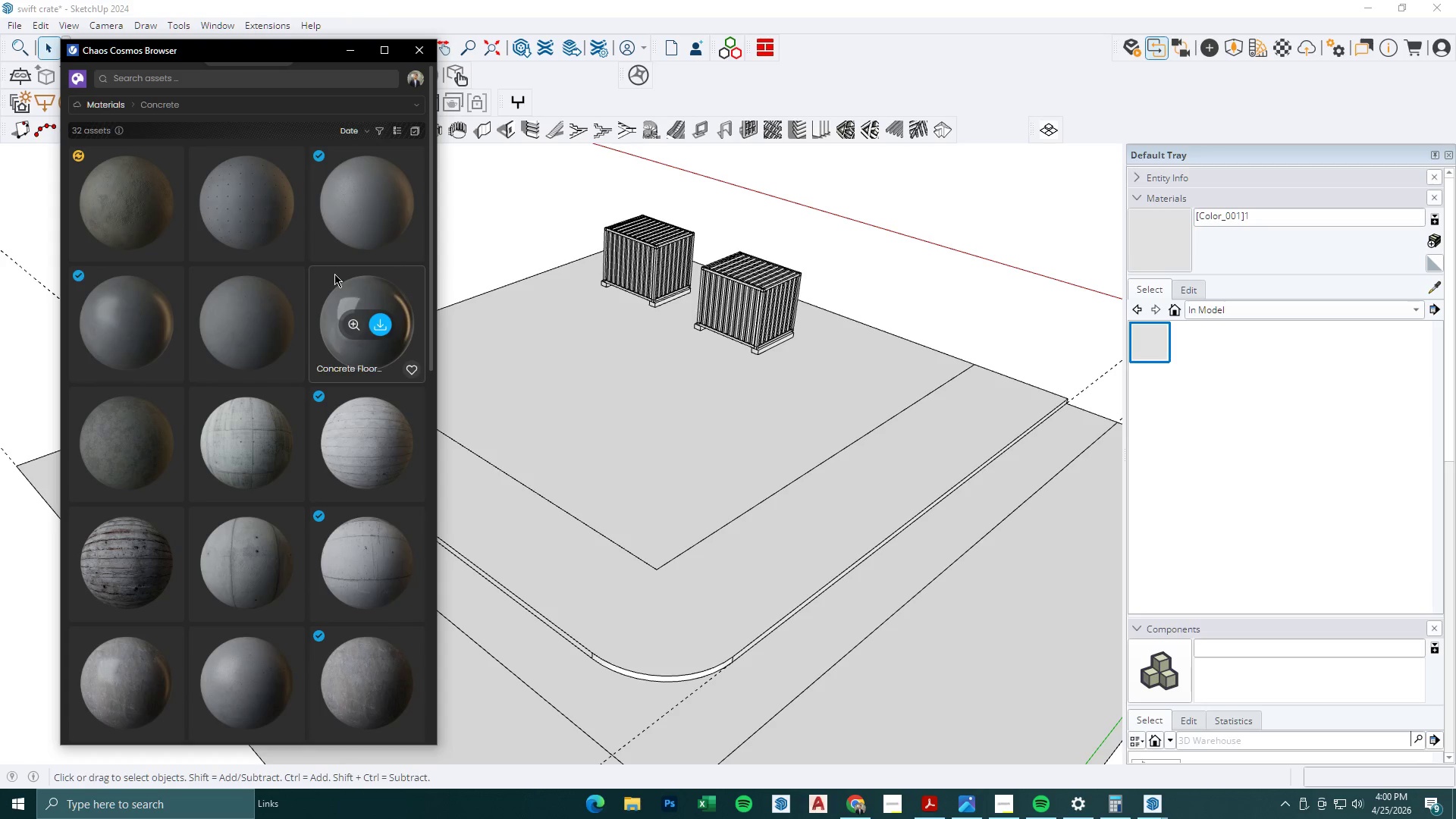 
scroll: coordinate [334, 277], scroll_direction: down, amount: 1.0
 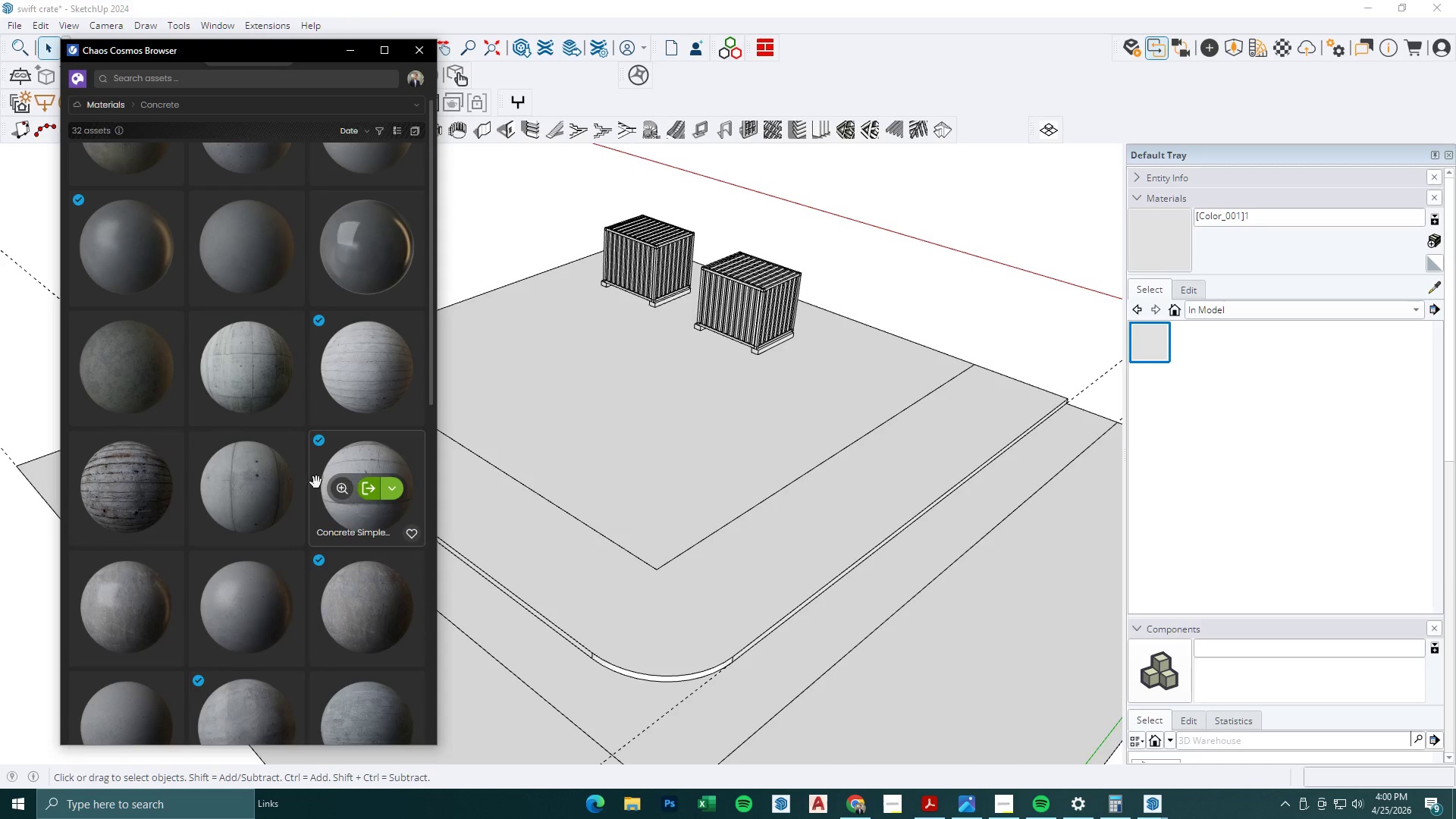 
left_click([262, 485])
 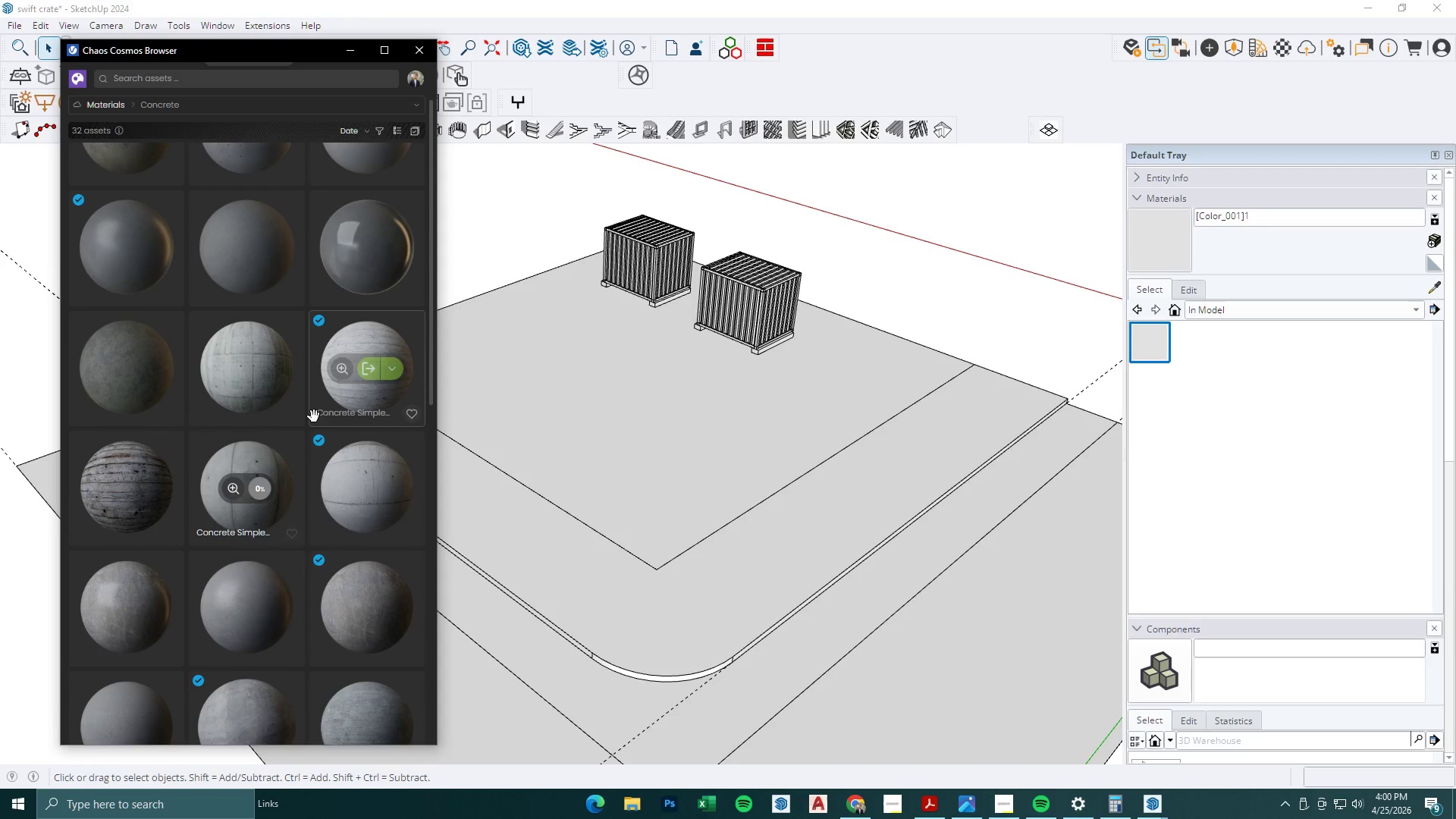 
scroll: coordinate [313, 418], scroll_direction: down, amount: 5.0
 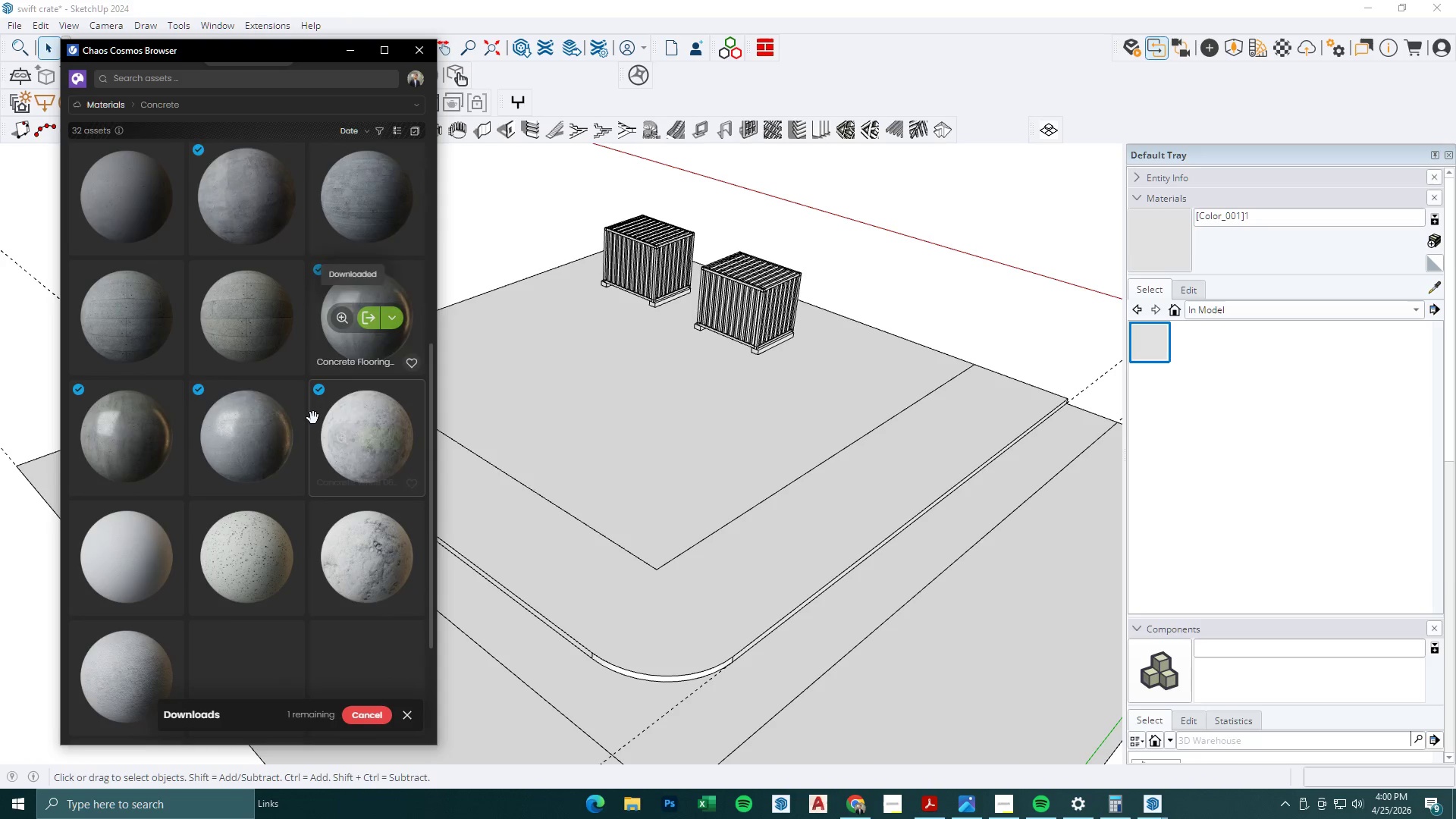 
scroll: coordinate [321, 416], scroll_direction: up, amount: 5.0
 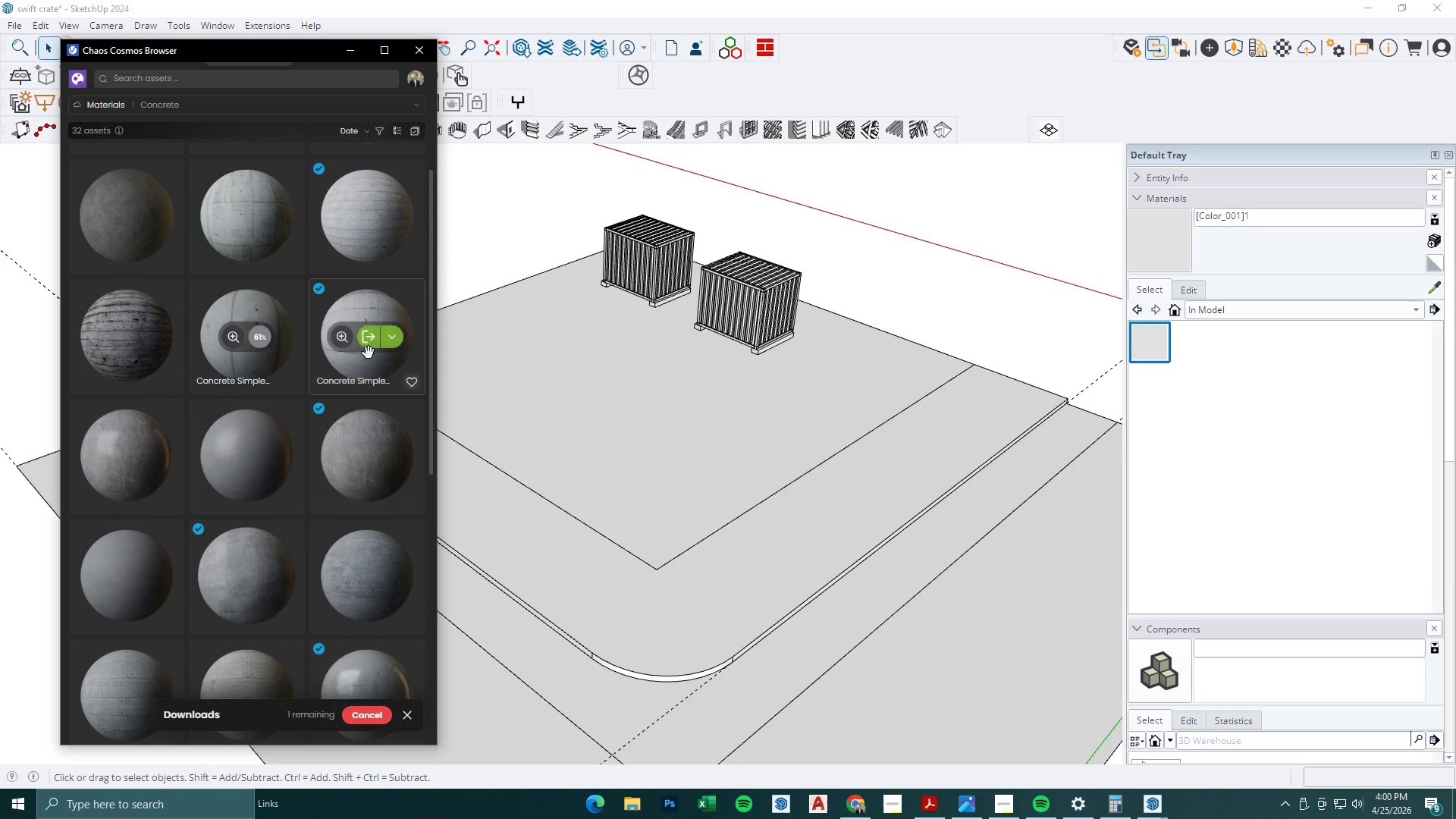 
left_click([369, 343])
 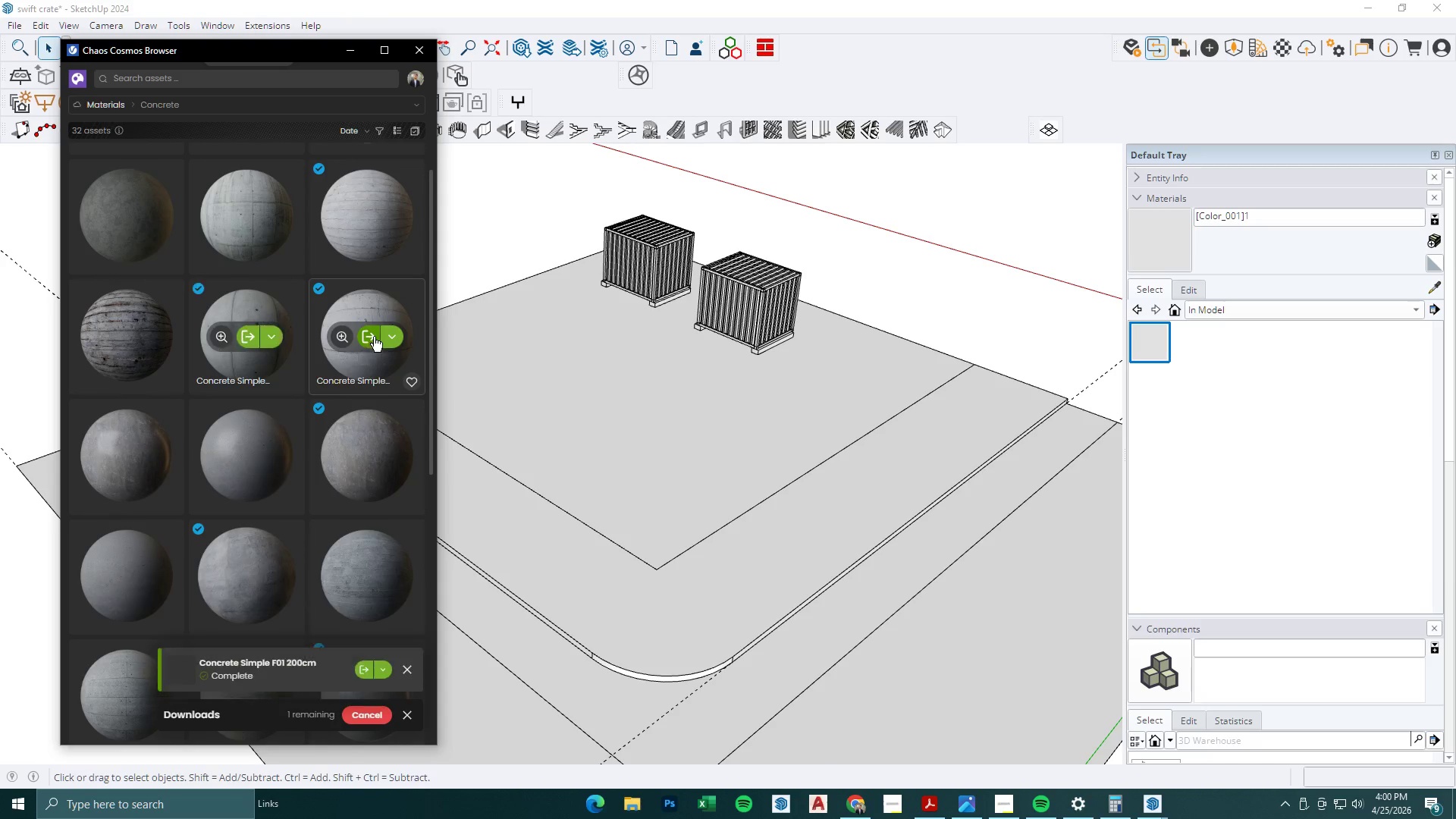 
mouse_move([390, 238])
 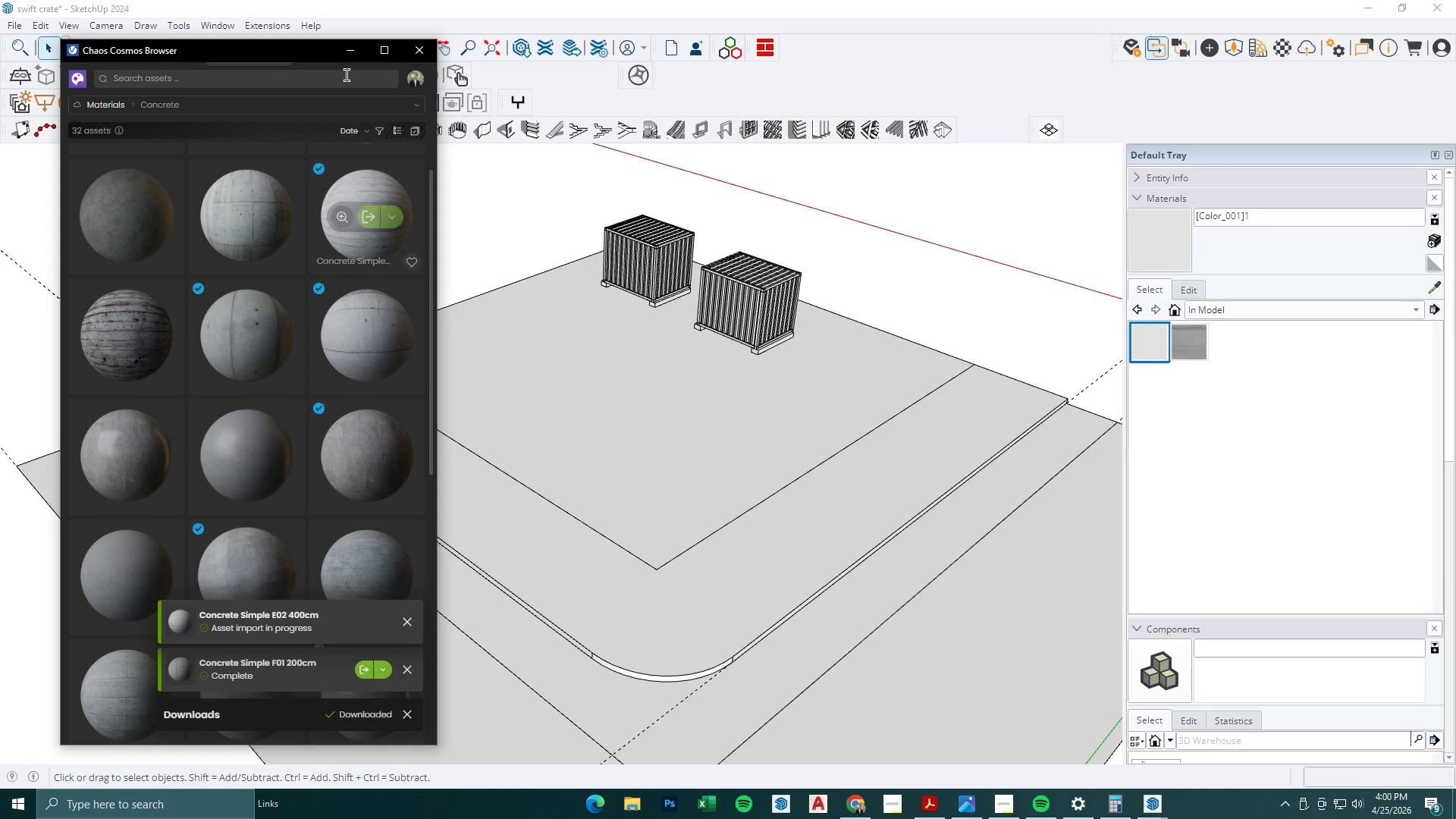 
left_click([353, 52])
 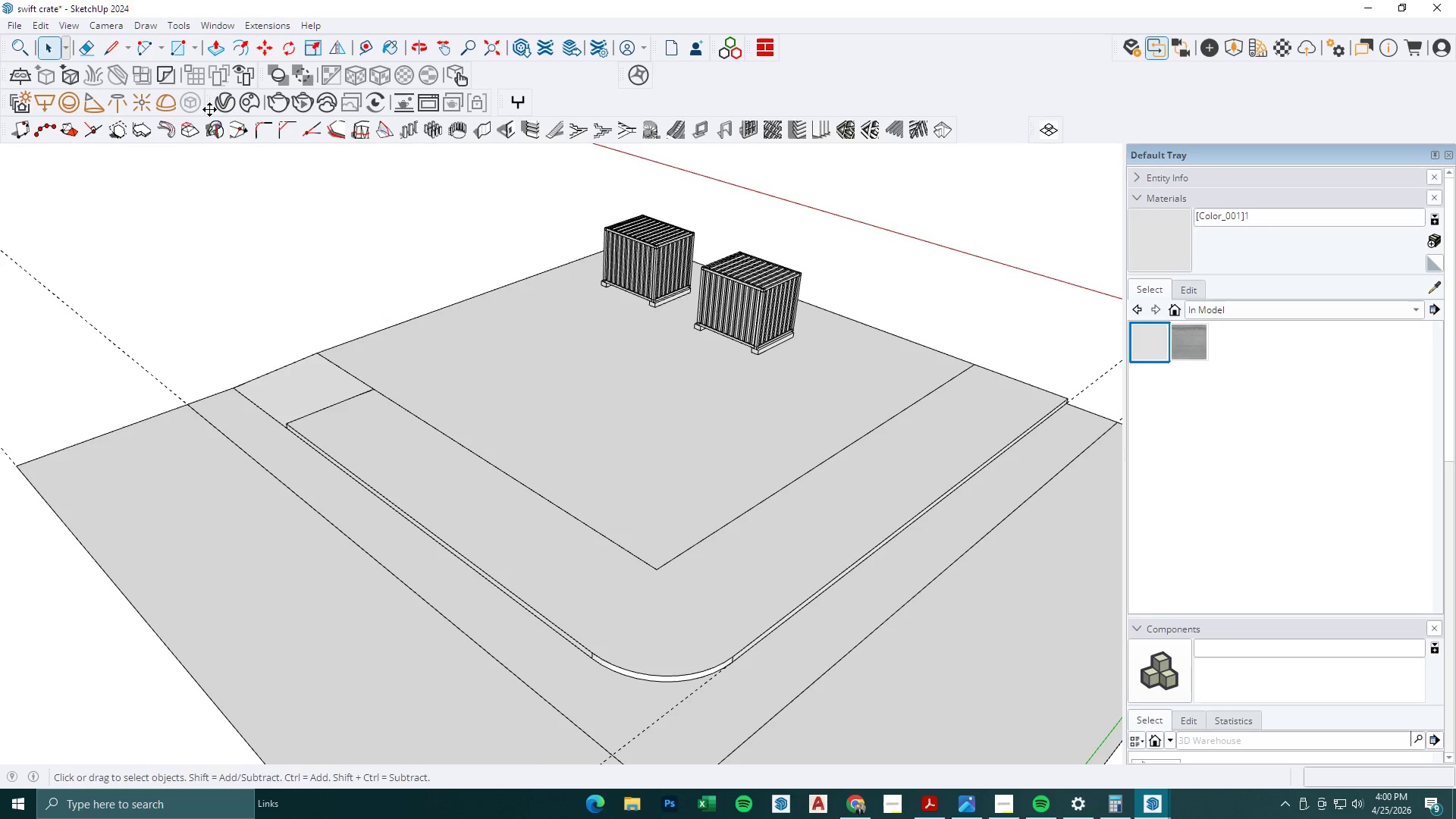 
left_click([226, 104])
 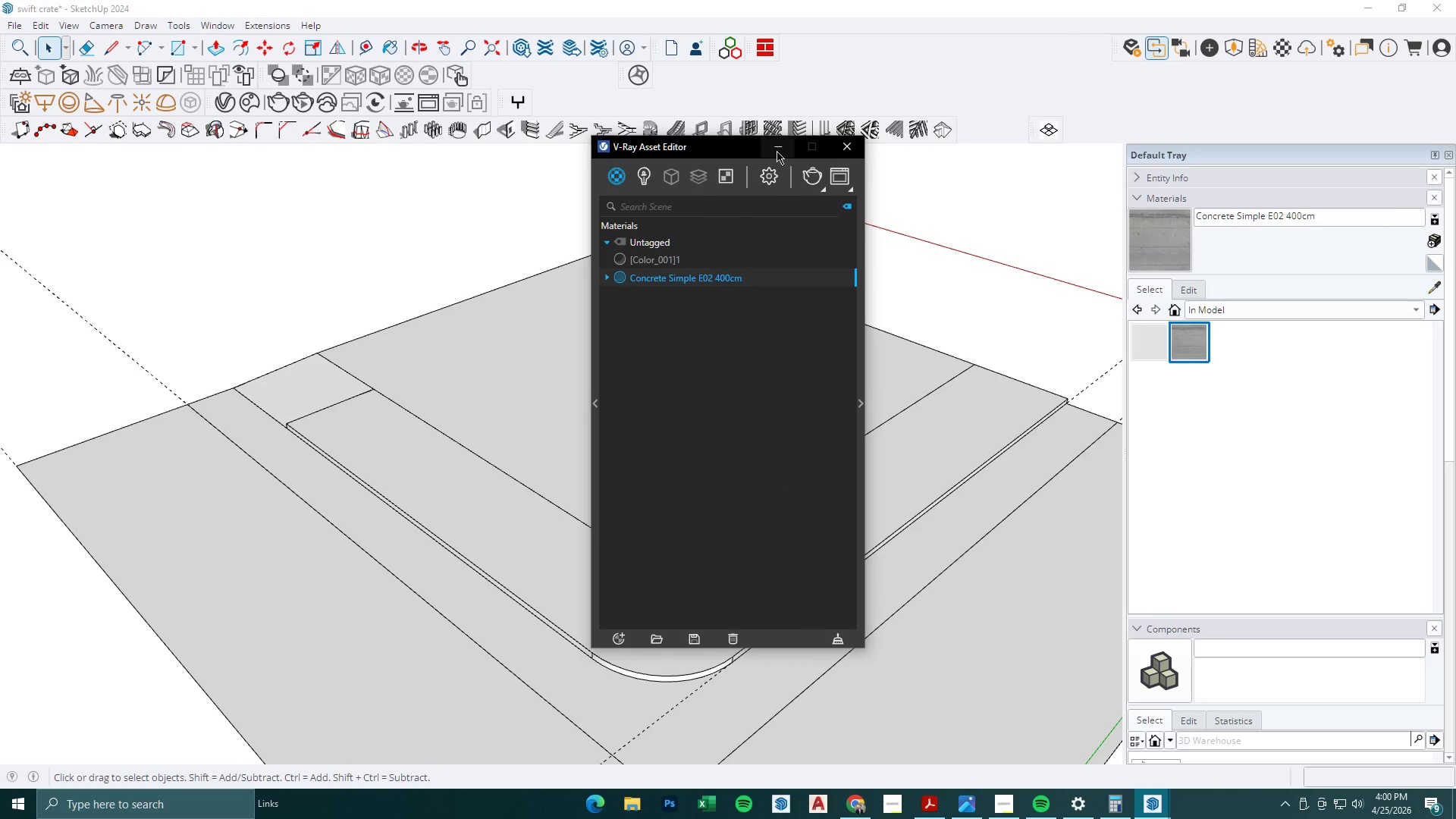 
double_click([1175, 245])
 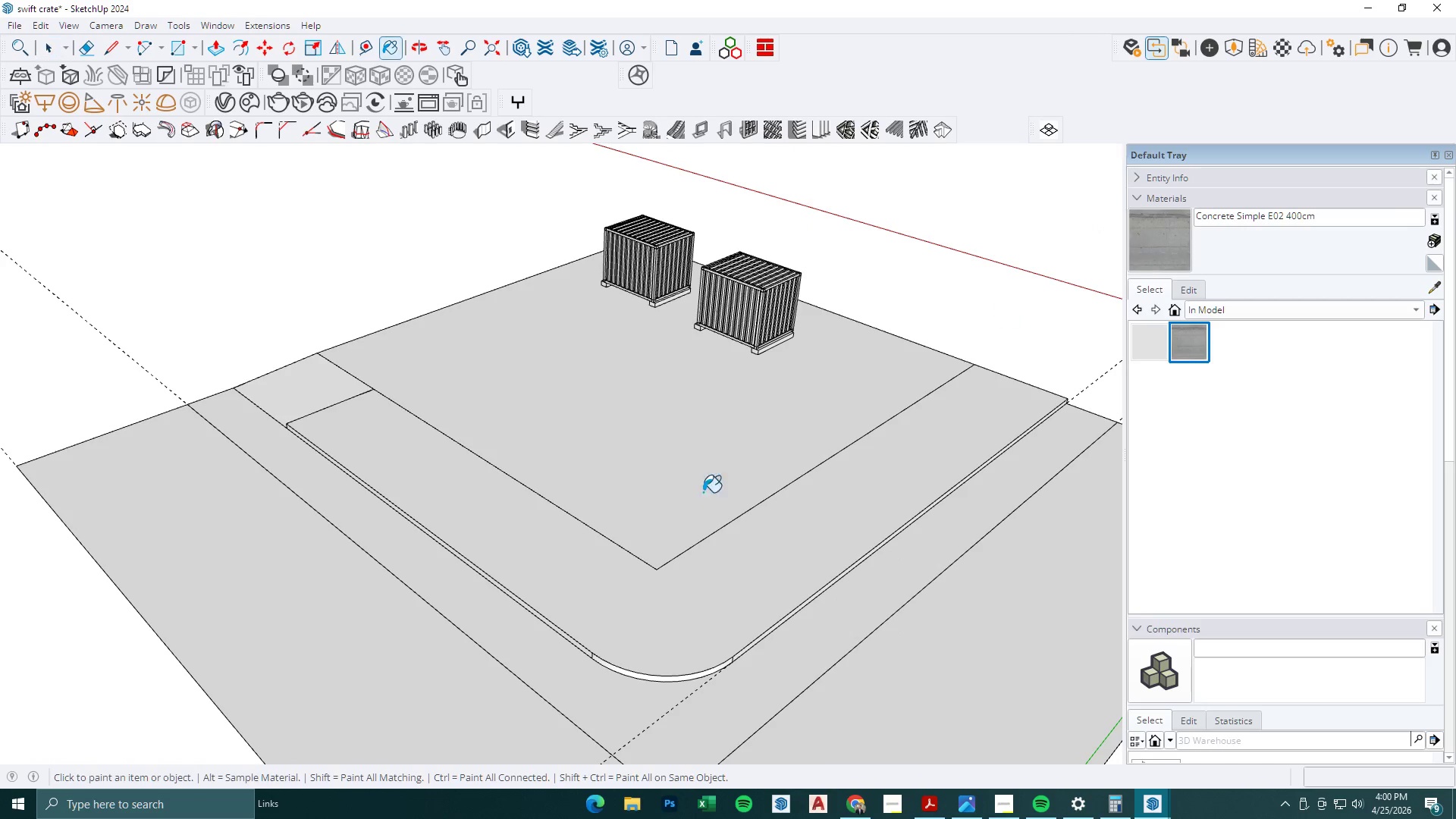 
key(Space)
 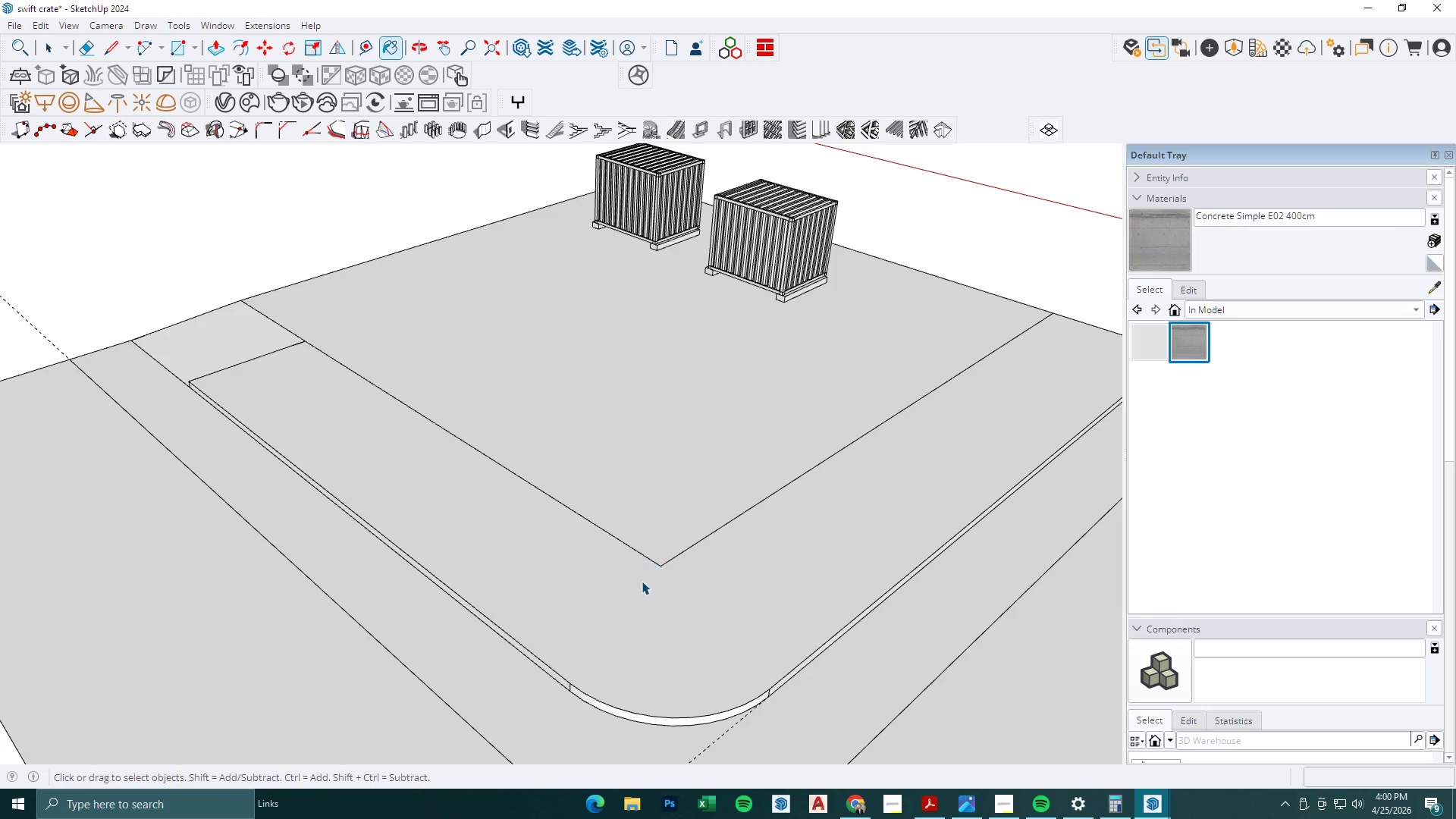 
left_click([628, 582])
 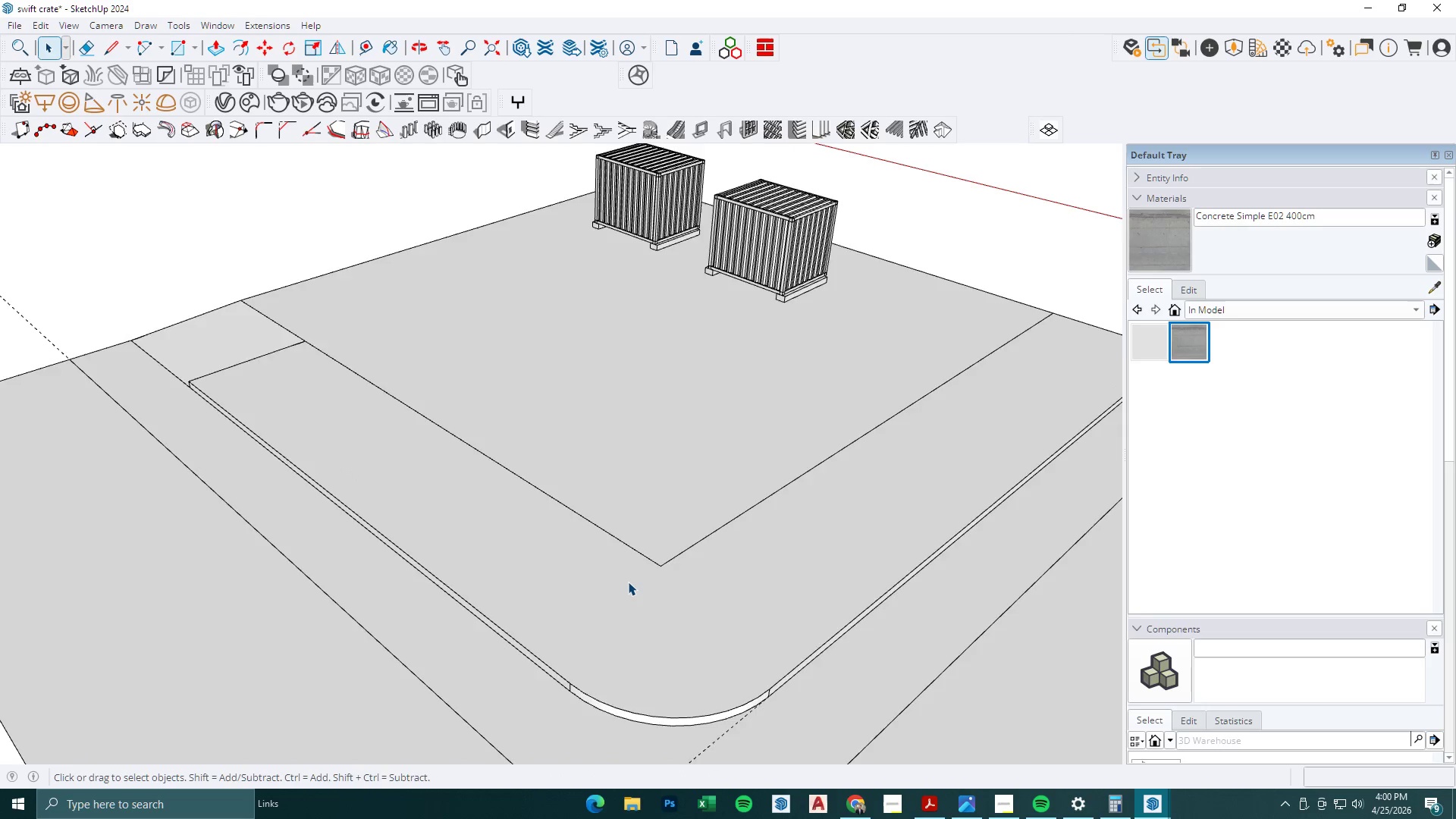 
double_click([628, 582])
 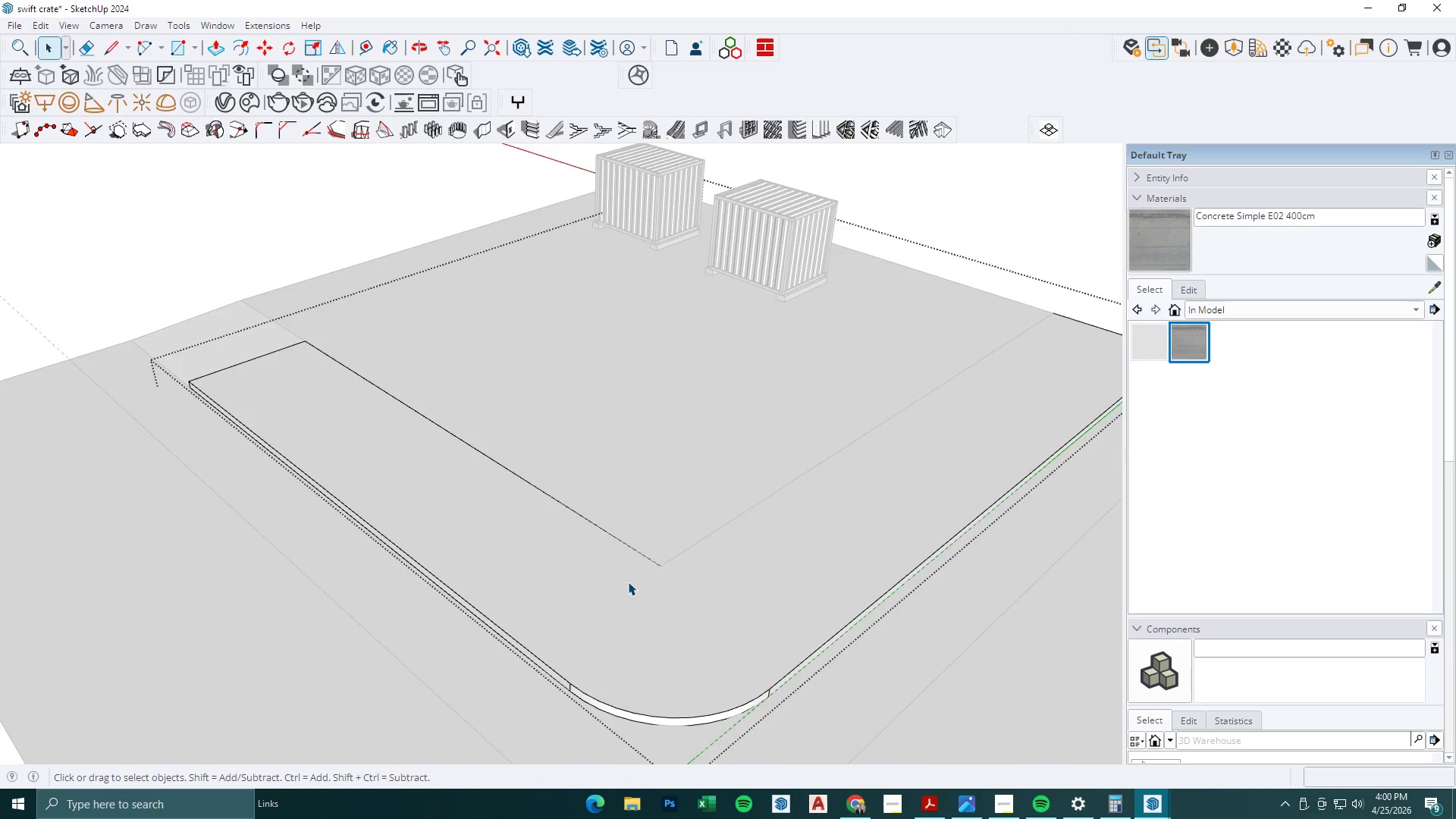 
scroll: coordinate [645, 579], scroll_direction: up, amount: 3.0
 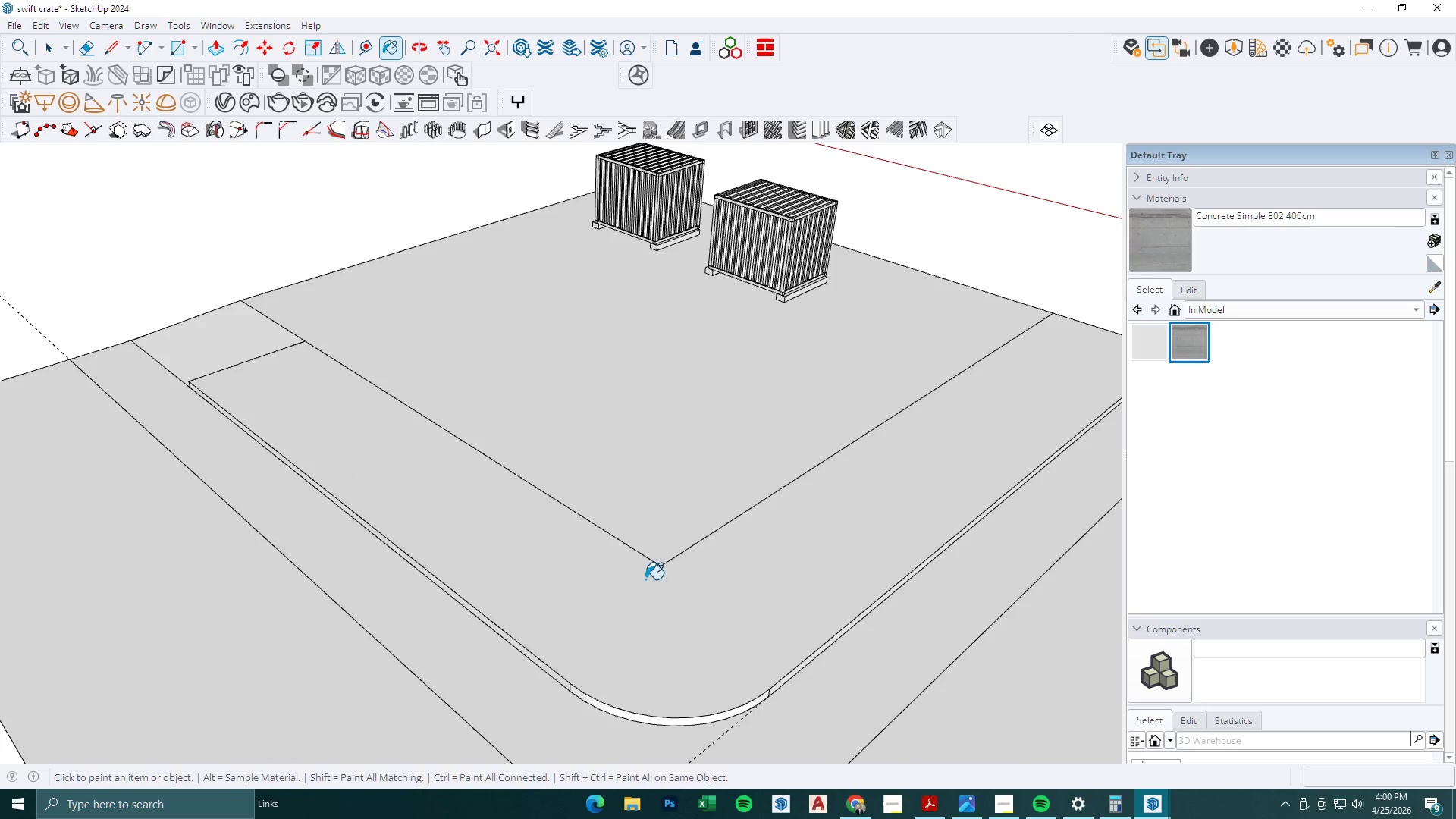 
triple_click([628, 582])
 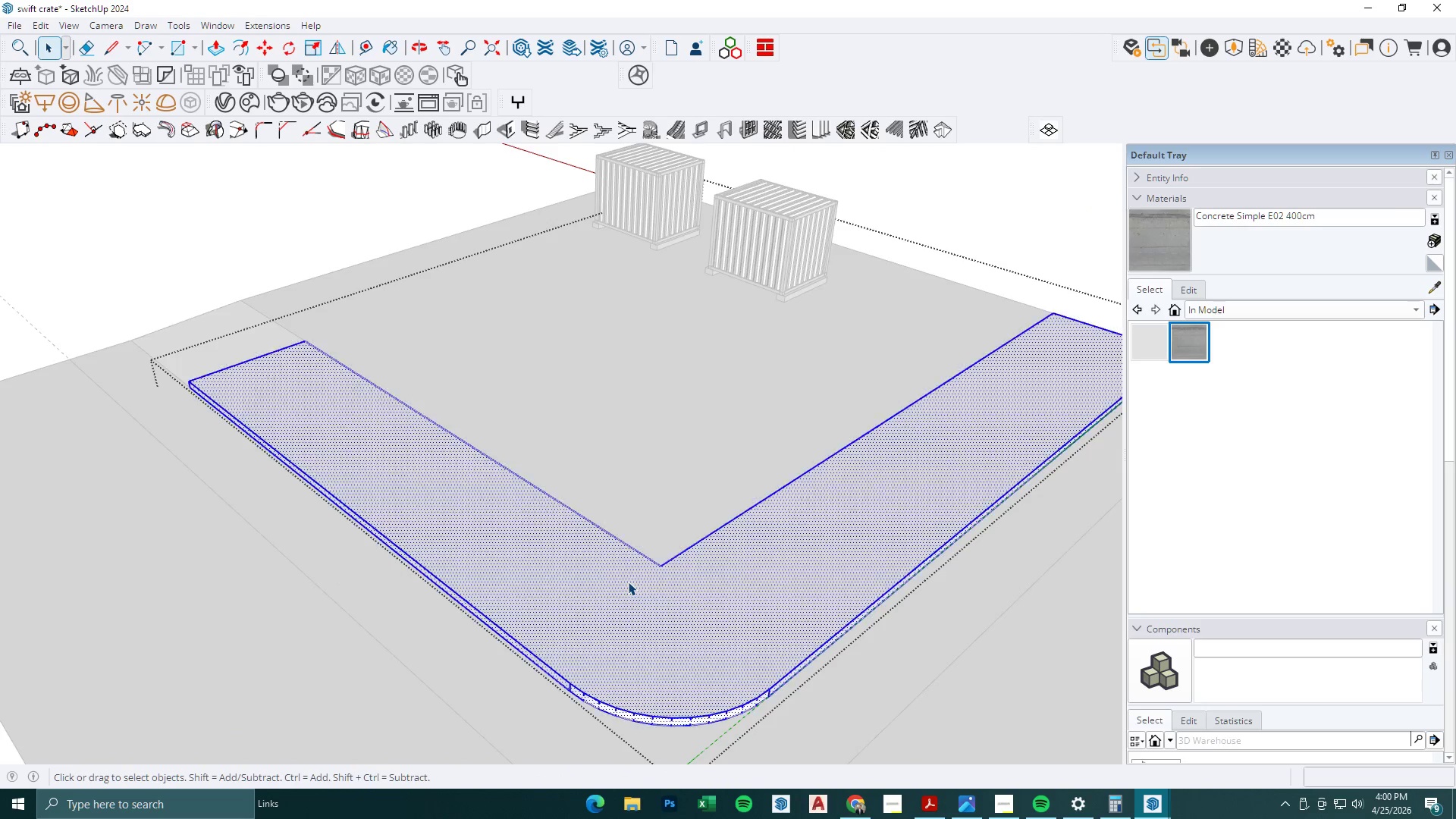 
triple_click([628, 582])
 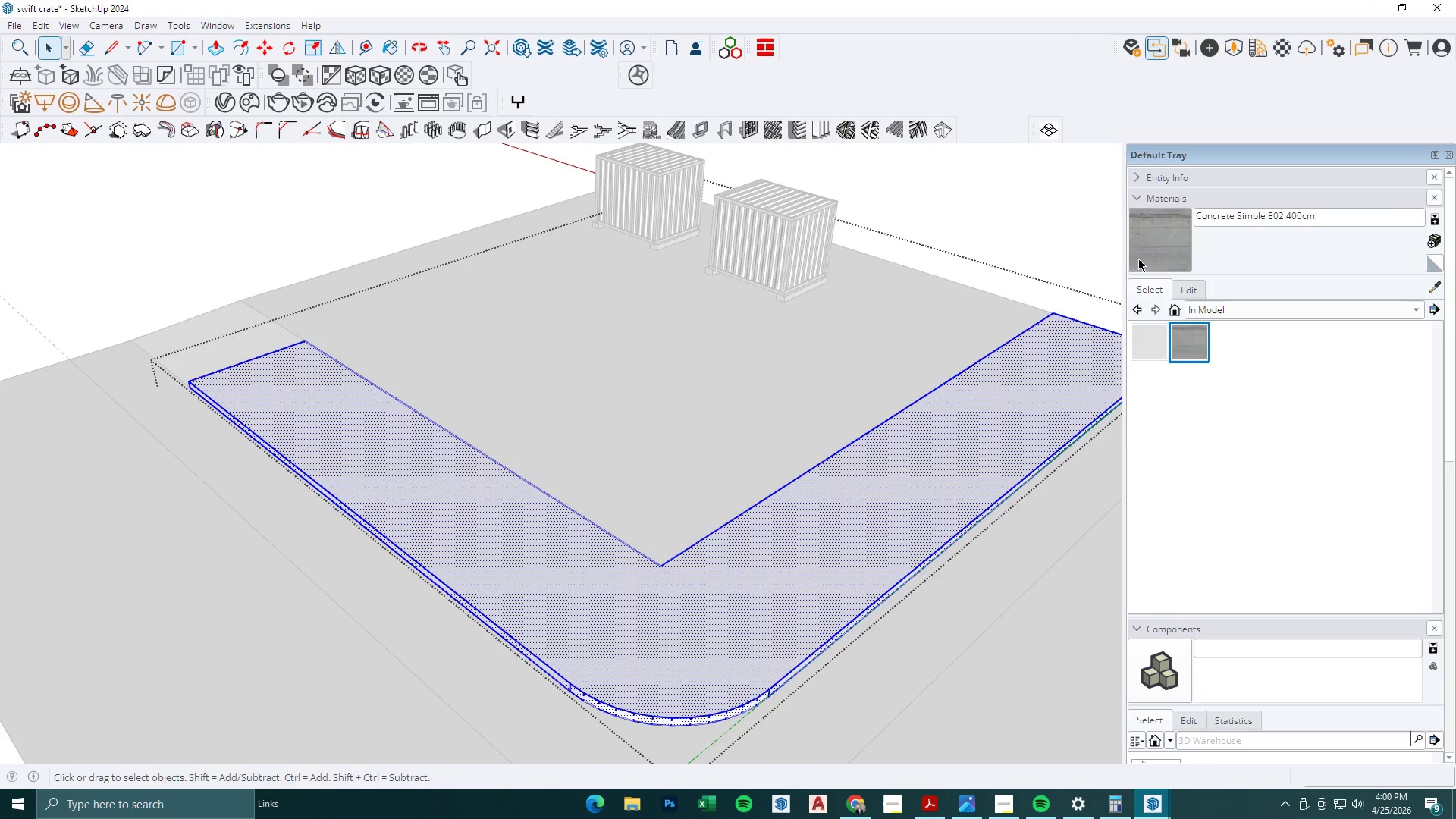 
double_click([805, 528])
 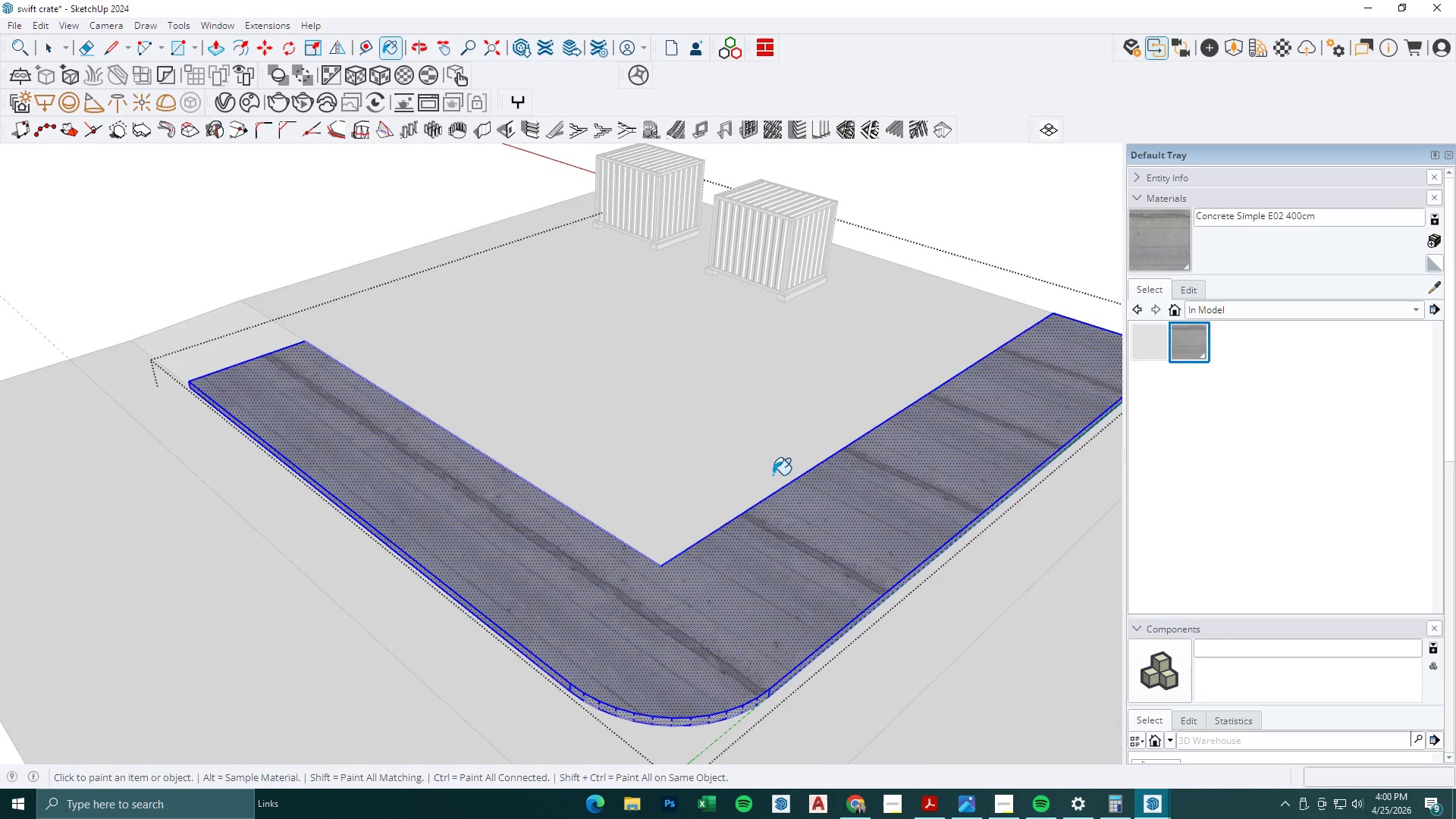 
key(Space)
 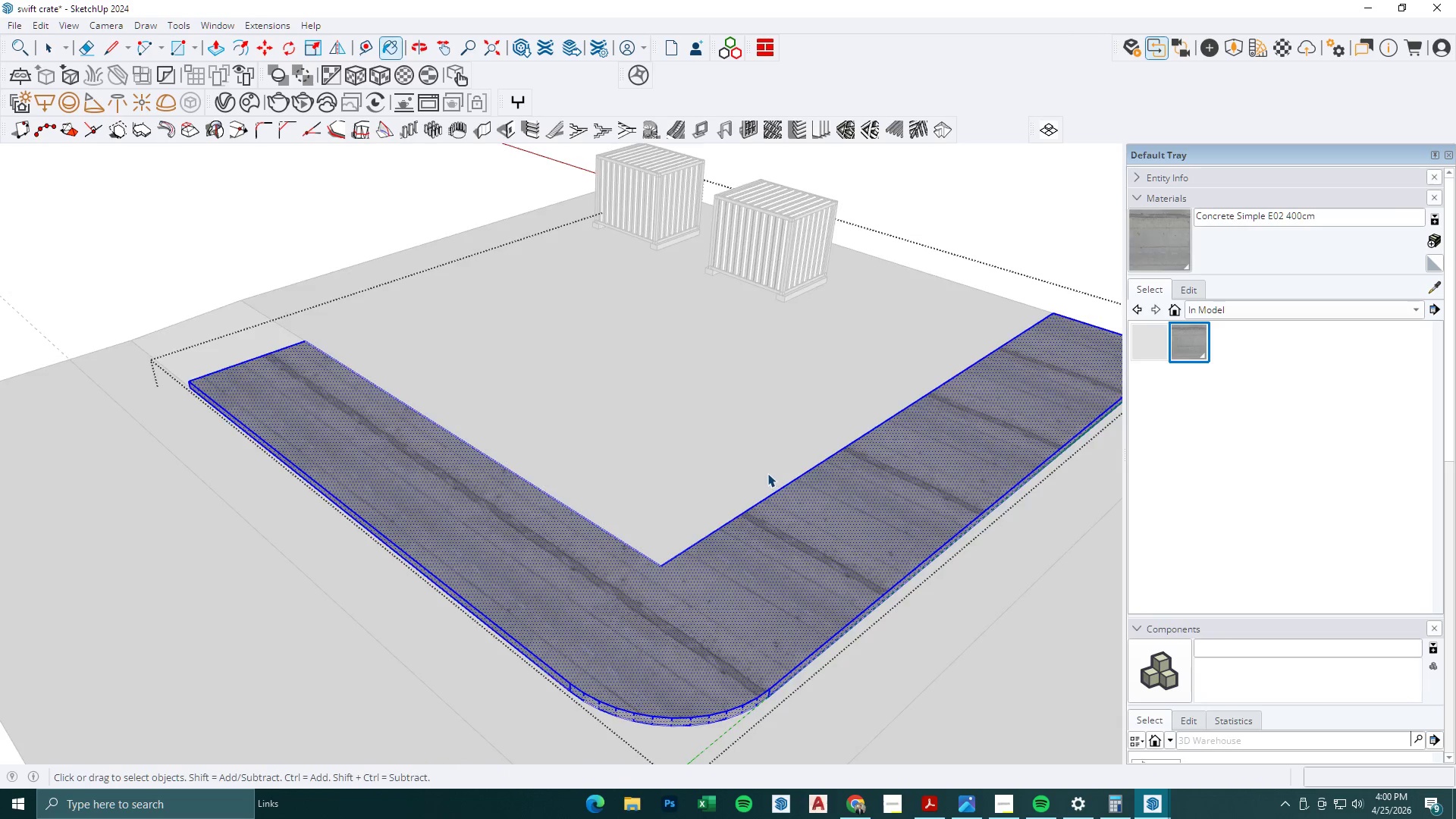 
key(Escape)
 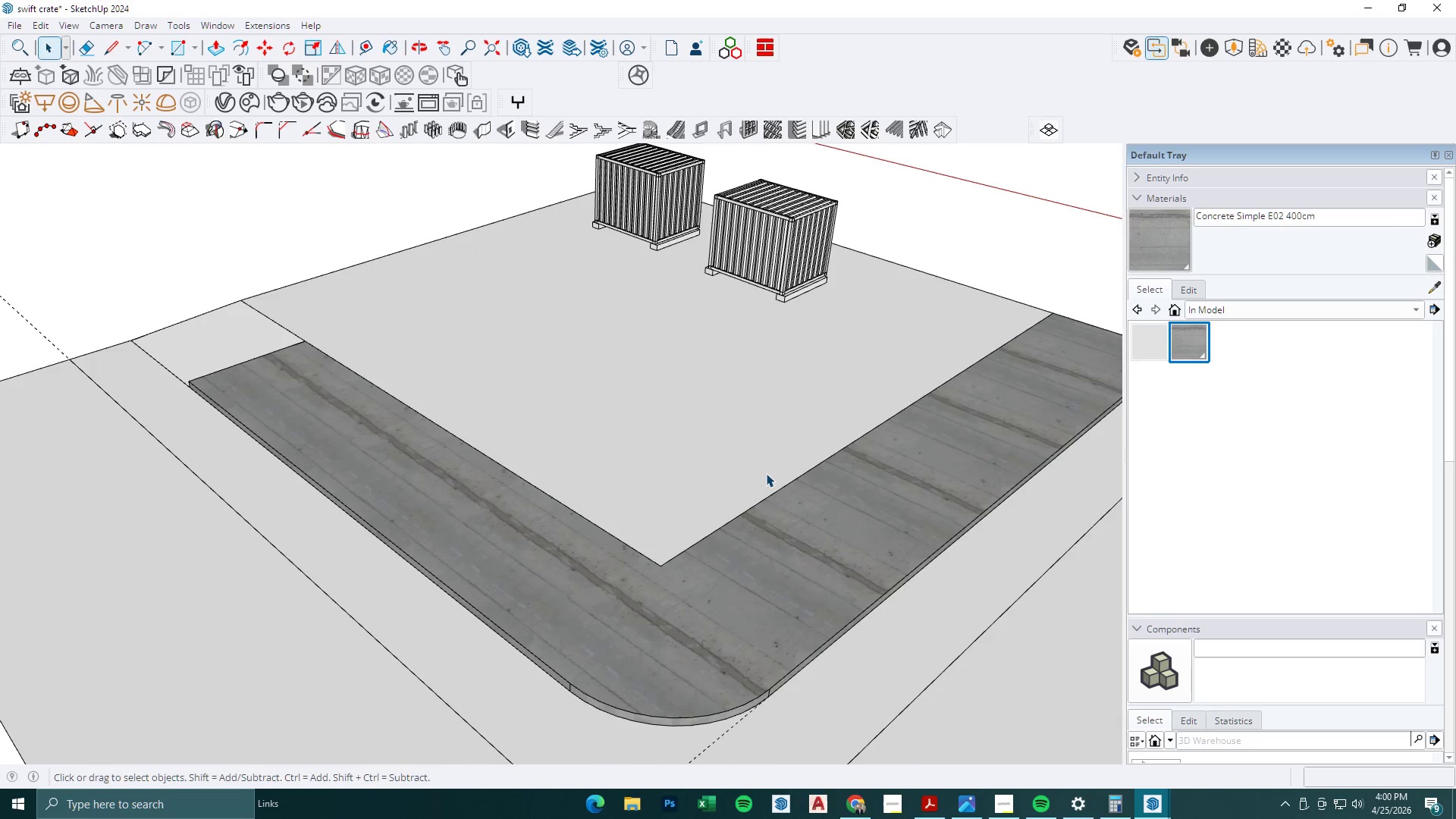 
key(Escape)
 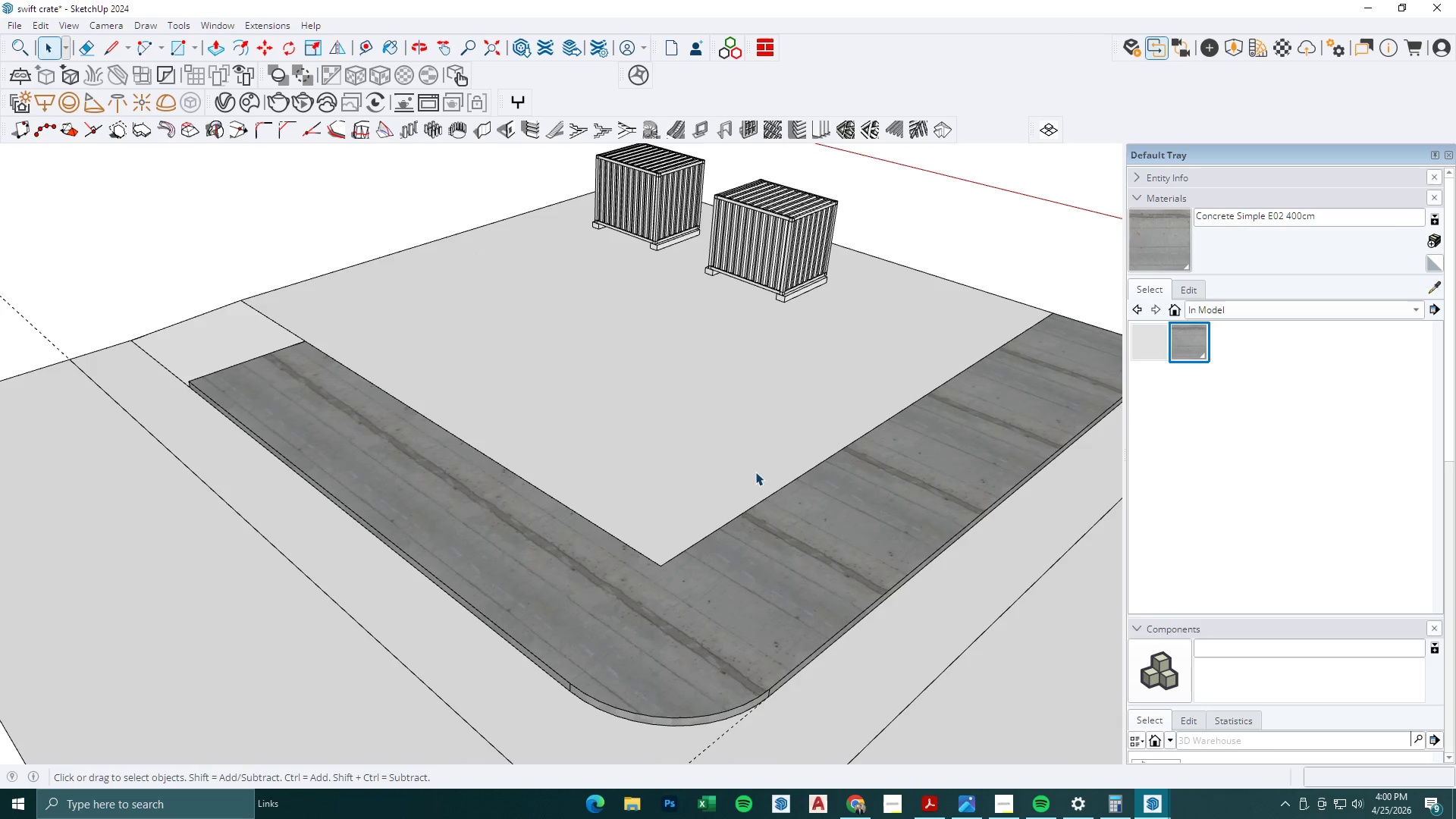 
key(Escape)
 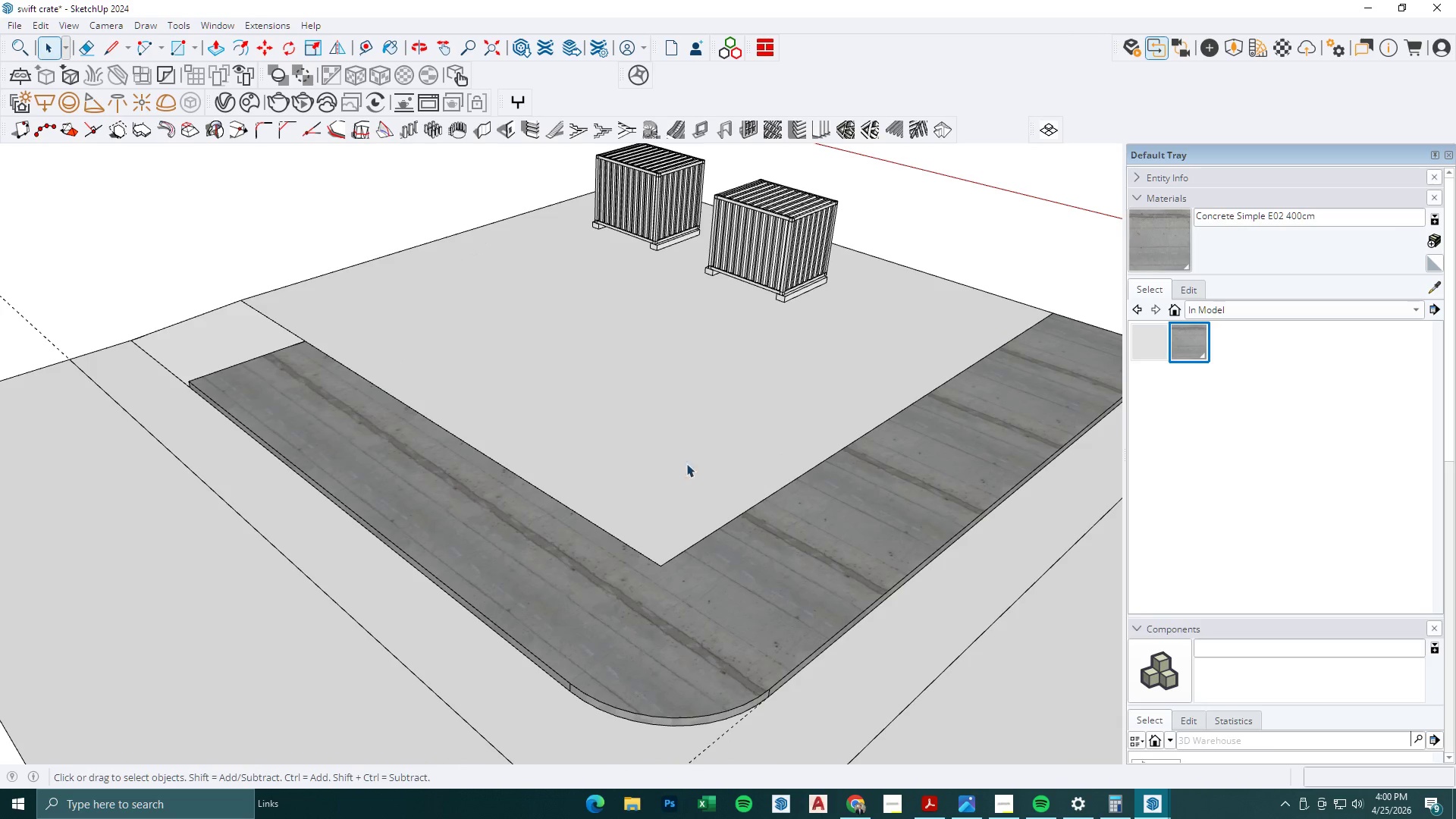 
scroll: coordinate [685, 463], scroll_direction: down, amount: 4.0
 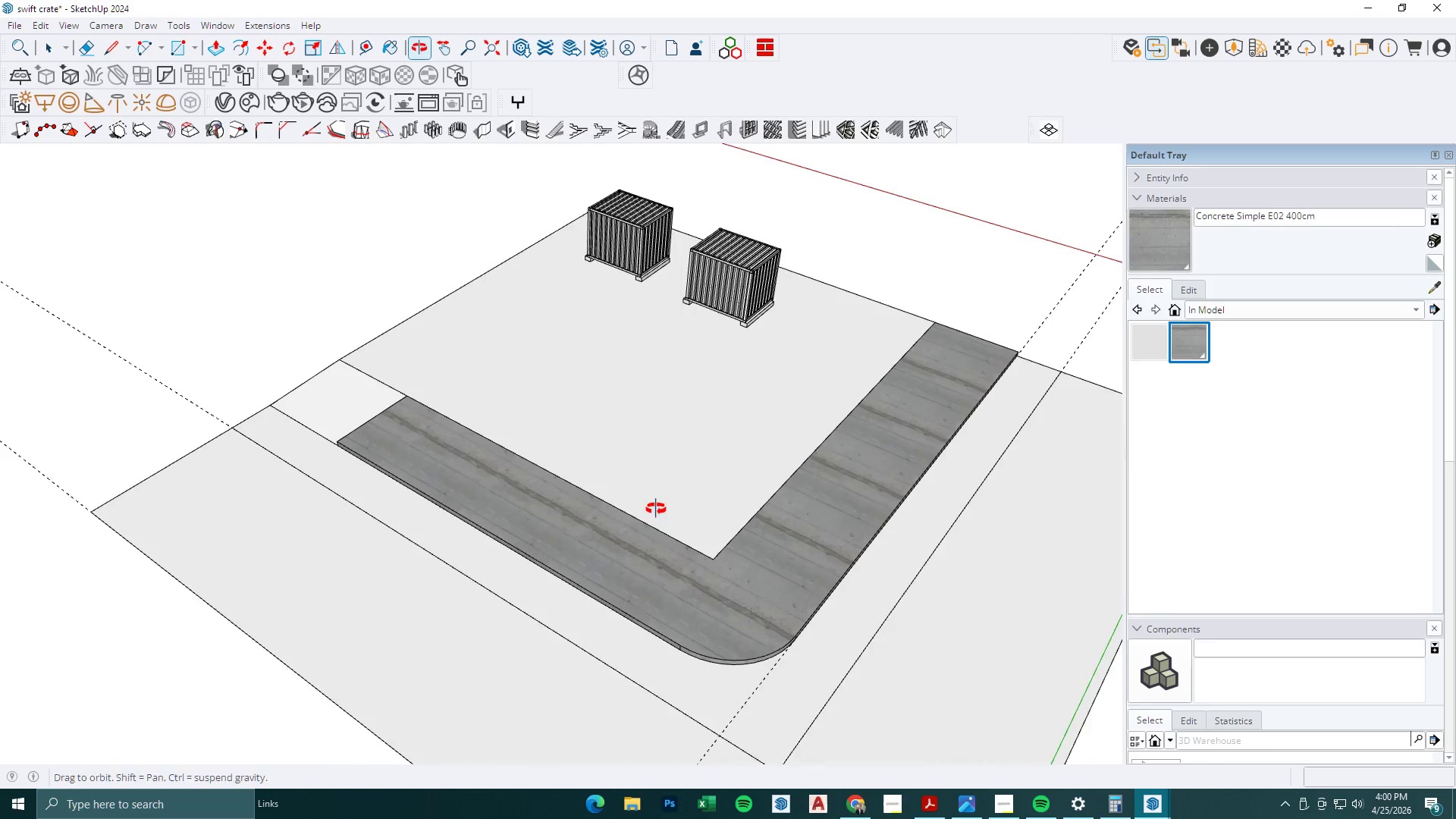 
double_click([739, 597])
 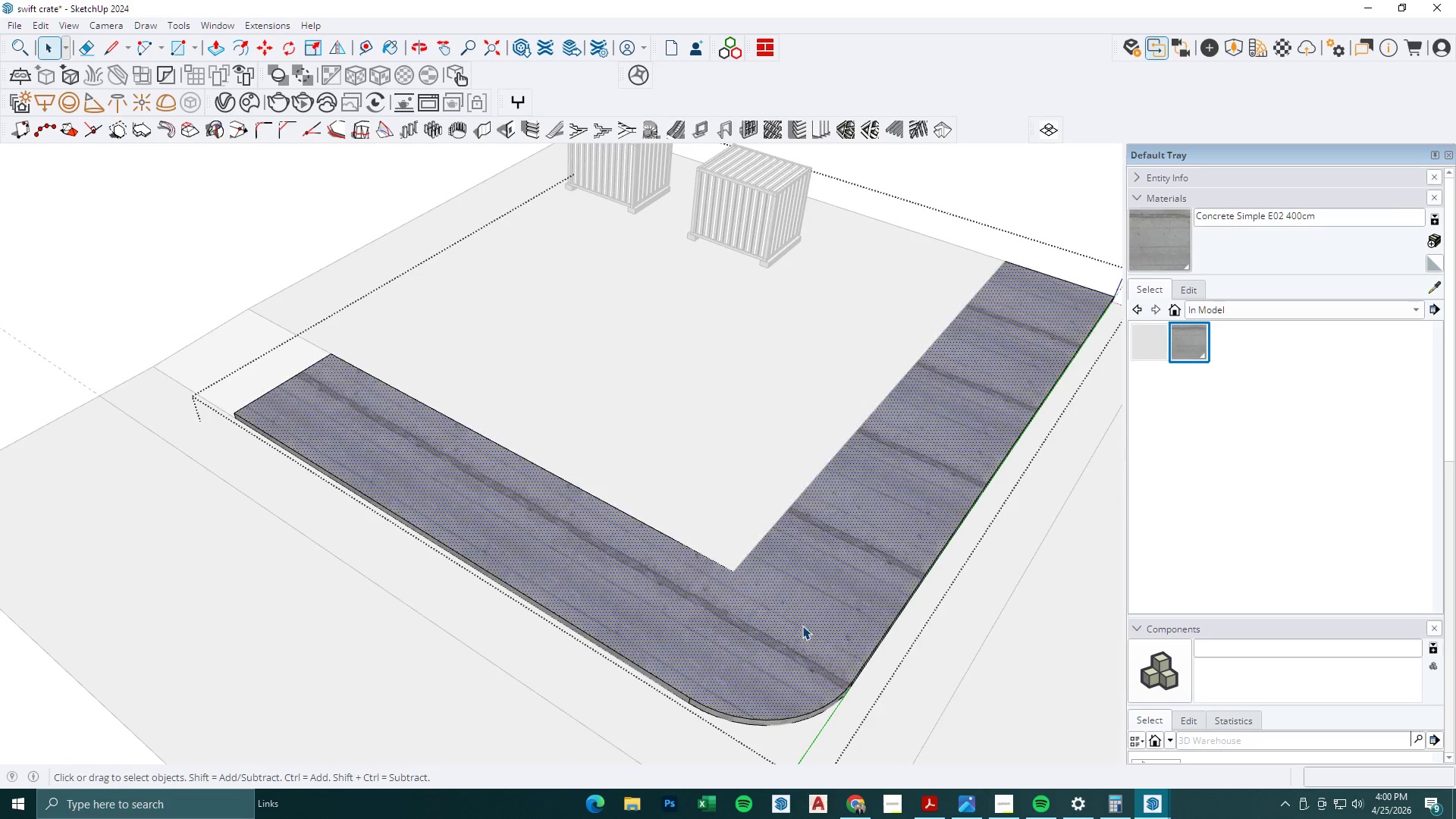 
scroll: coordinate [667, 555], scroll_direction: up, amount: 3.0
 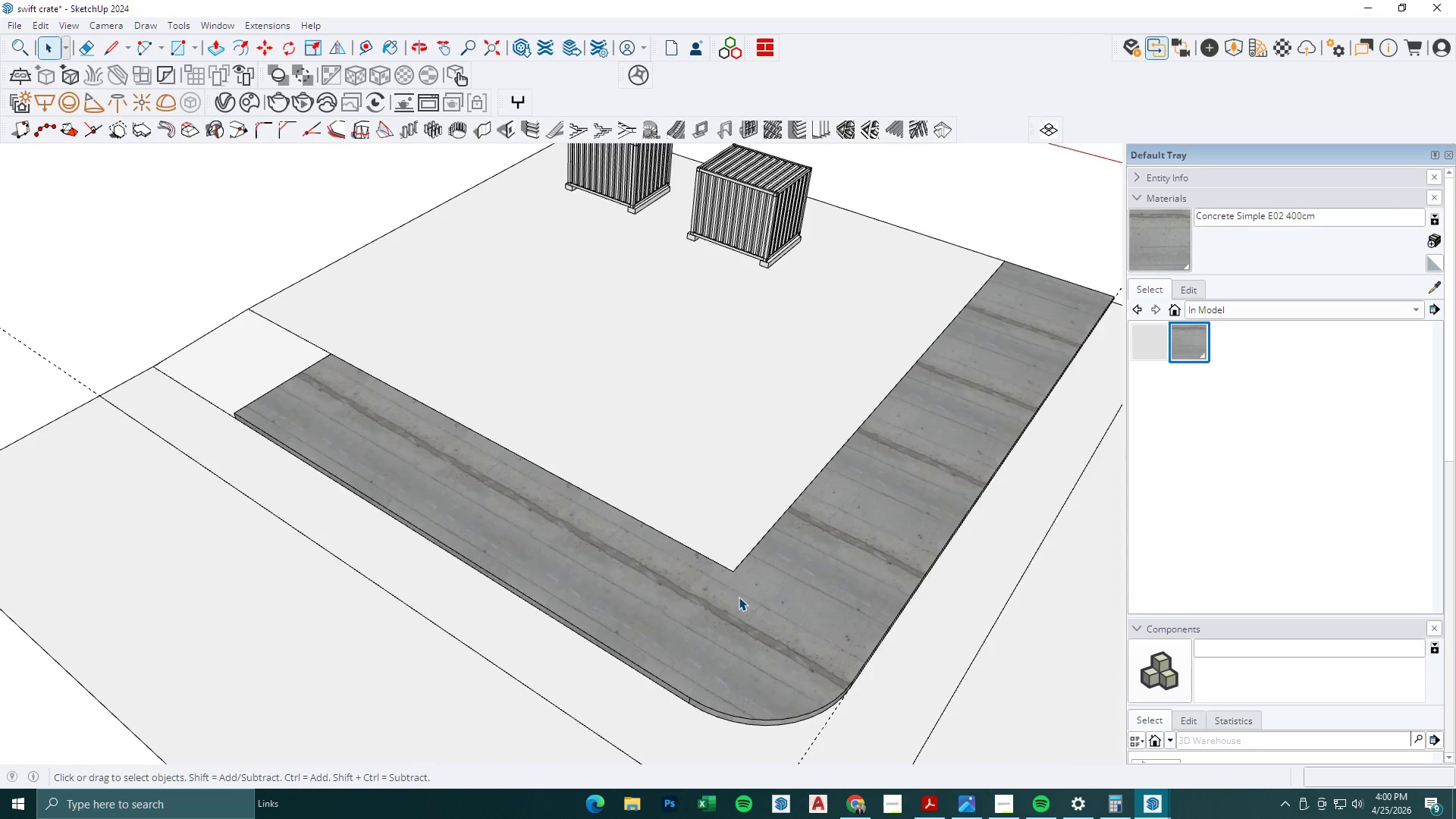 
key(Escape)
 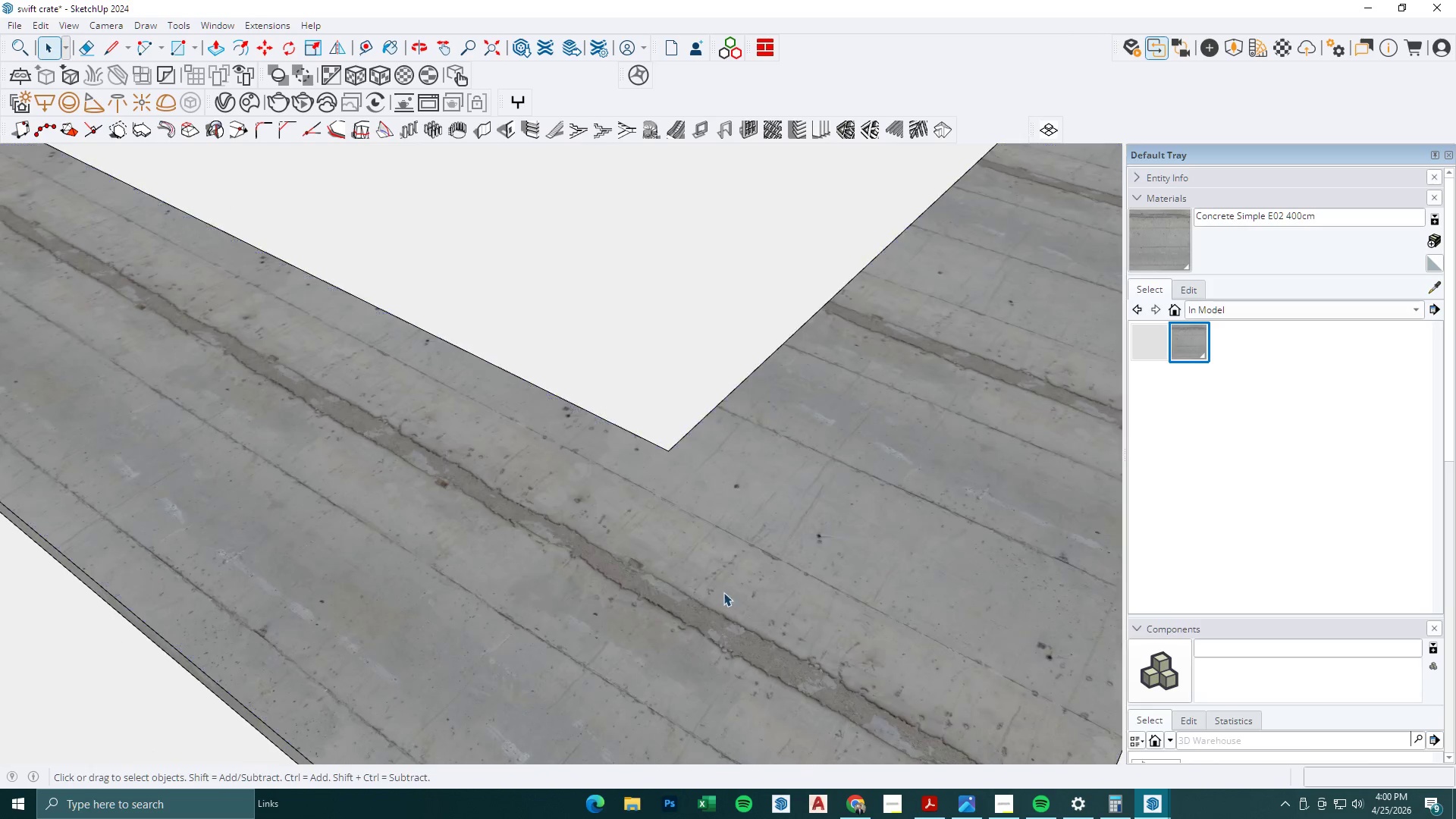 
key(Escape)
 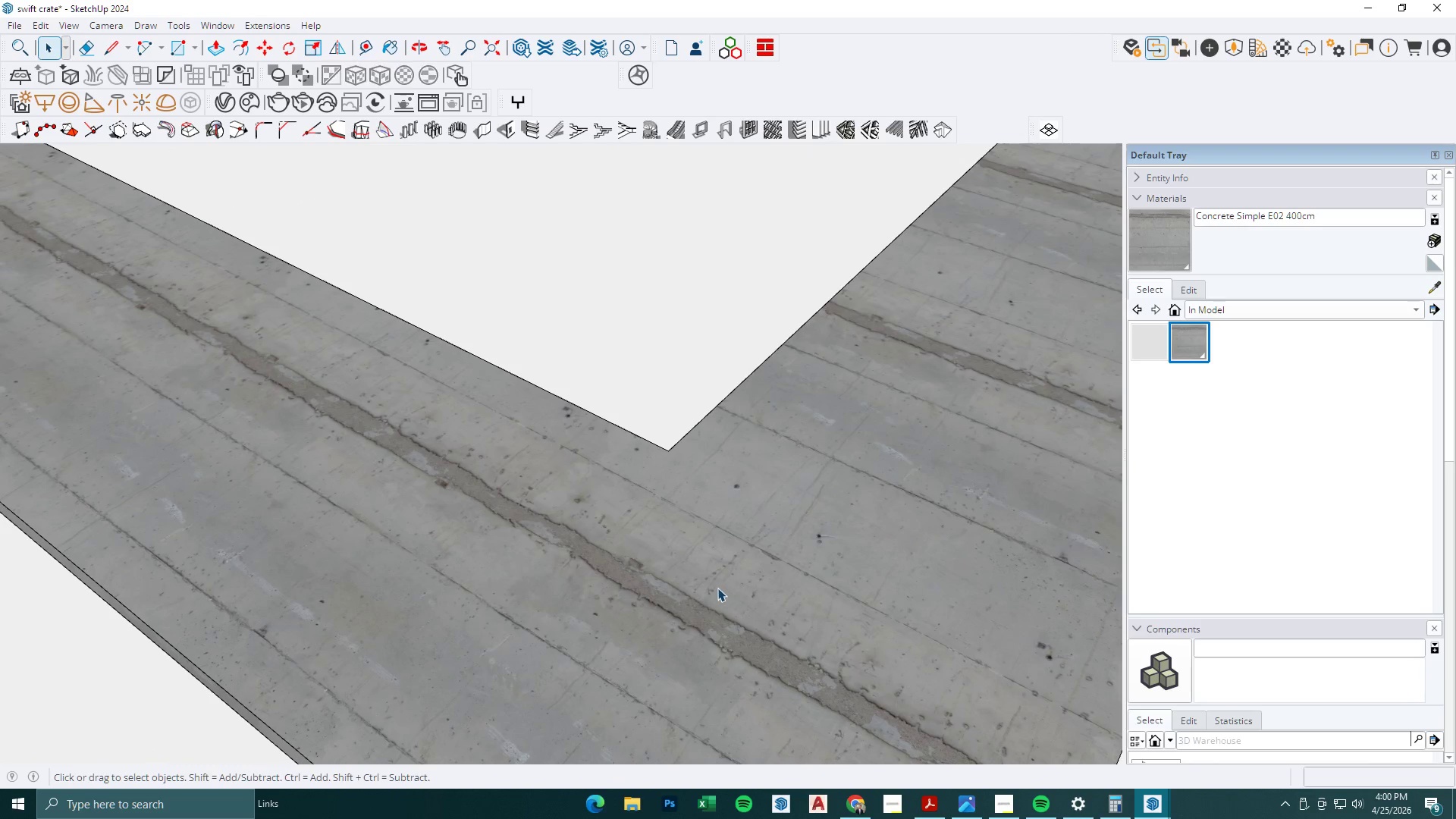 
key(Escape)
 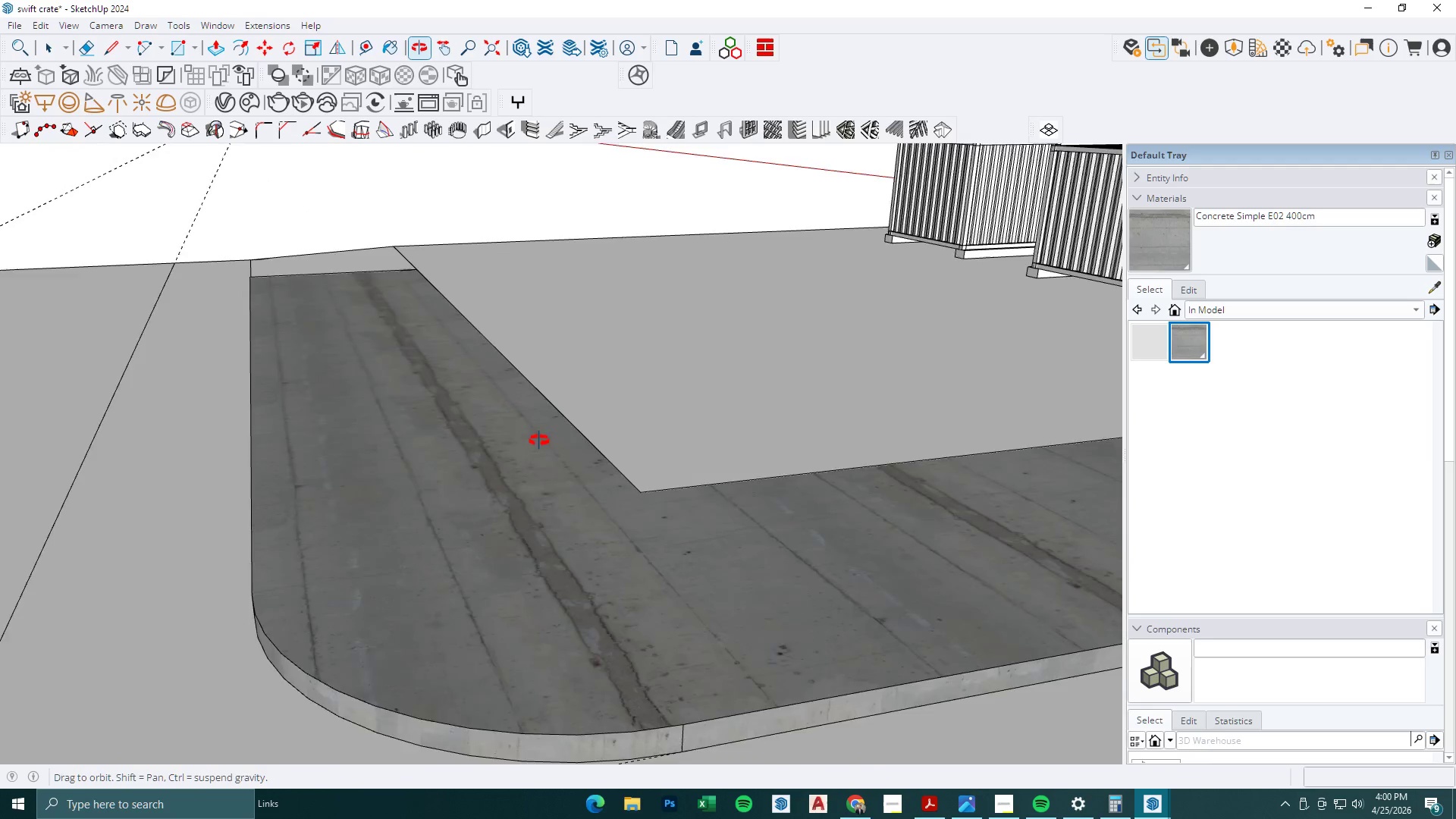 
scroll: coordinate [654, 557], scroll_direction: up, amount: 9.0
 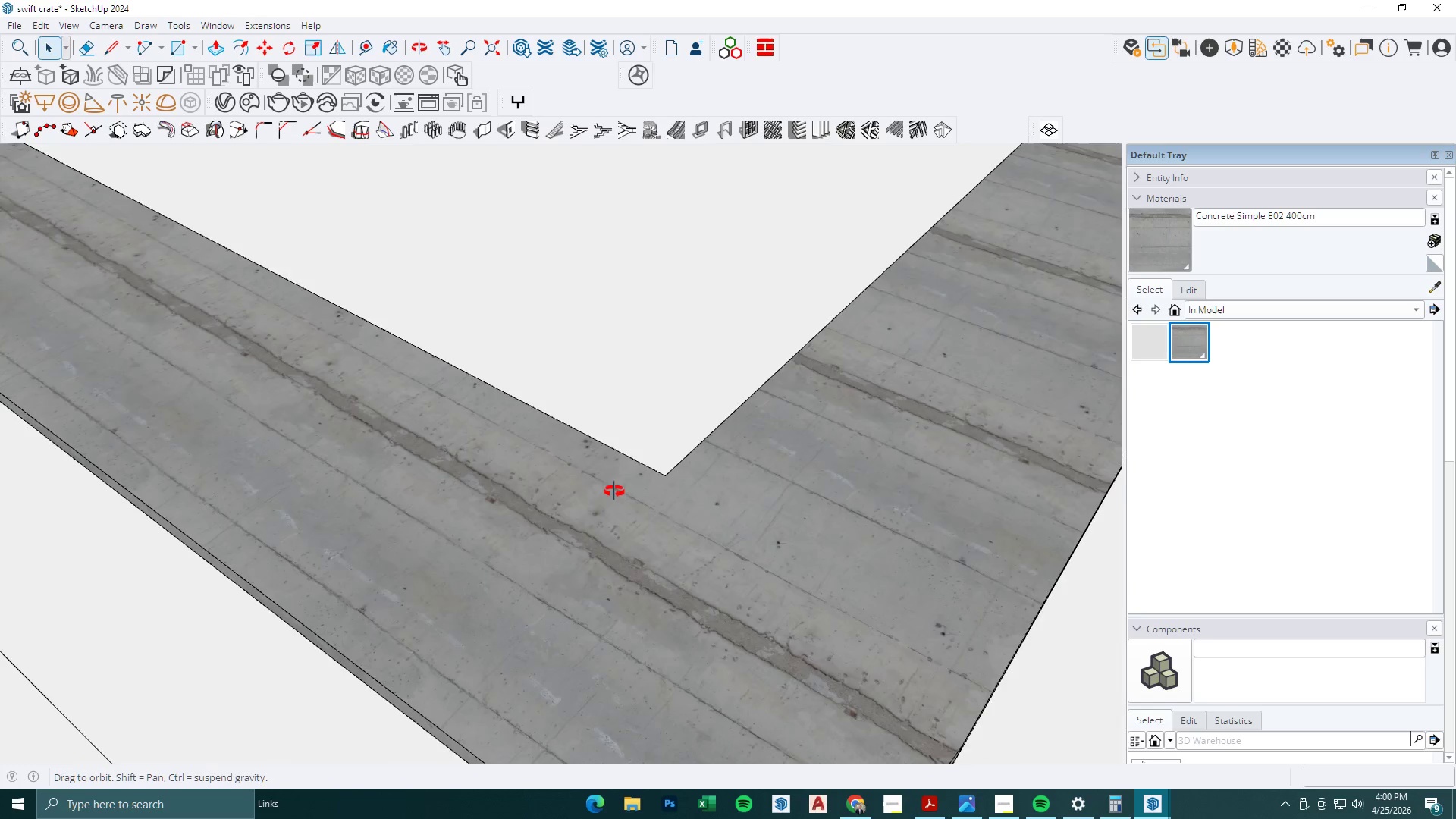 
scroll: coordinate [730, 487], scroll_direction: down, amount: 13.0
 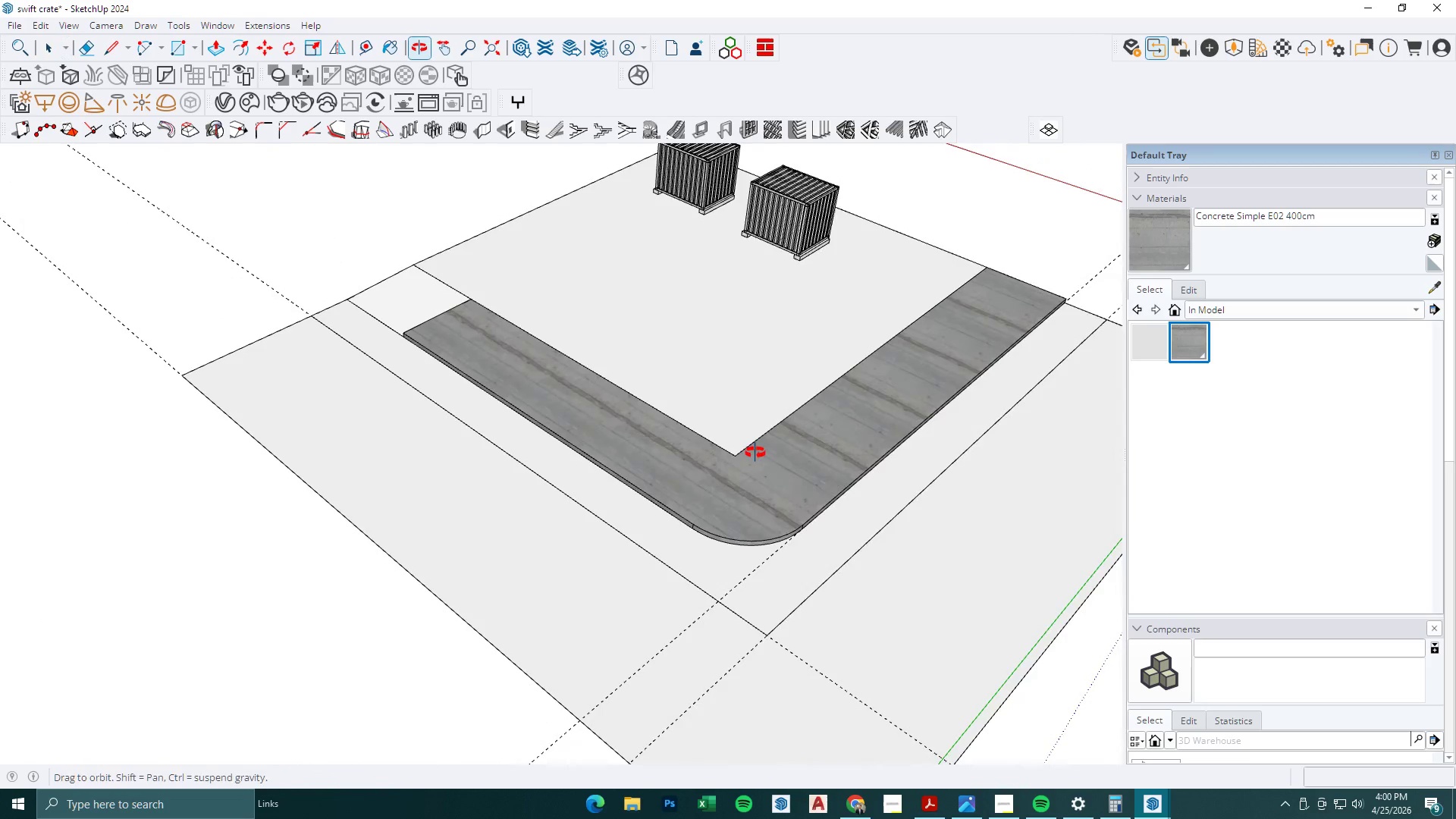 
scroll: coordinate [817, 384], scroll_direction: up, amount: 4.0
 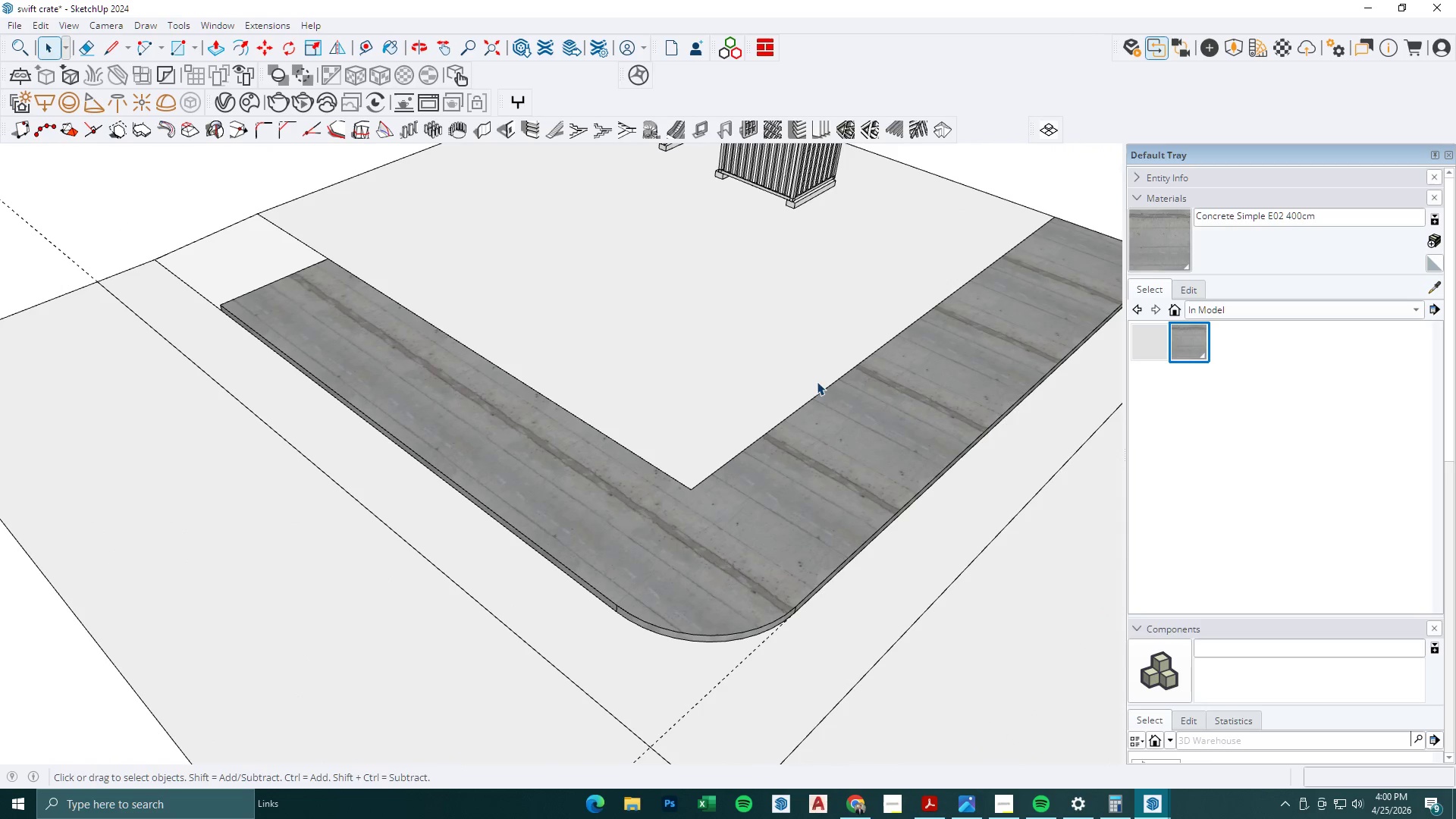 
scroll: coordinate [732, 433], scroll_direction: down, amount: 5.0
 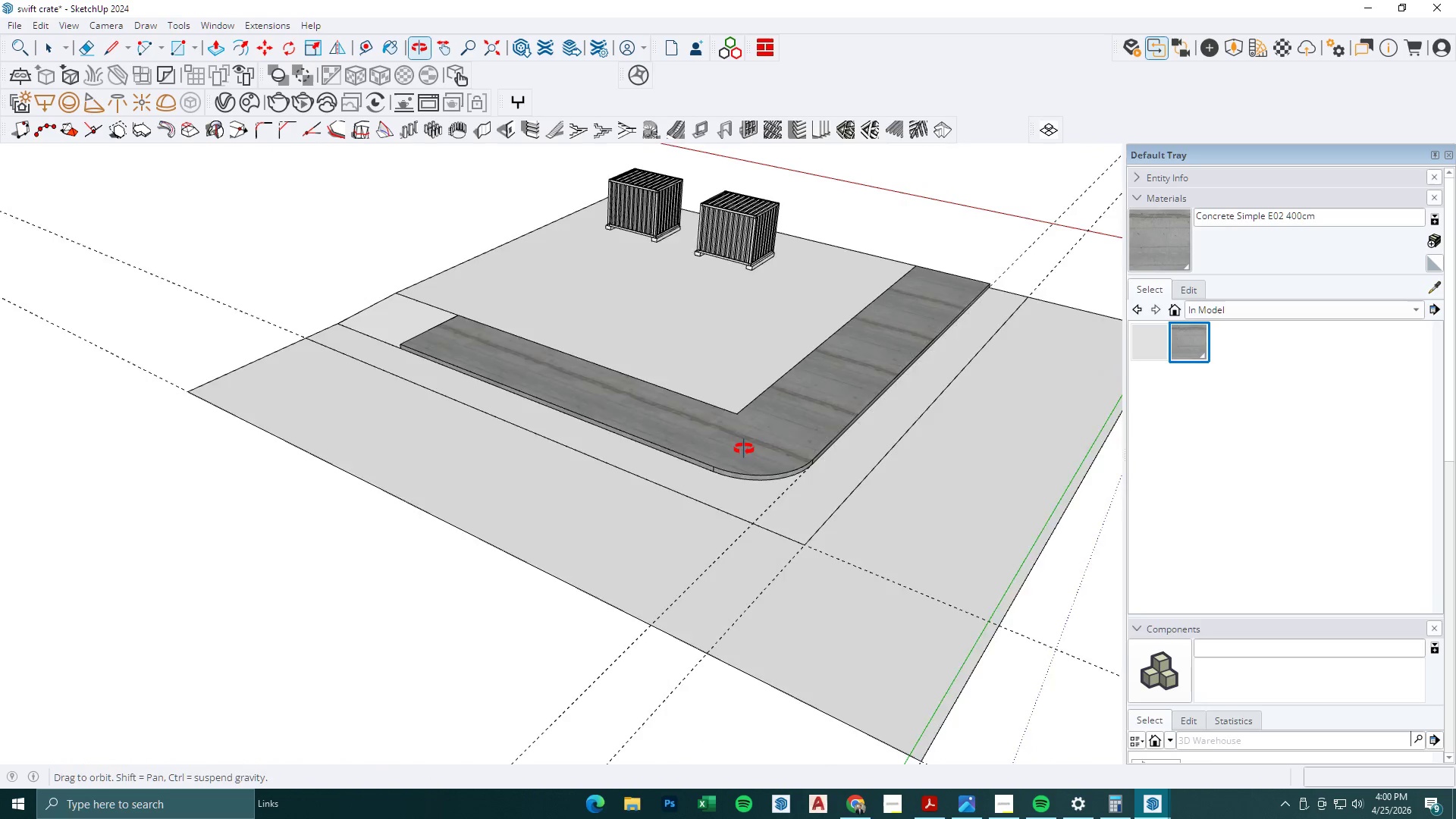 
scroll: coordinate [432, 323], scroll_direction: up, amount: 1.0
 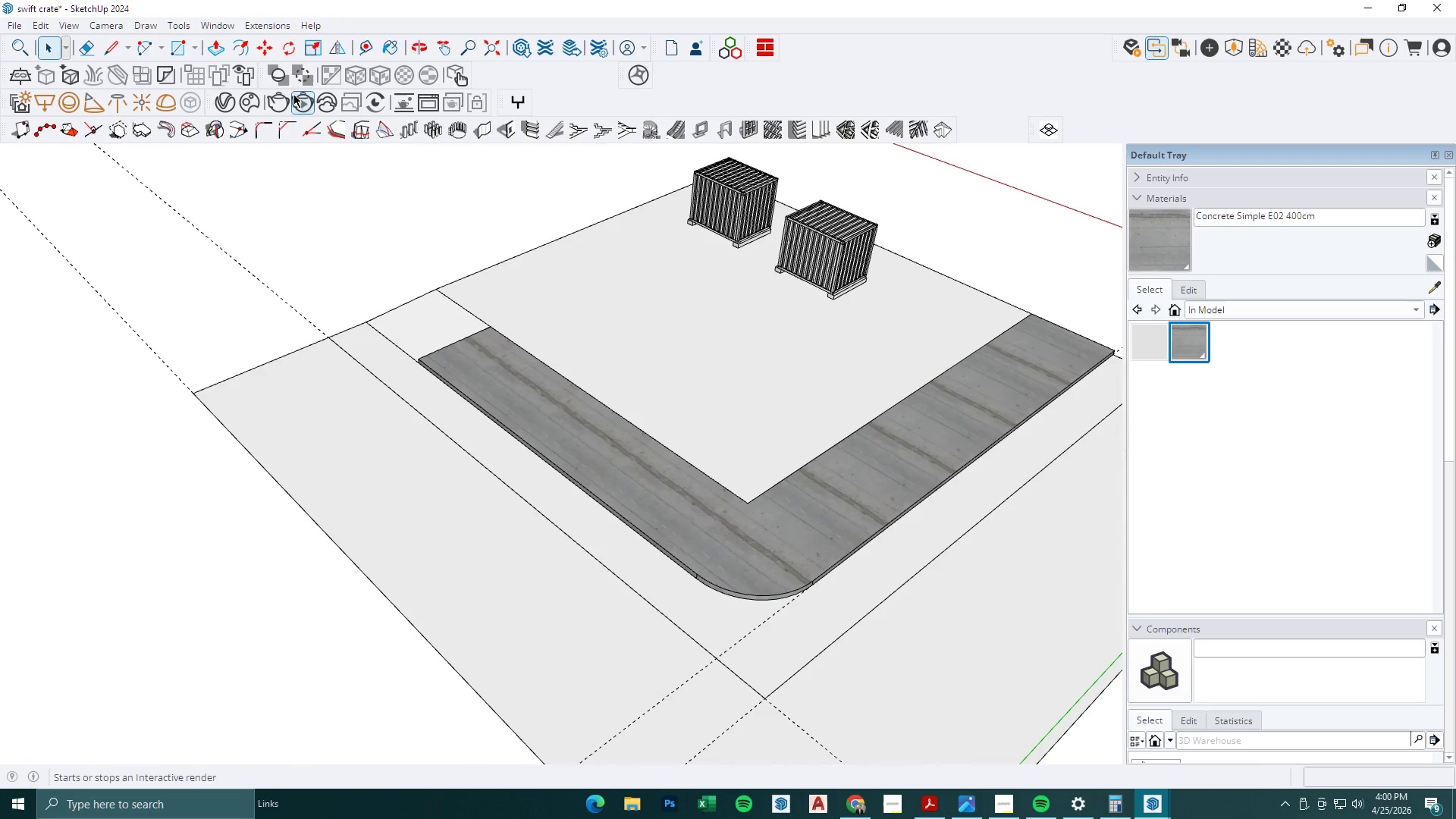 
left_click([252, 99])
 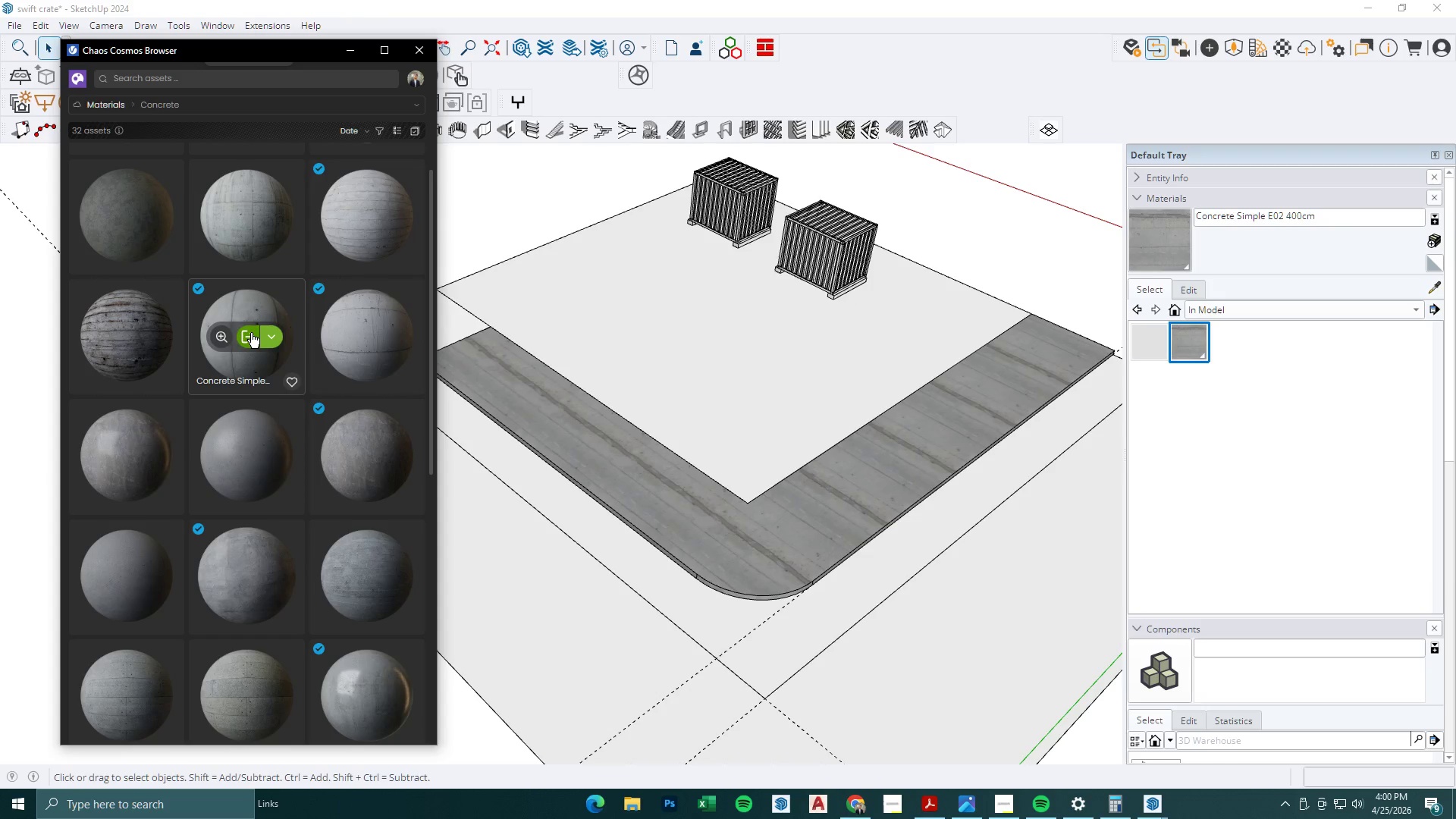 
left_click([251, 333])
 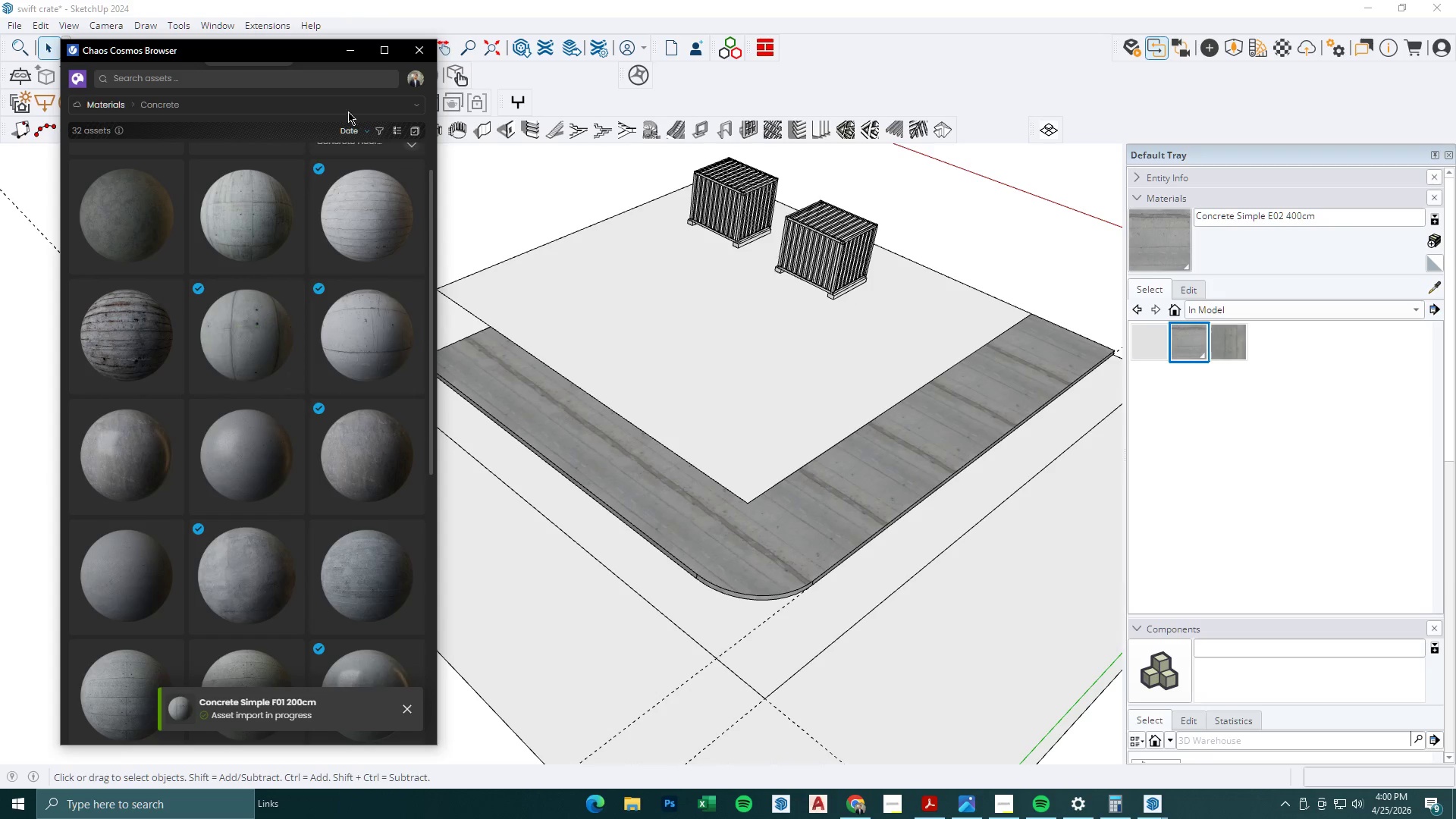 
left_click([355, 47])
 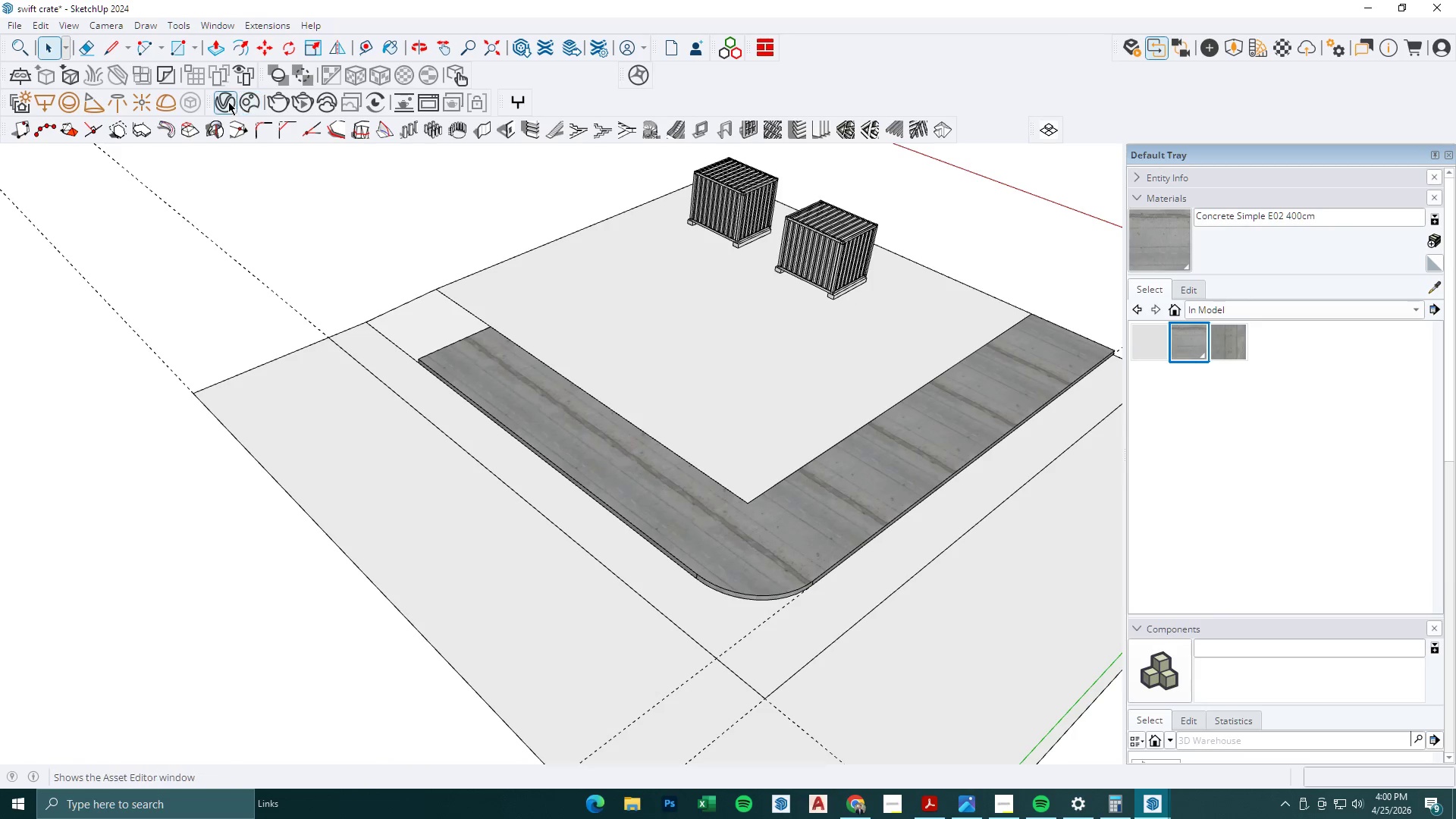 
left_click([227, 102])
 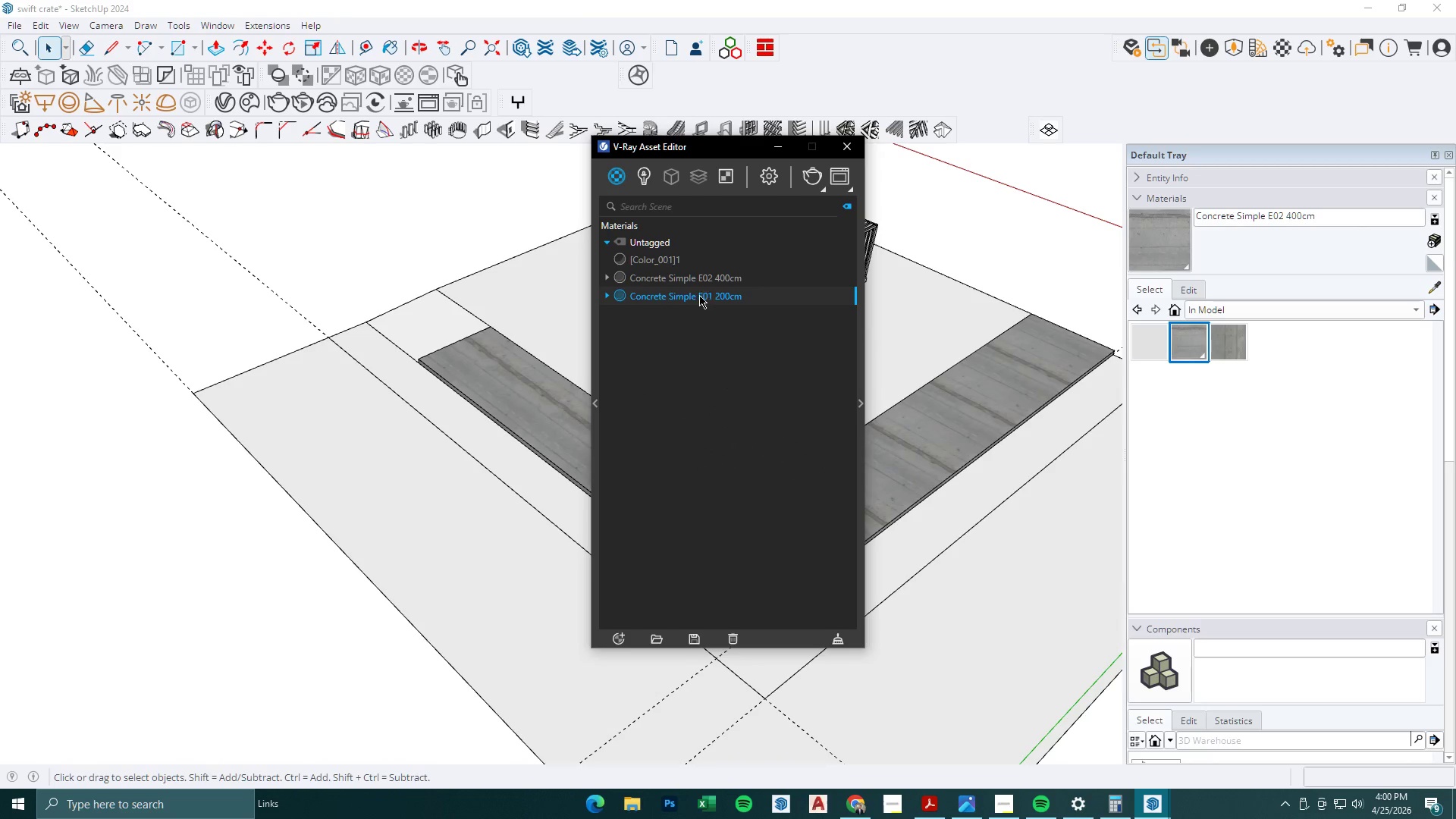 
left_click([697, 292])
 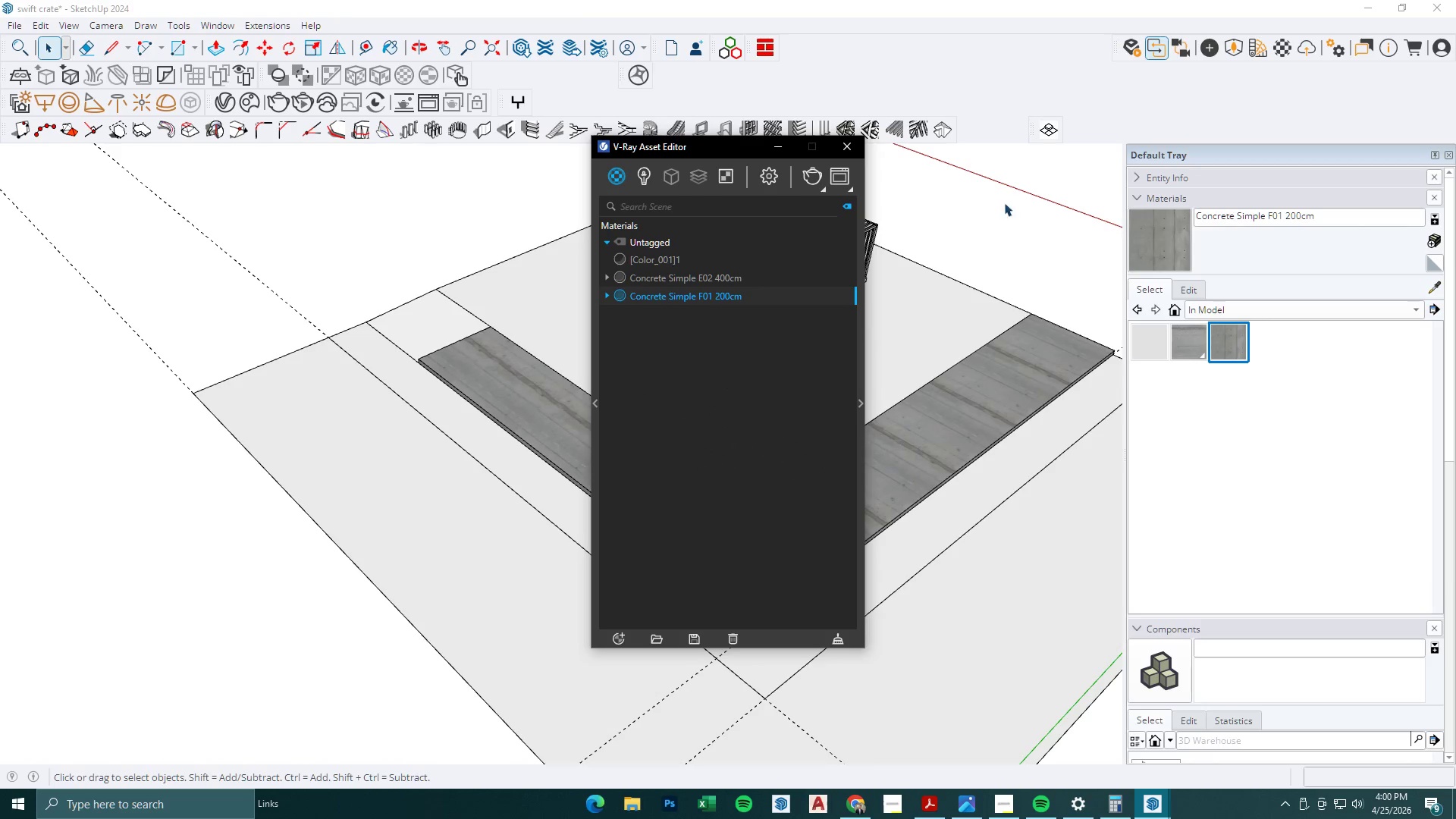 
left_click([784, 153])
 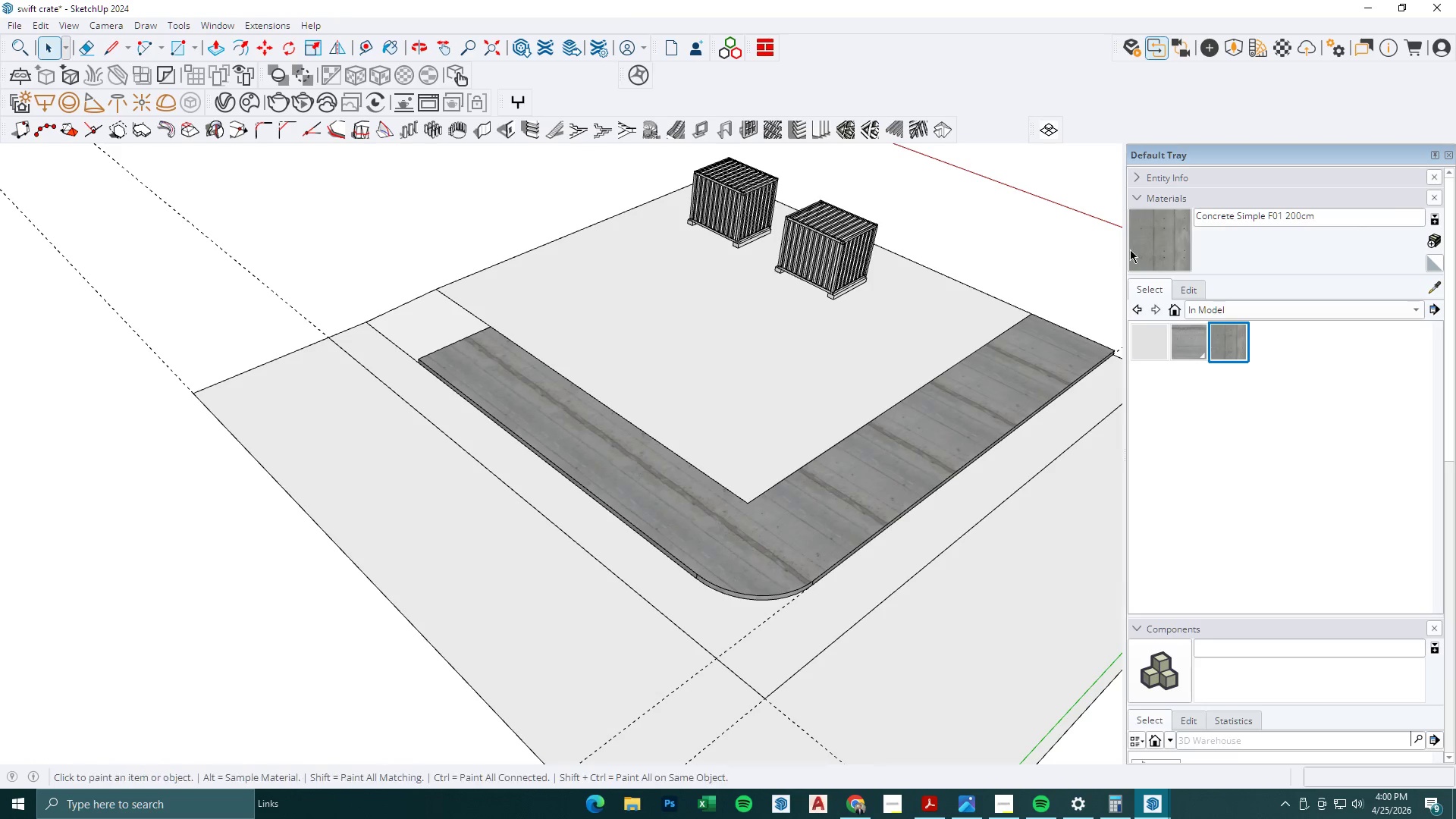 
key(Space)
 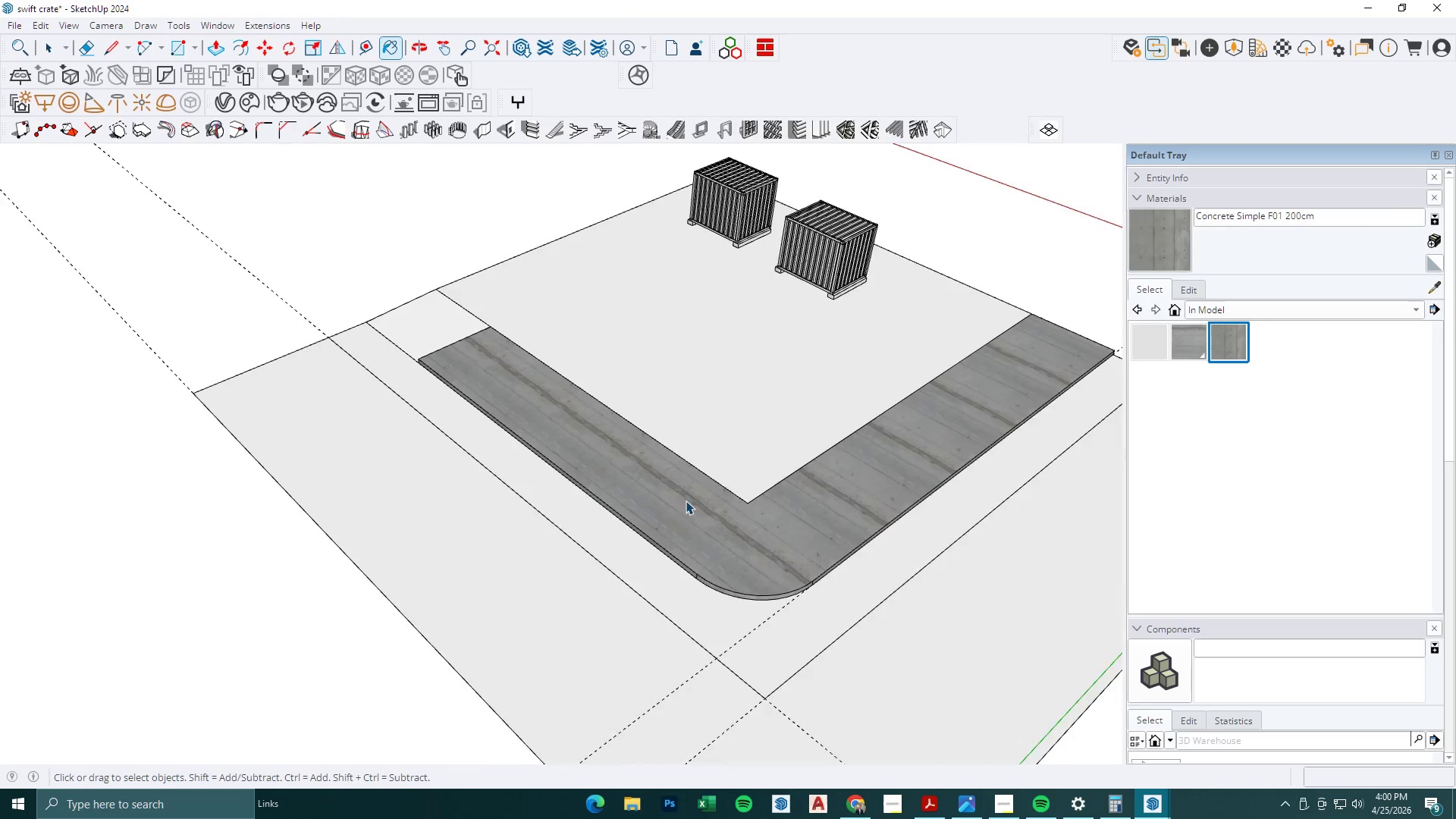 
key(Escape)
 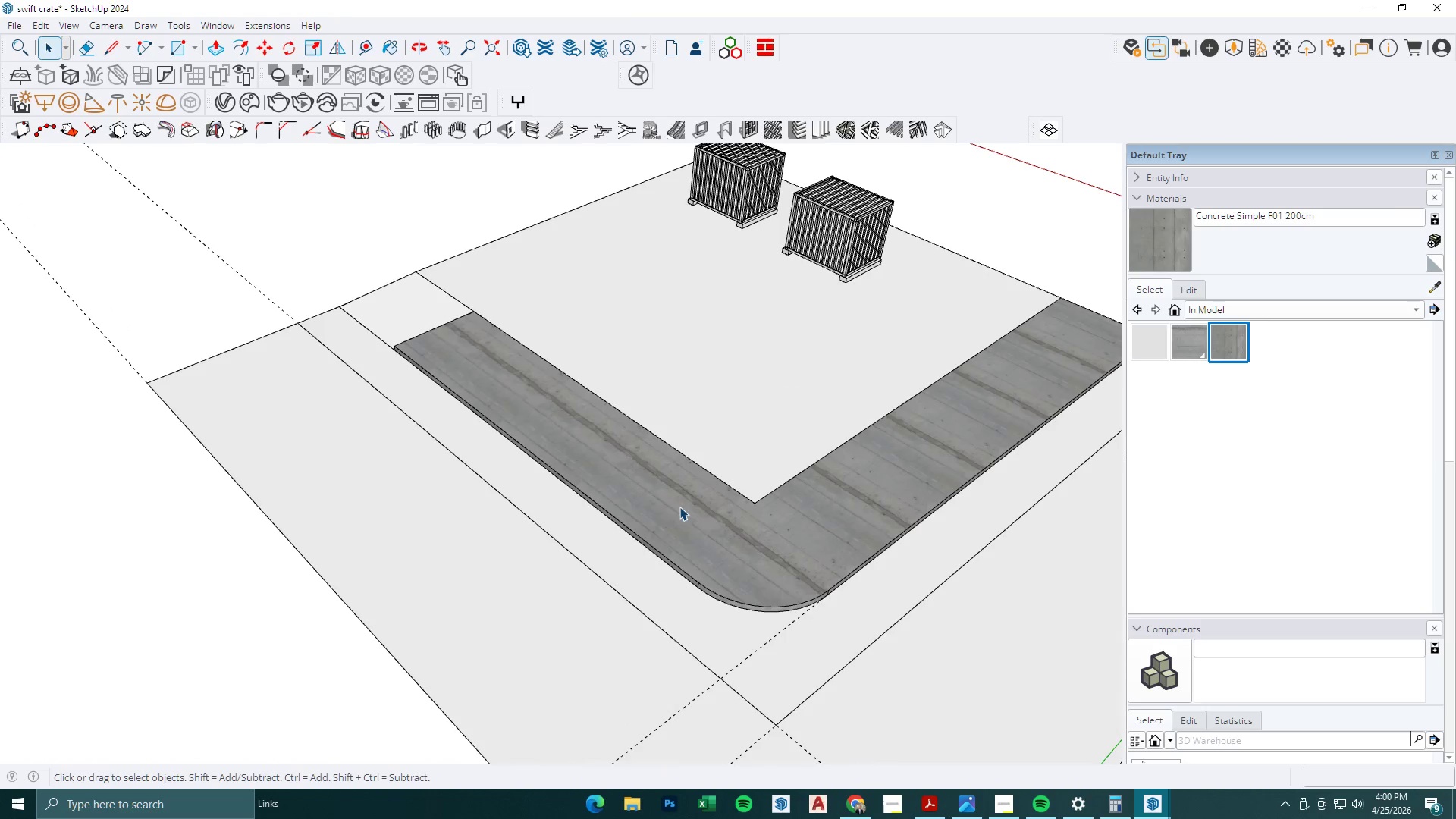 
double_click([679, 507])
 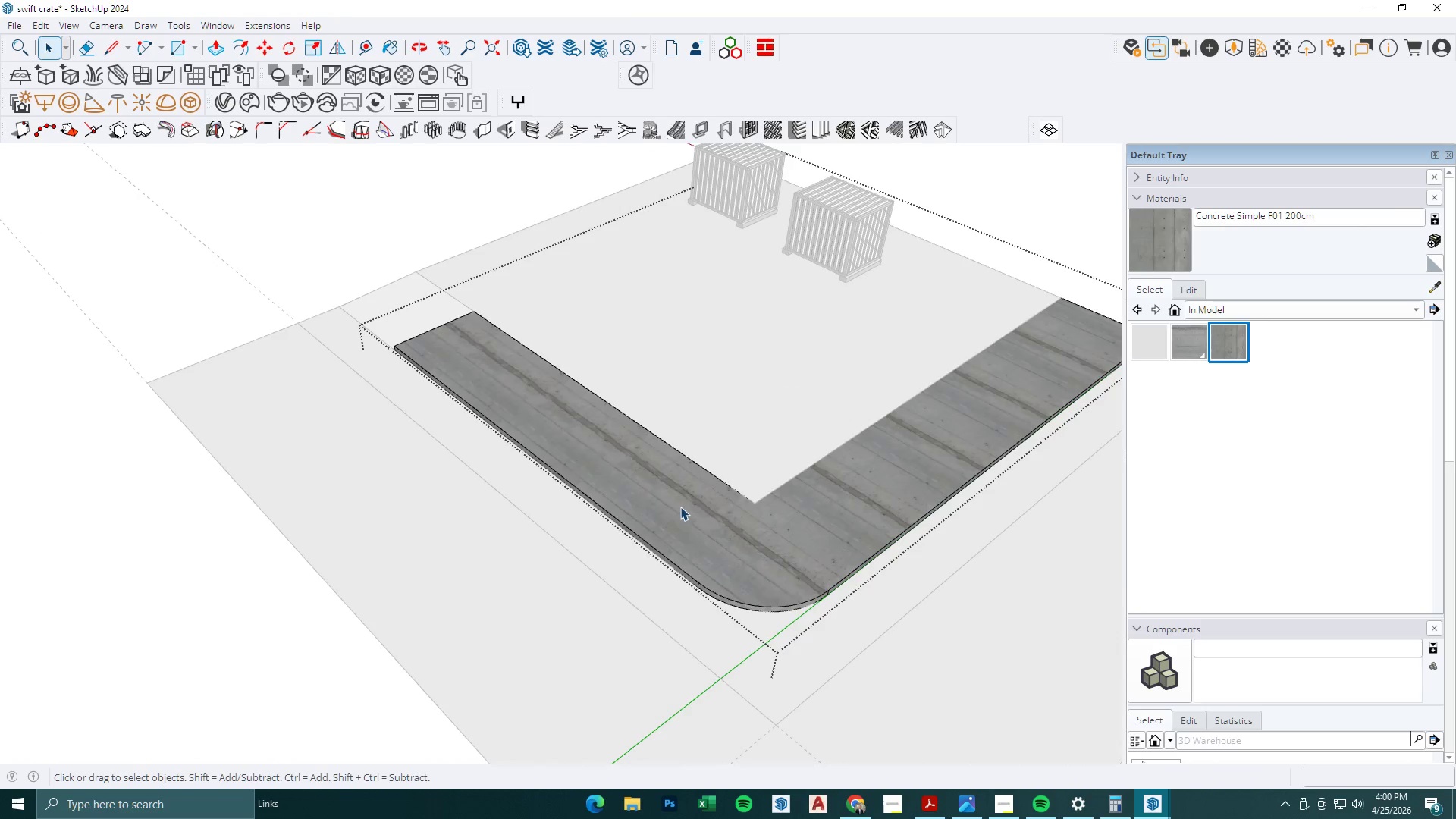 
triple_click([680, 507])
 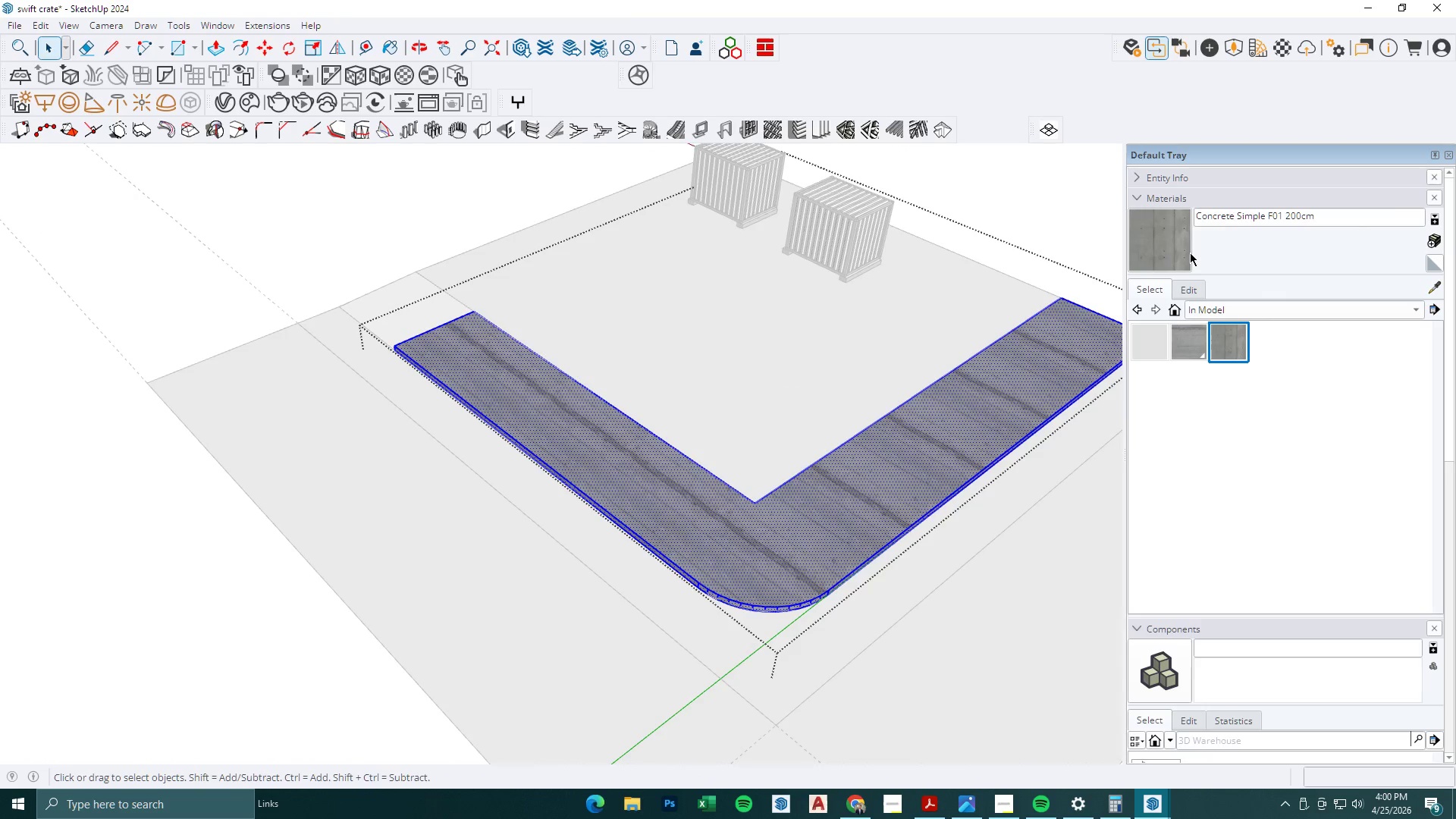 
scroll: coordinate [684, 504], scroll_direction: up, amount: 1.0
 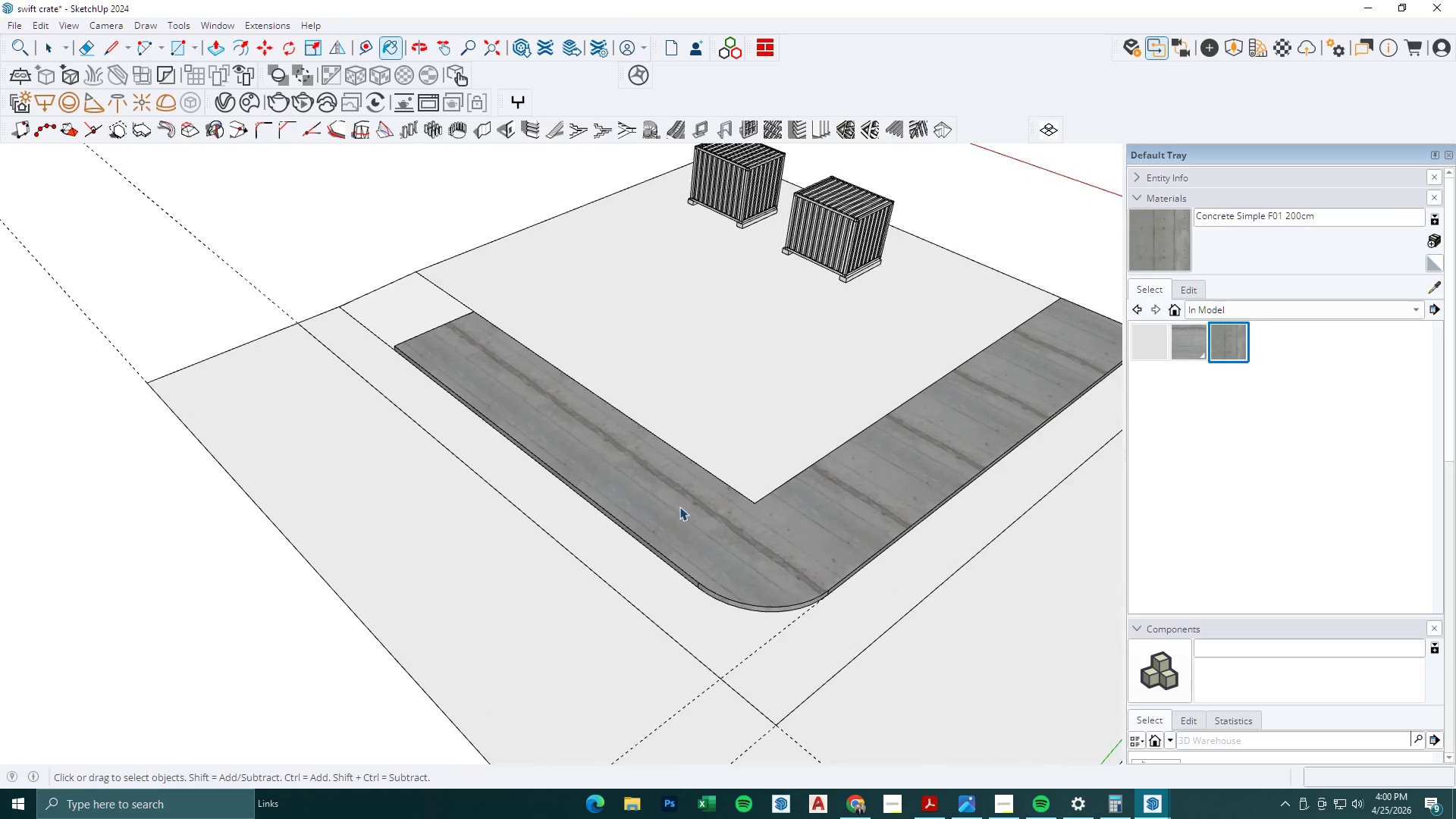 
left_click_drag(start_coordinate=[1176, 243], to_coordinate=[1172, 243])
 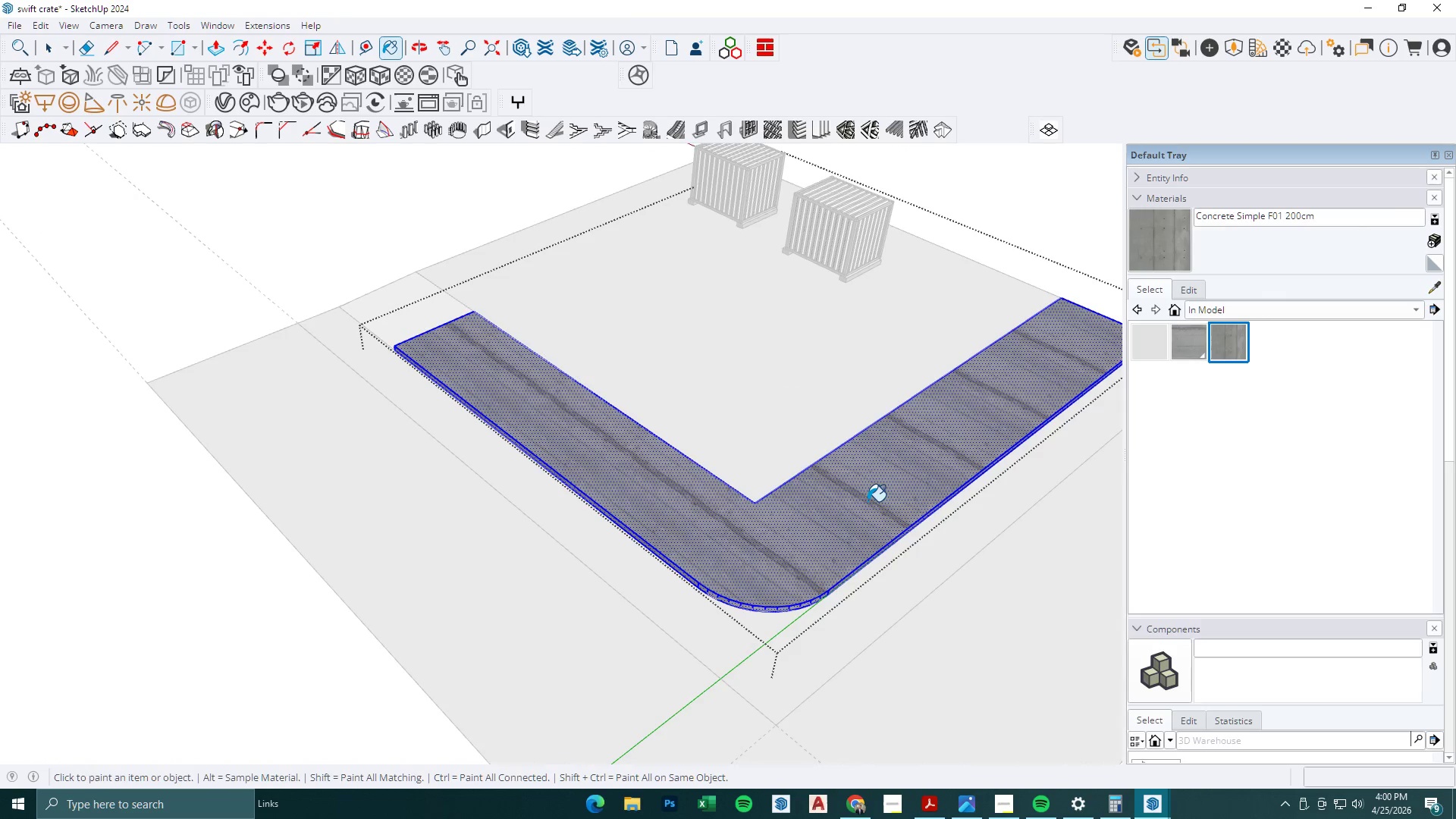 
double_click([864, 504])
 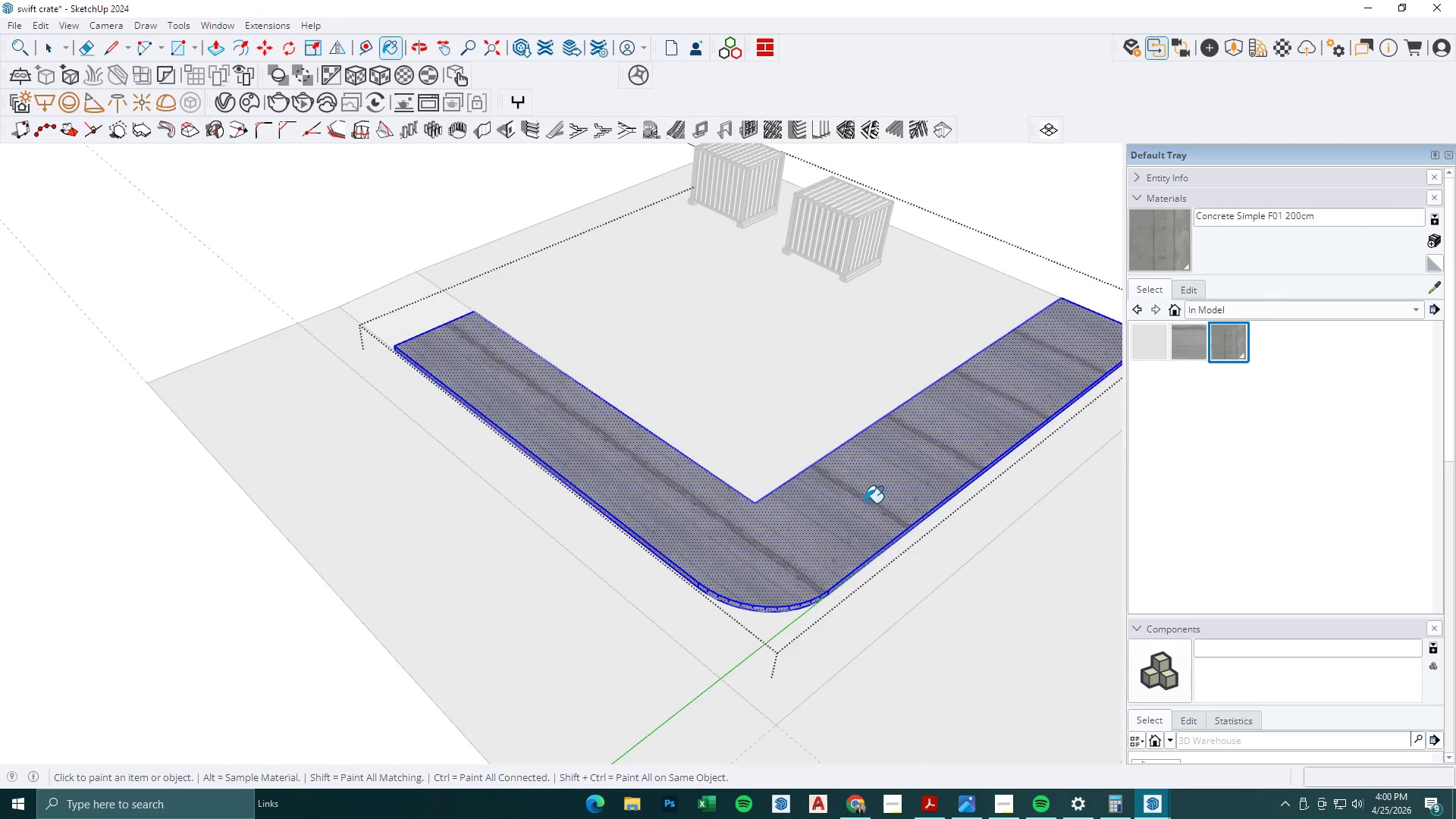 
key(Space)
 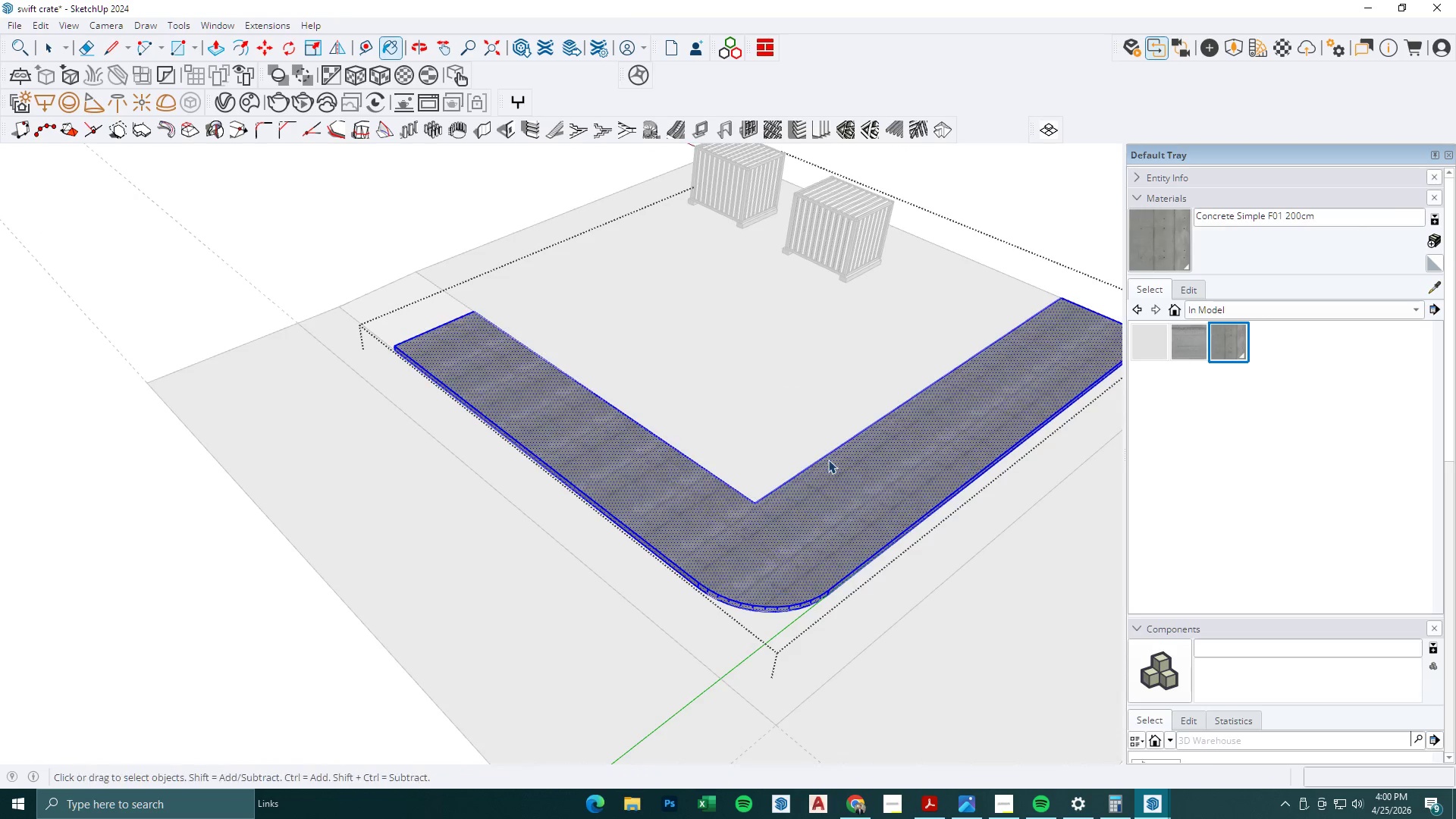 
key(Escape)
 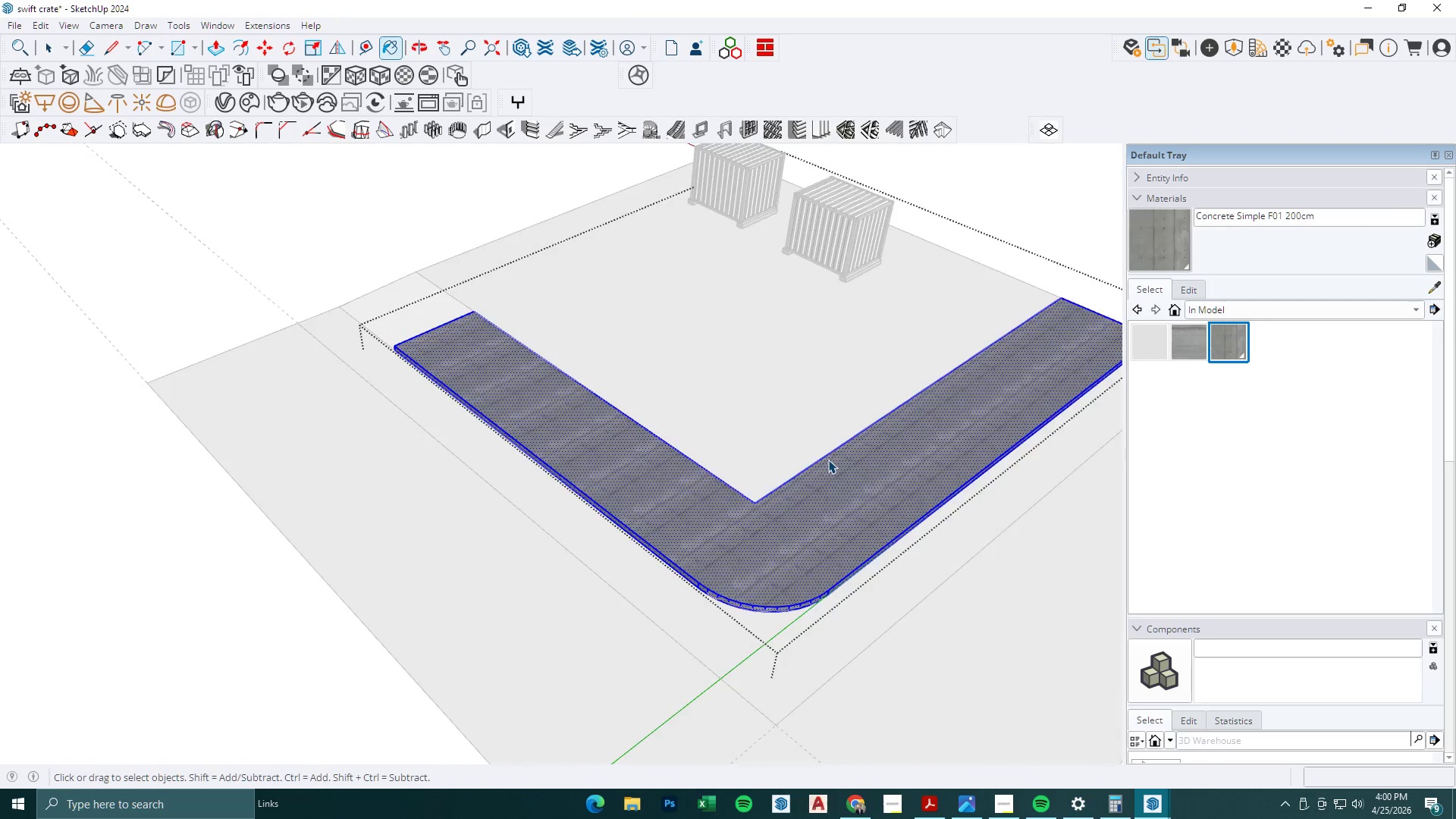 
key(Escape)
 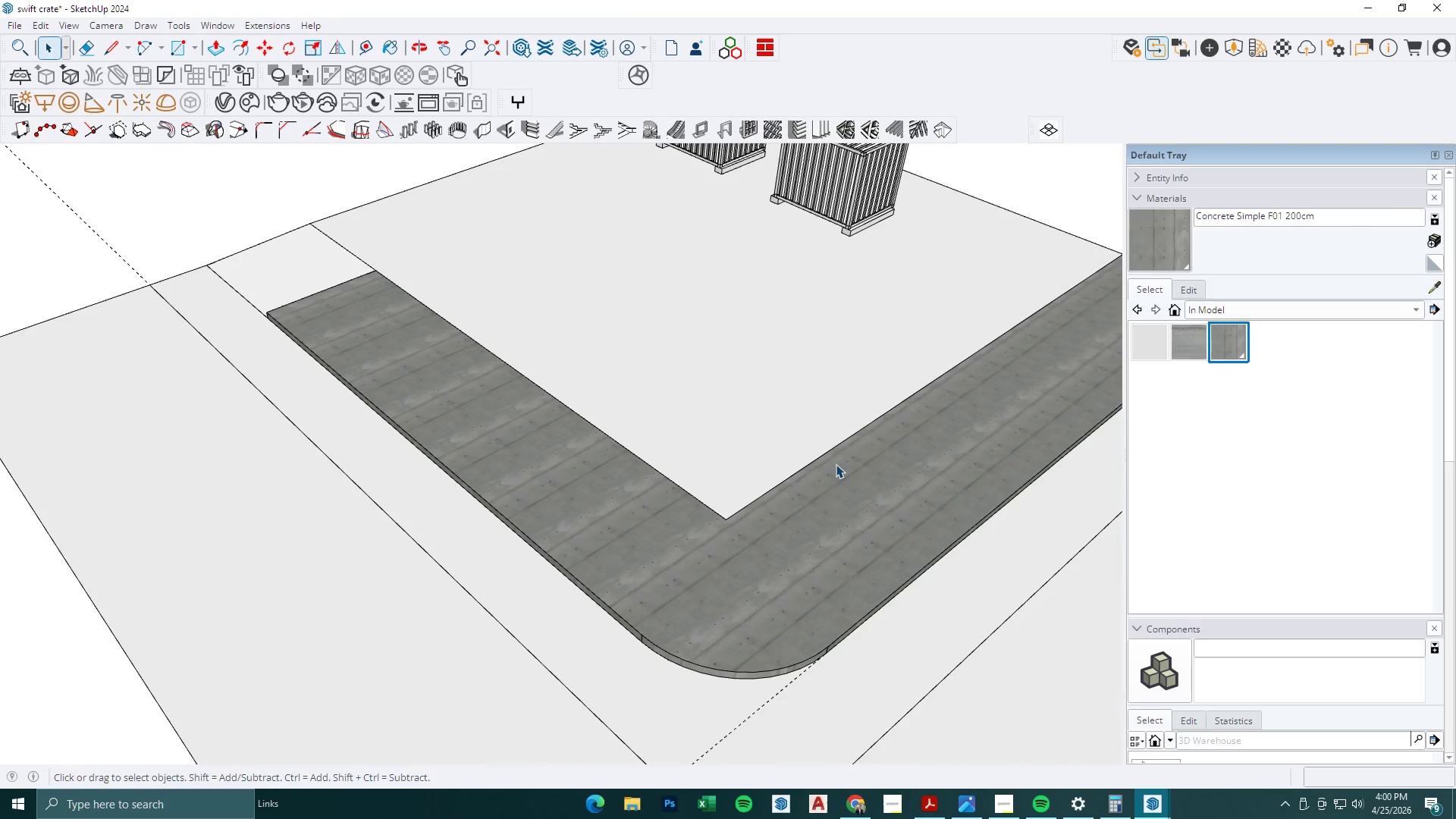 
key(Escape)
 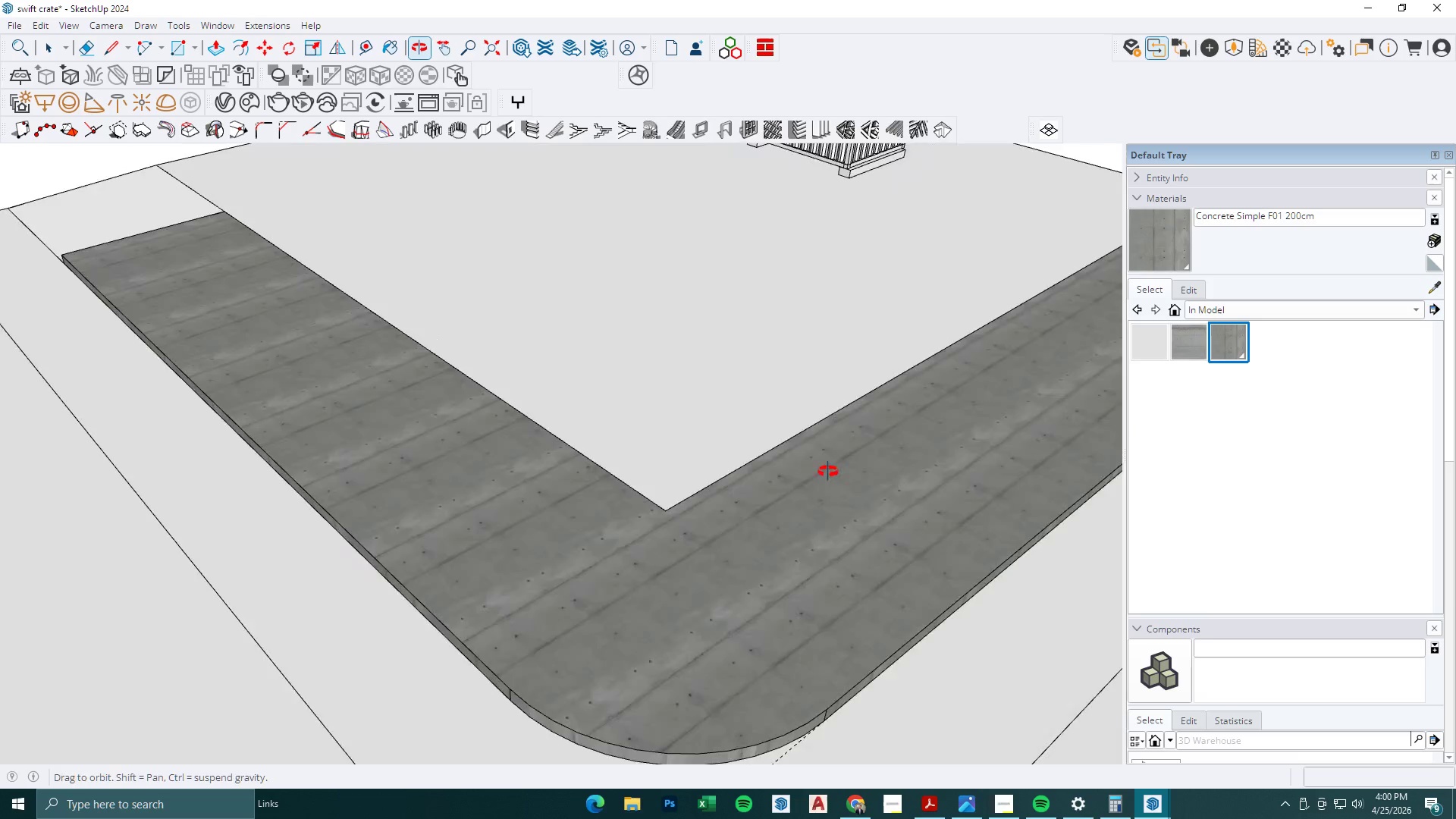 
scroll: coordinate [833, 465], scroll_direction: up, amount: 7.0
 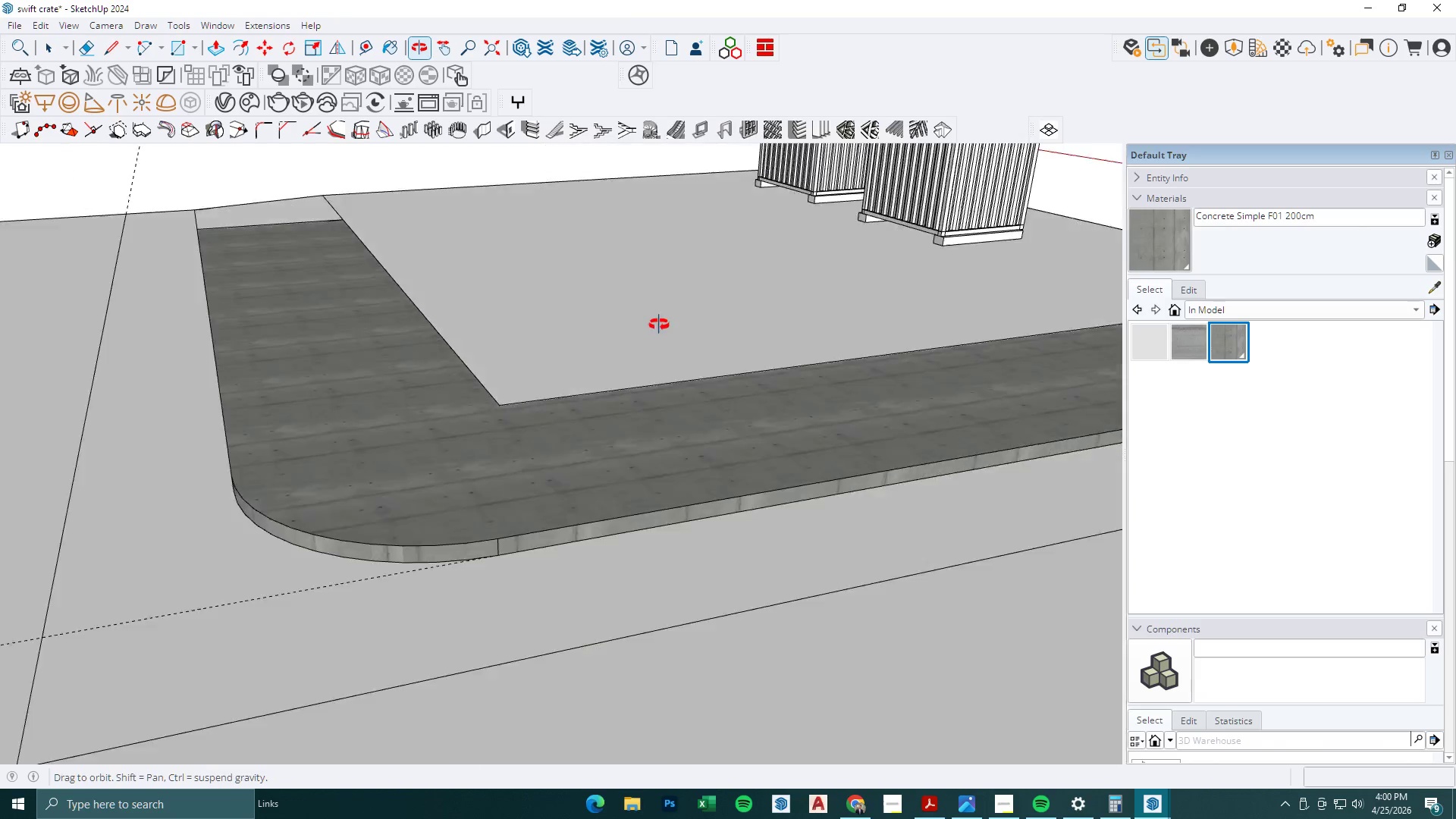 
scroll: coordinate [688, 485], scroll_direction: down, amount: 12.0
 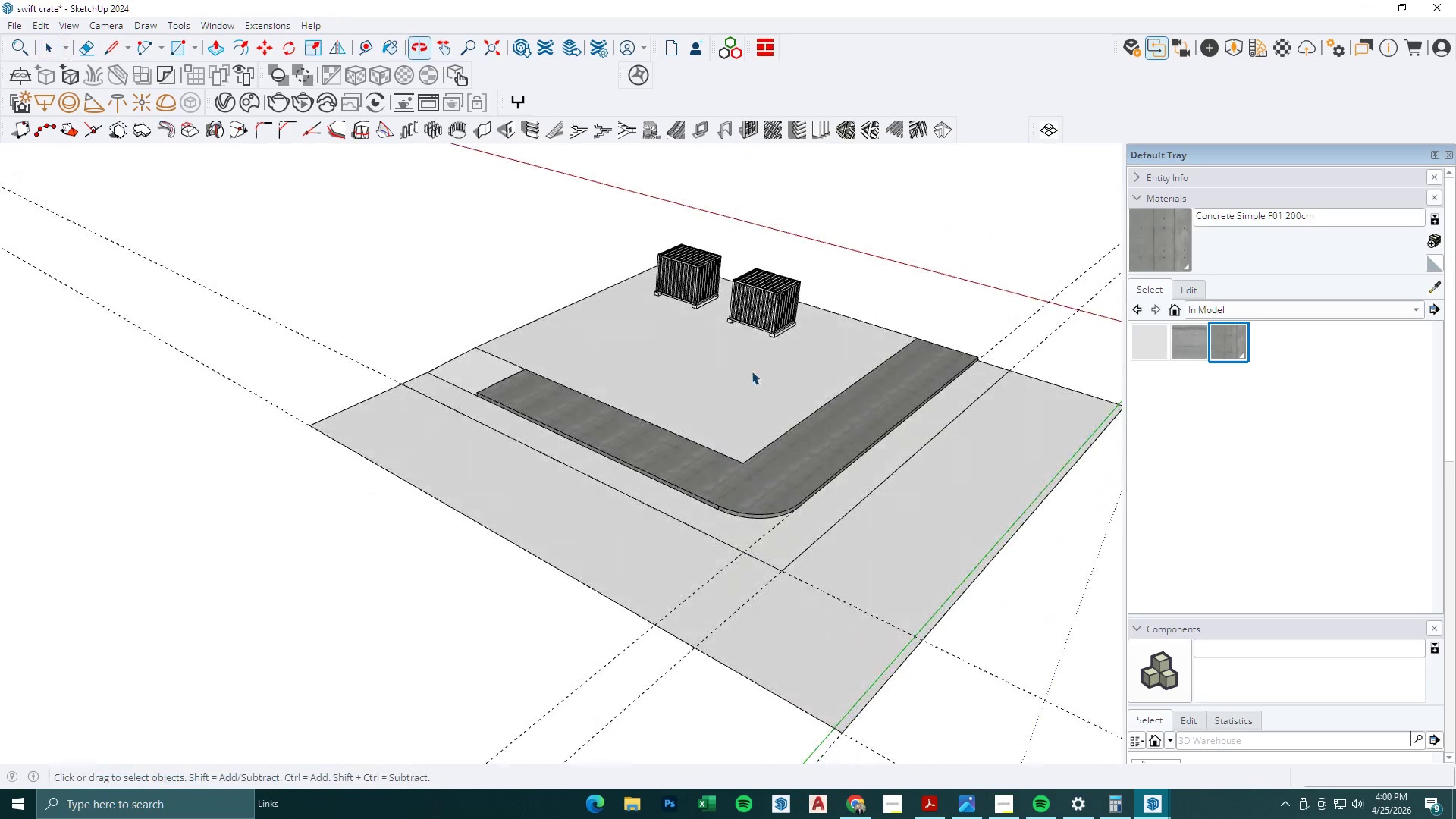 
scroll: coordinate [692, 377], scroll_direction: up, amount: 7.0
 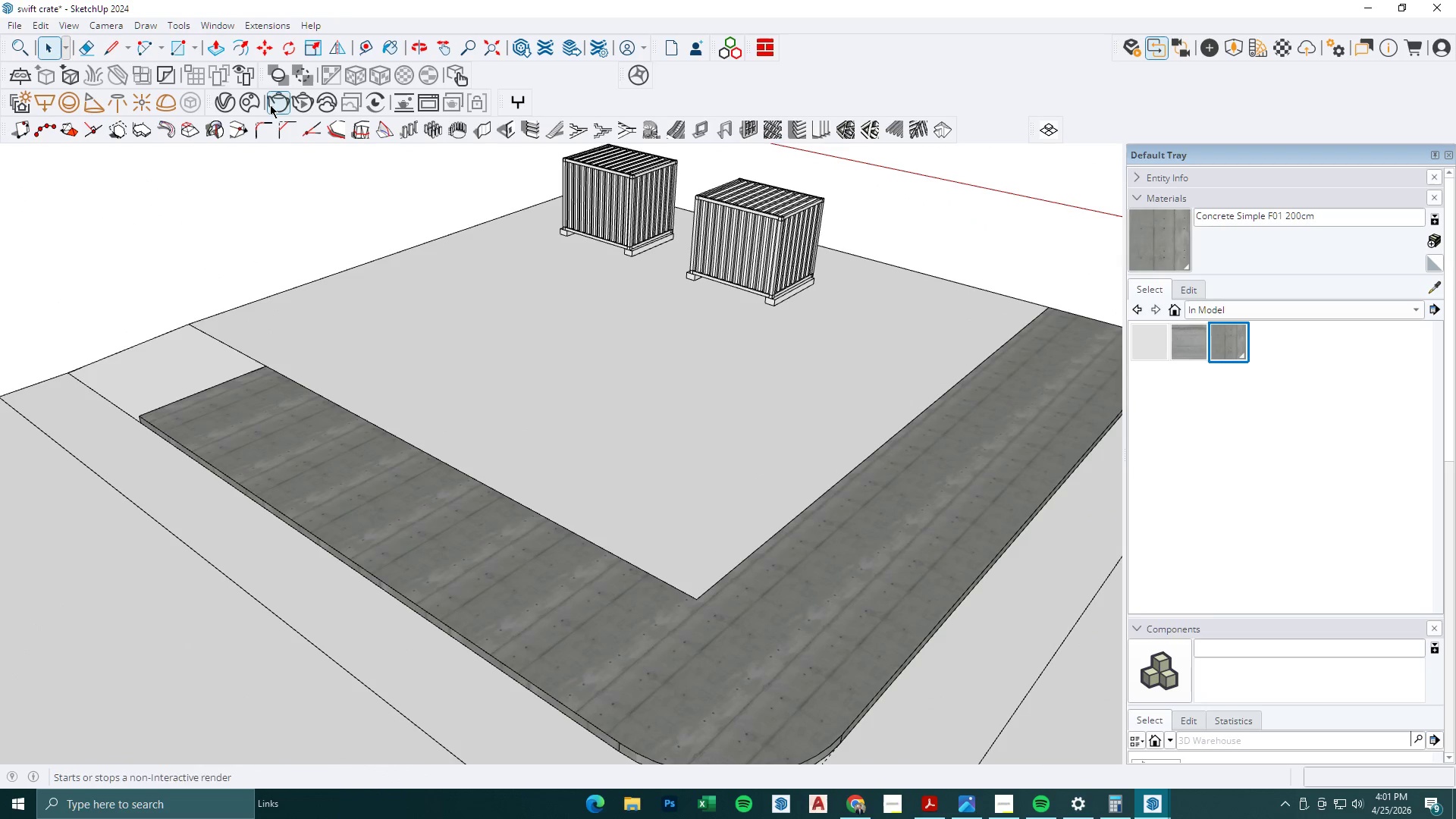 
left_click([256, 105])
 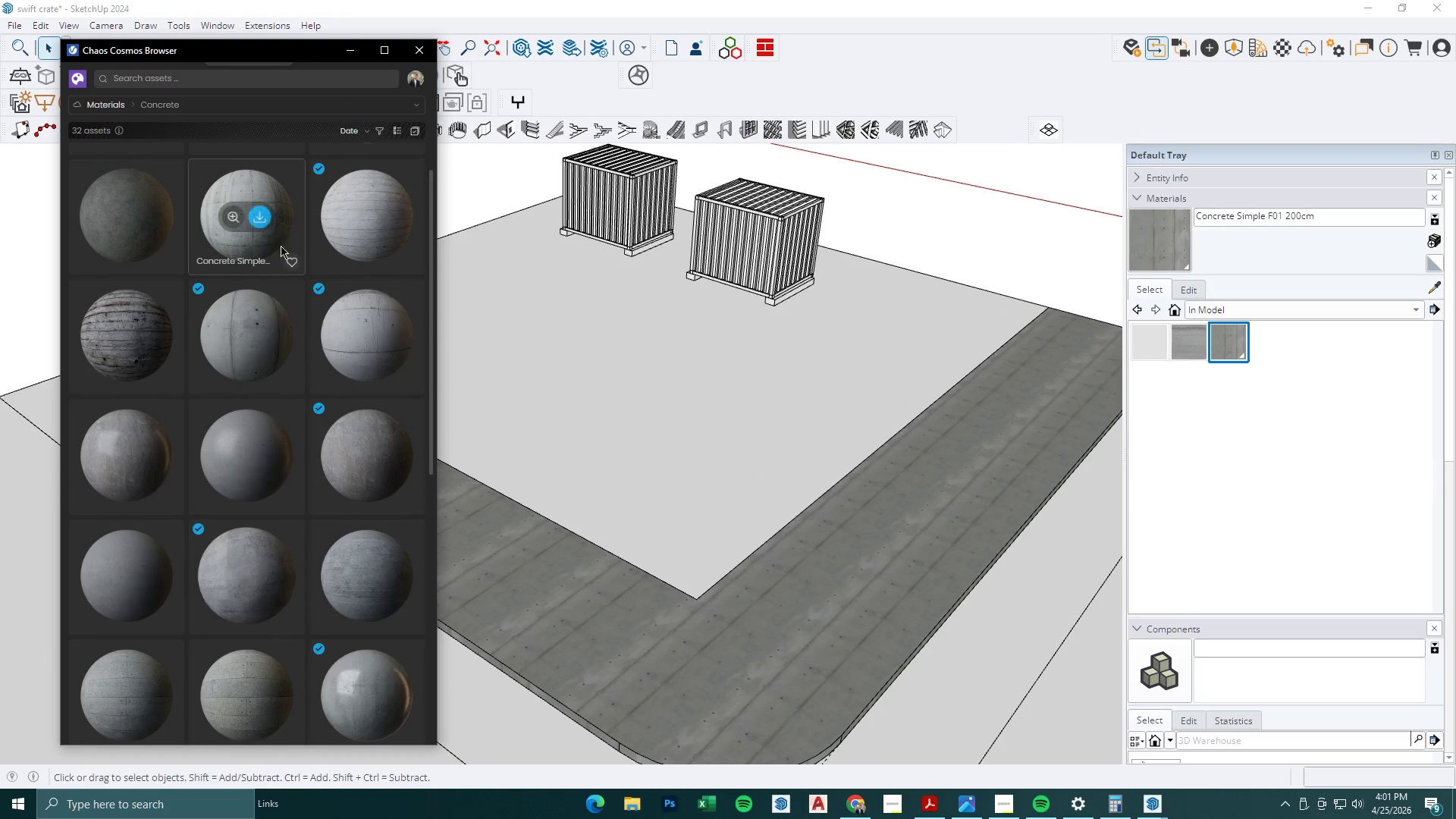 
scroll: coordinate [232, 259], scroll_direction: up, amount: 5.0
 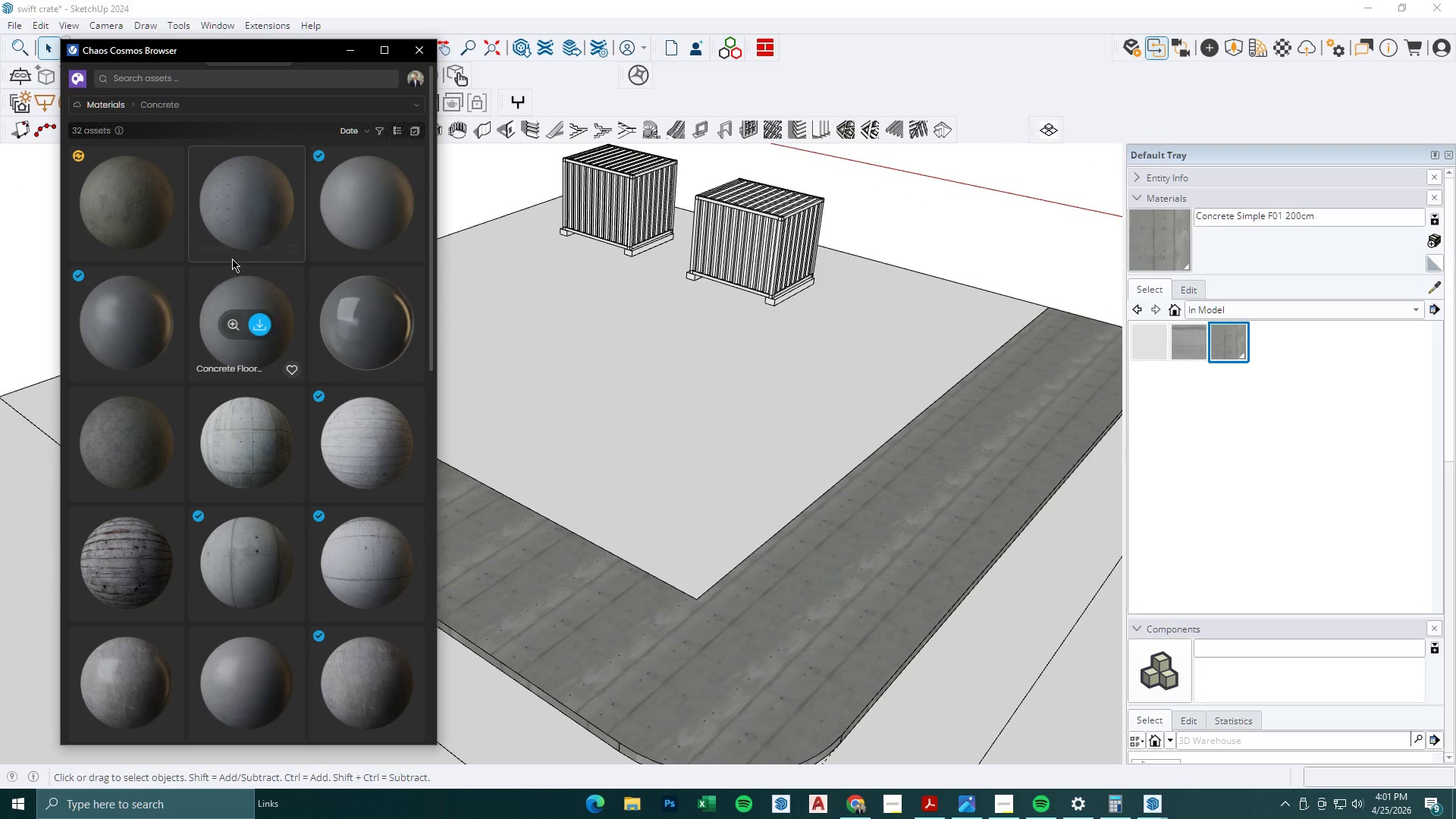 
scroll: coordinate [232, 259], scroll_direction: down, amount: 6.0
 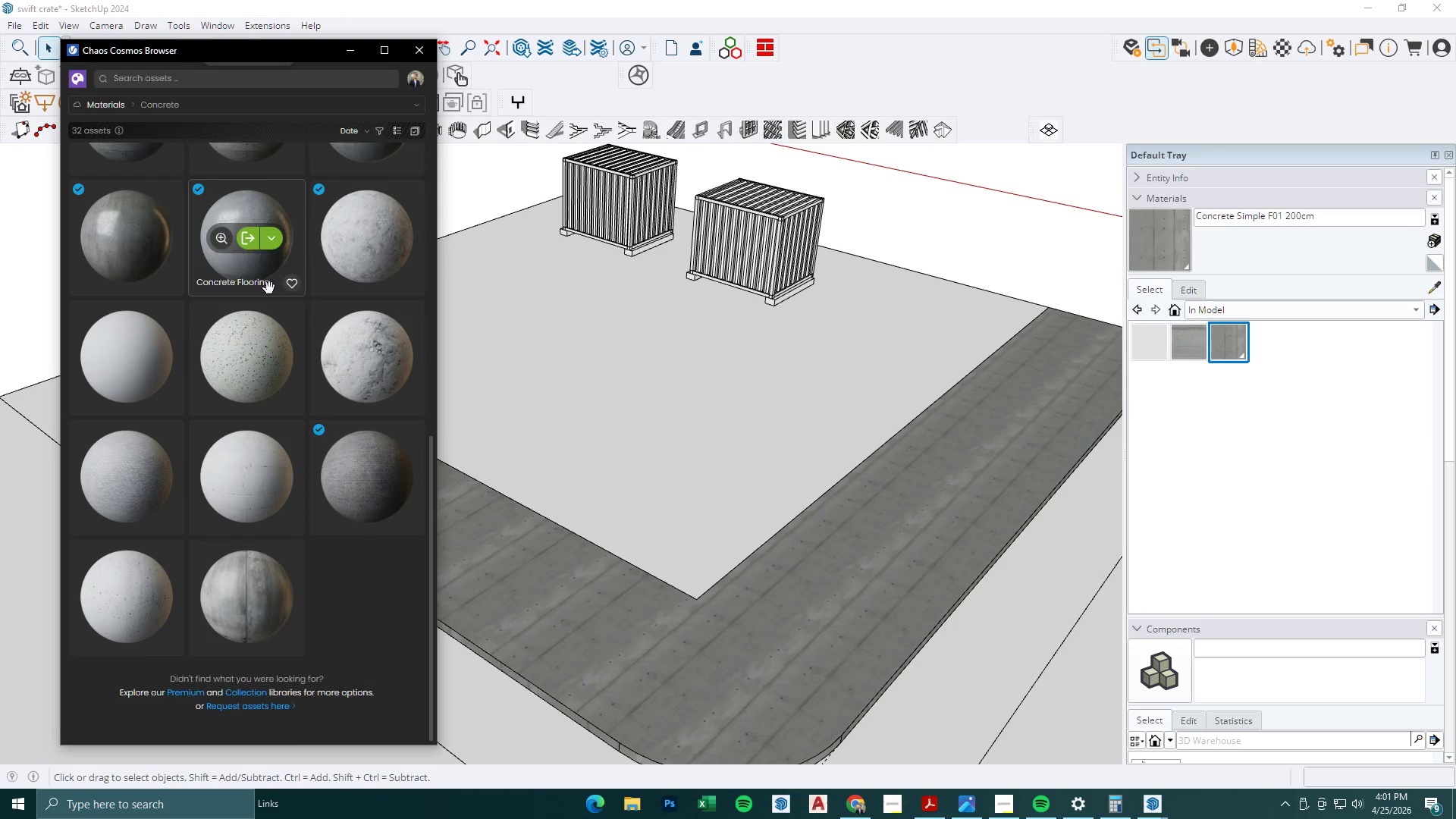 
left_click([366, 478])
 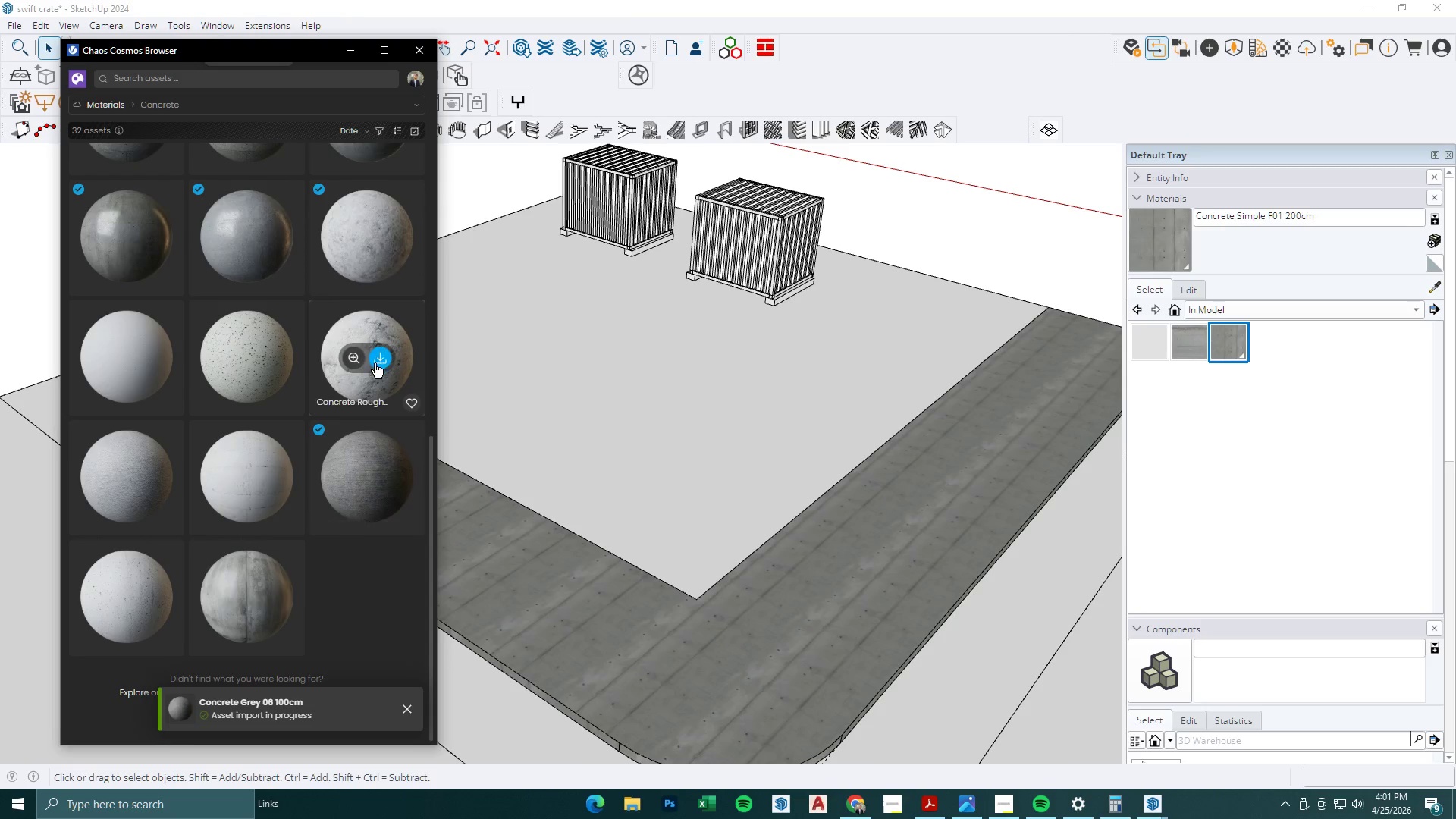 
mouse_move([362, 397])
 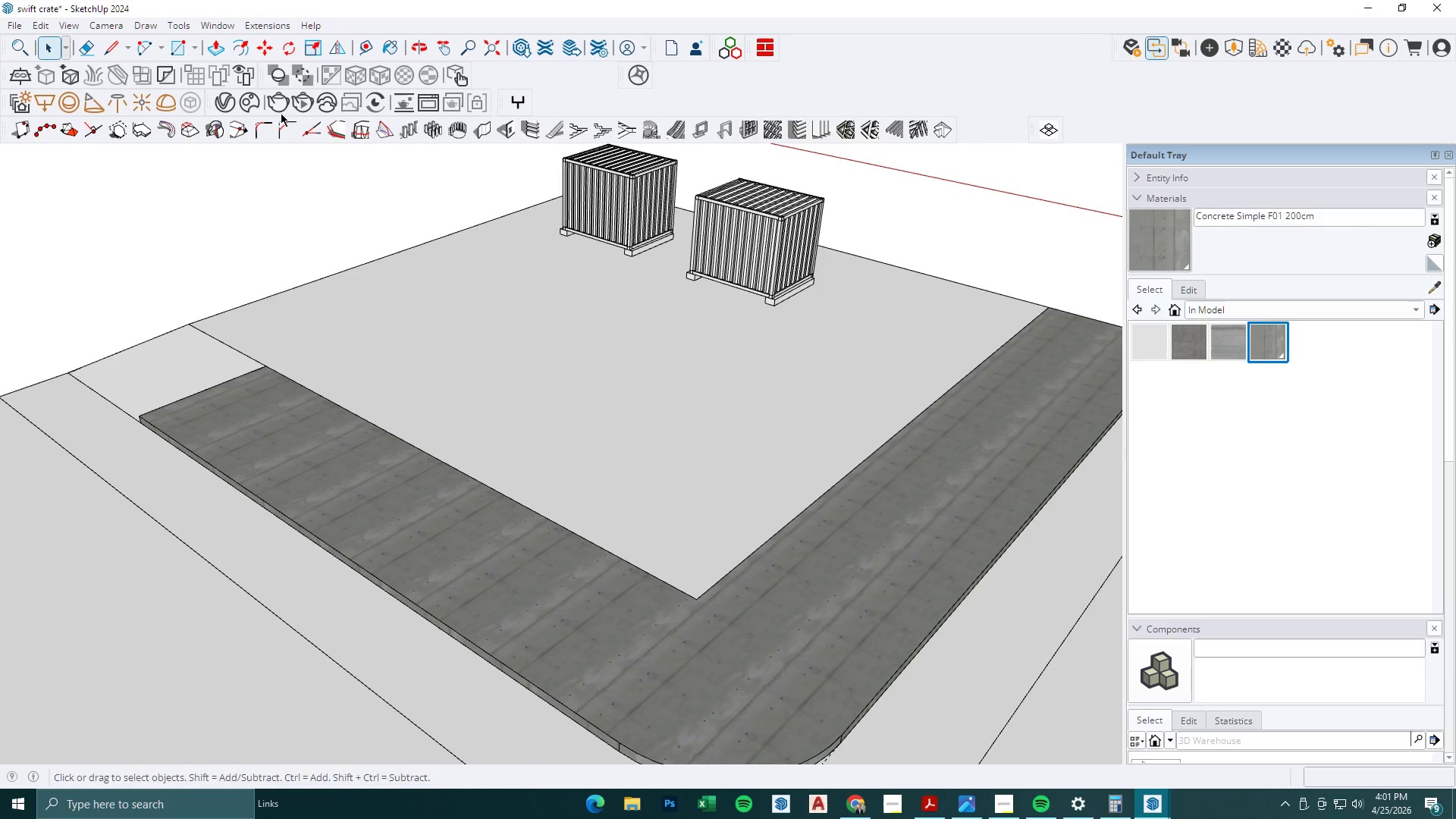 
left_click([231, 106])
 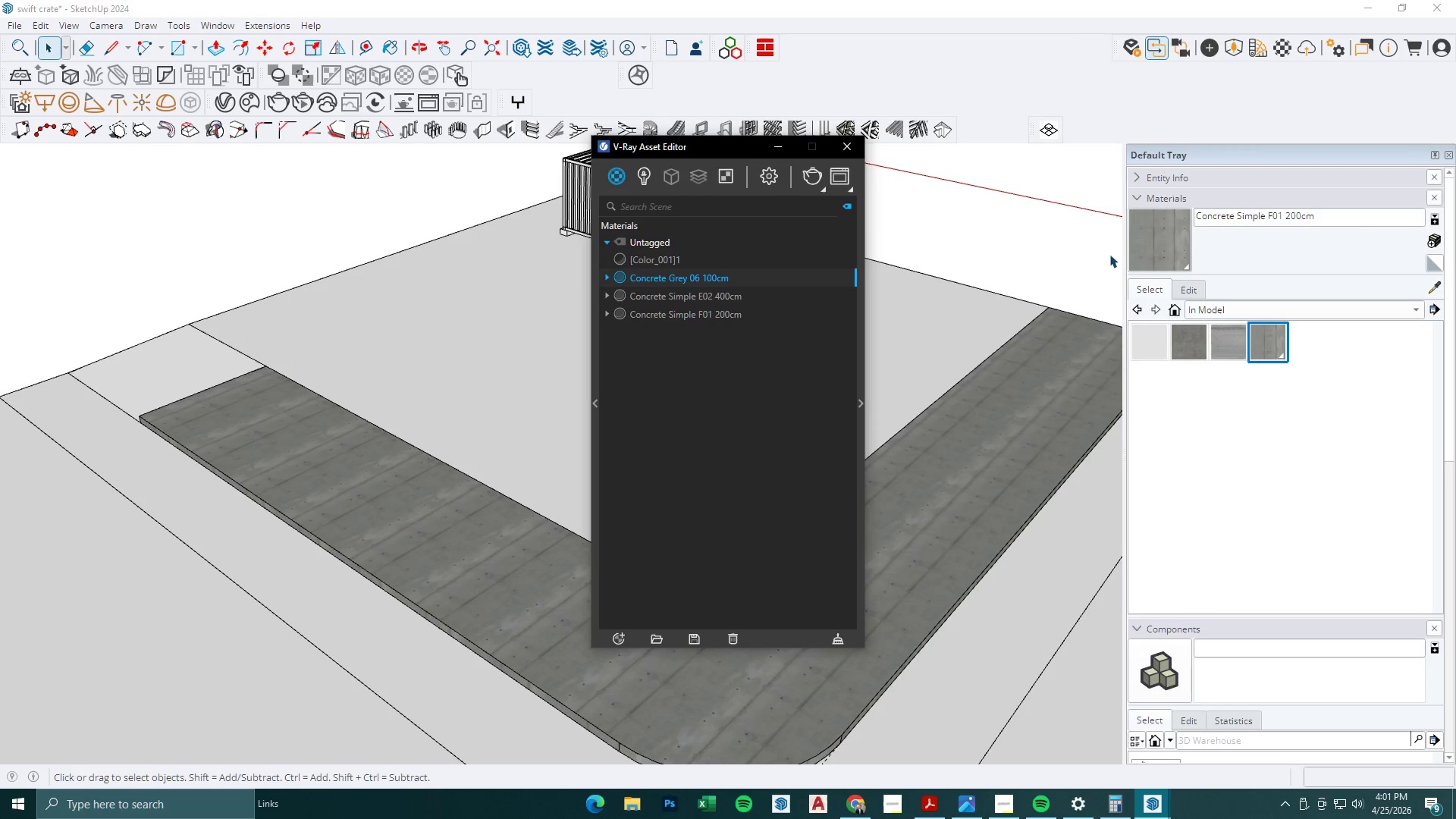 
left_click([666, 311])
 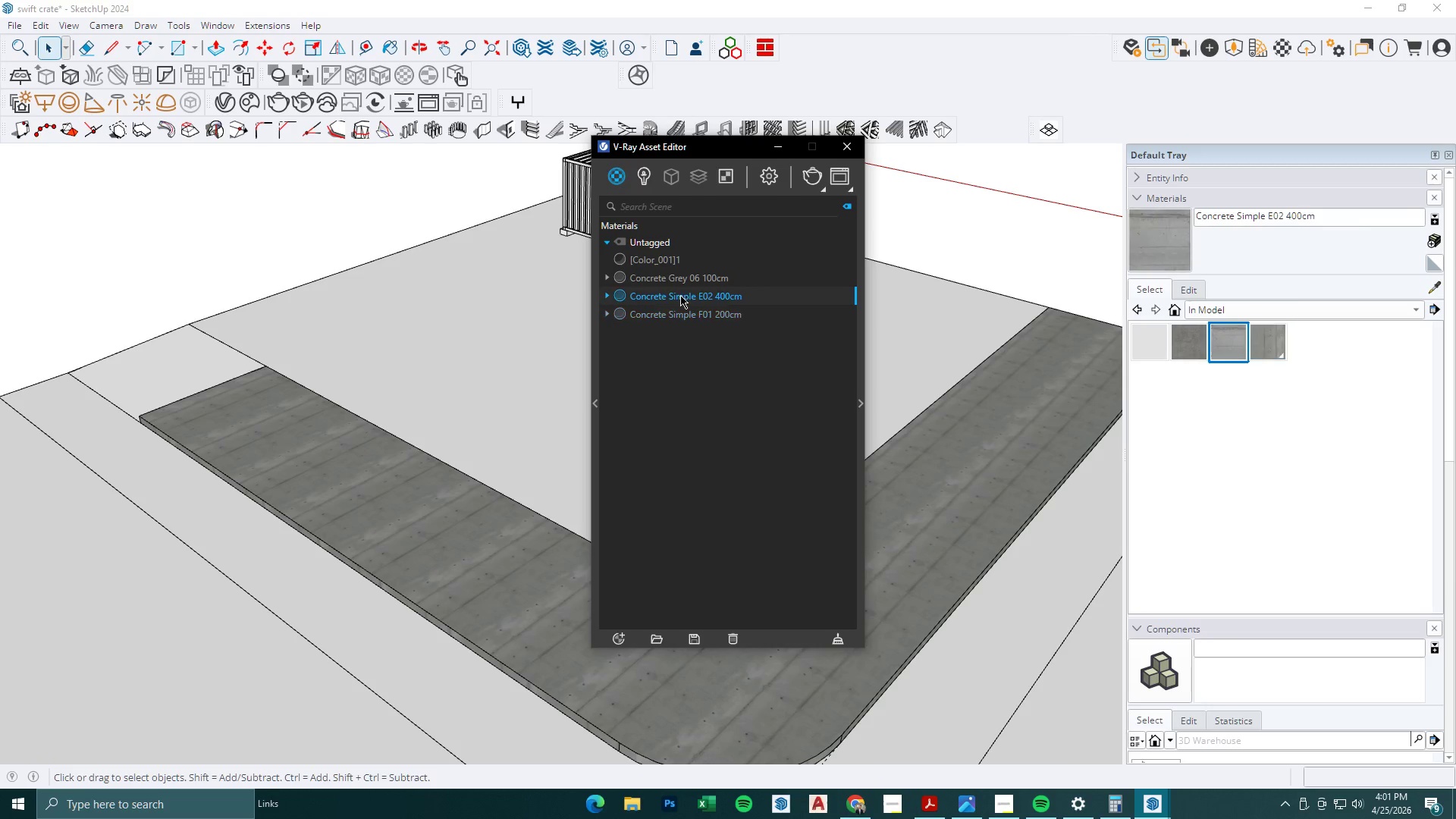 
left_click([677, 280])
 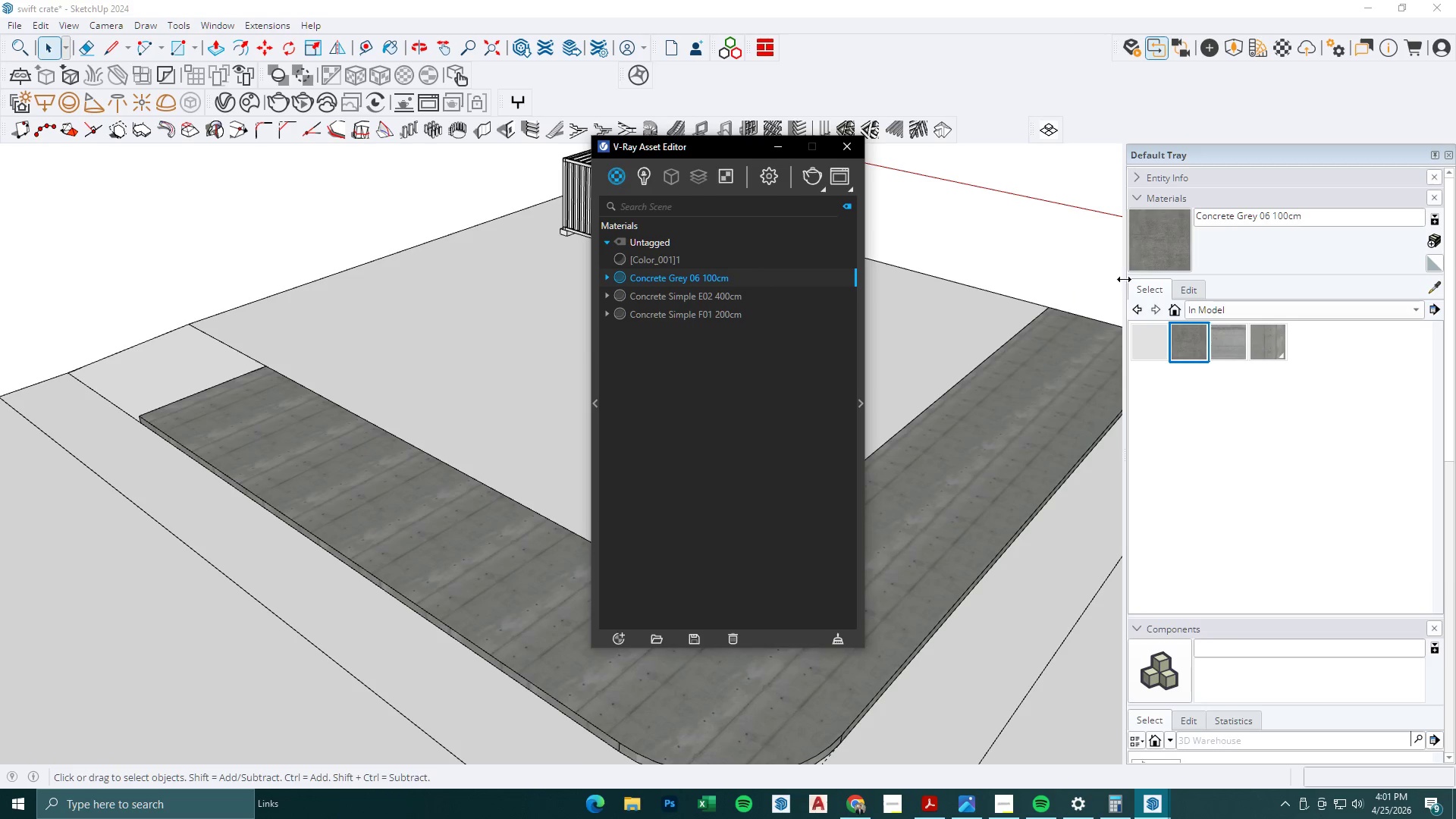 
left_click([1161, 245])
 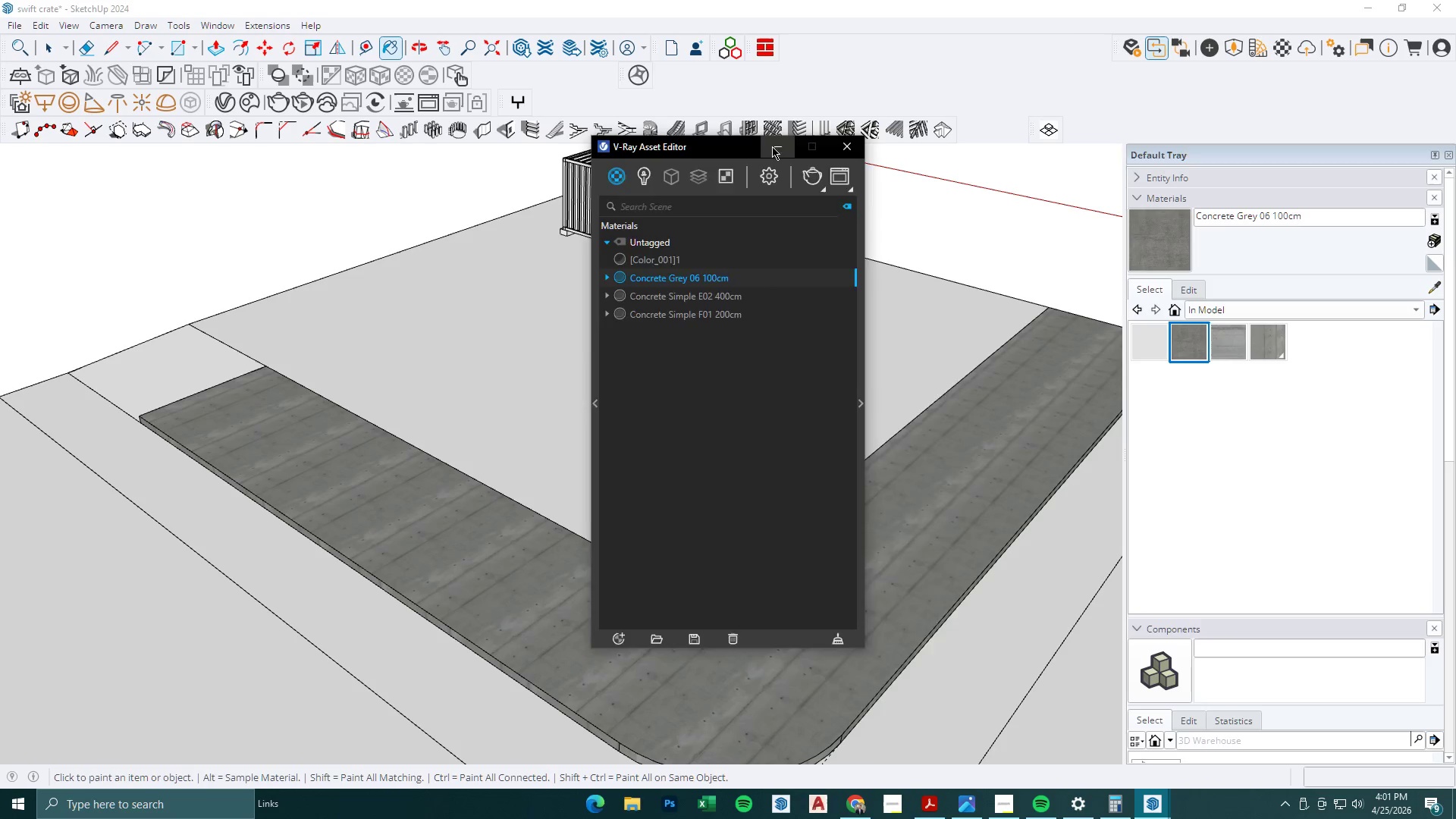 
key(Space)
 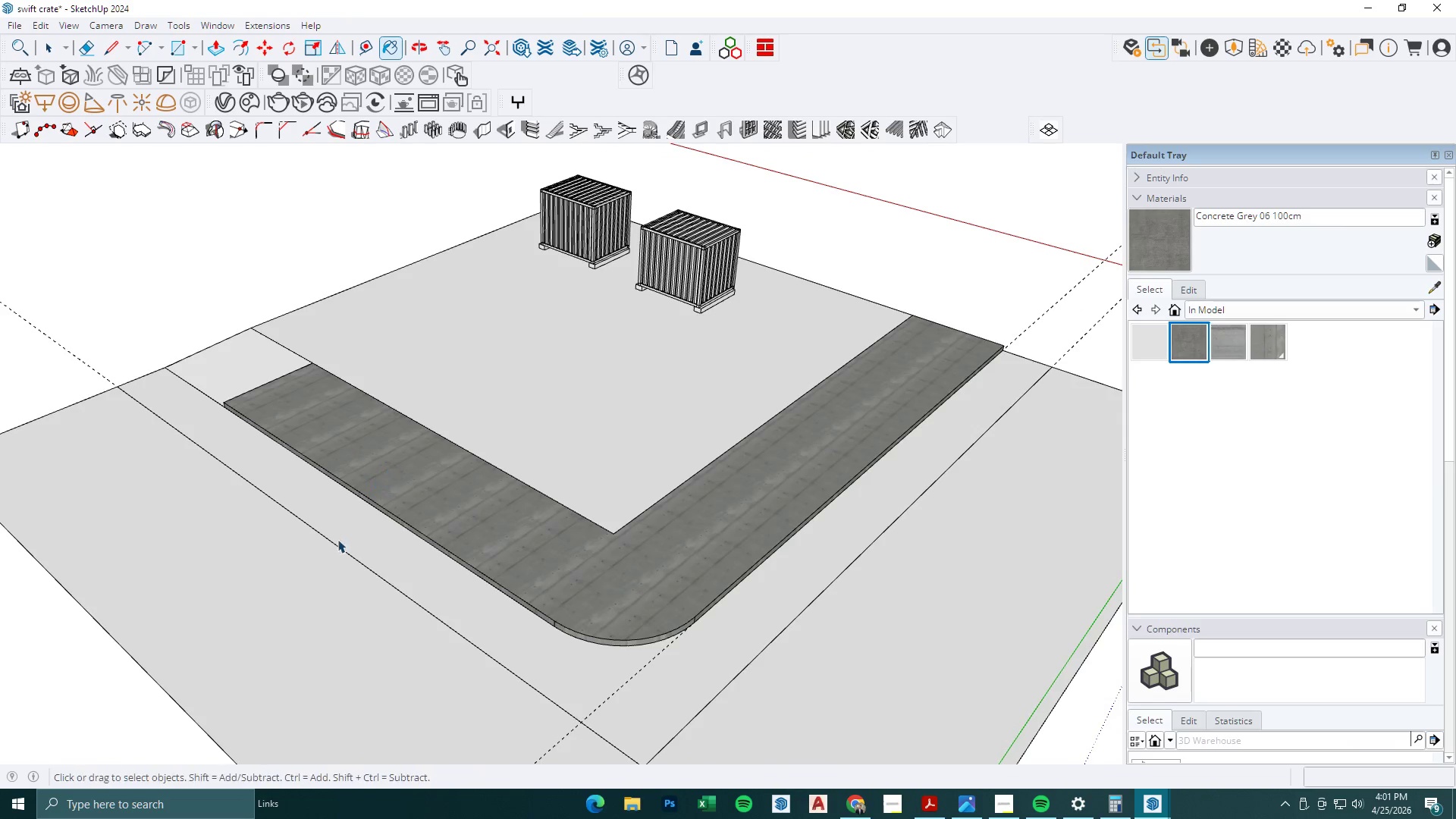 
key(Escape)
 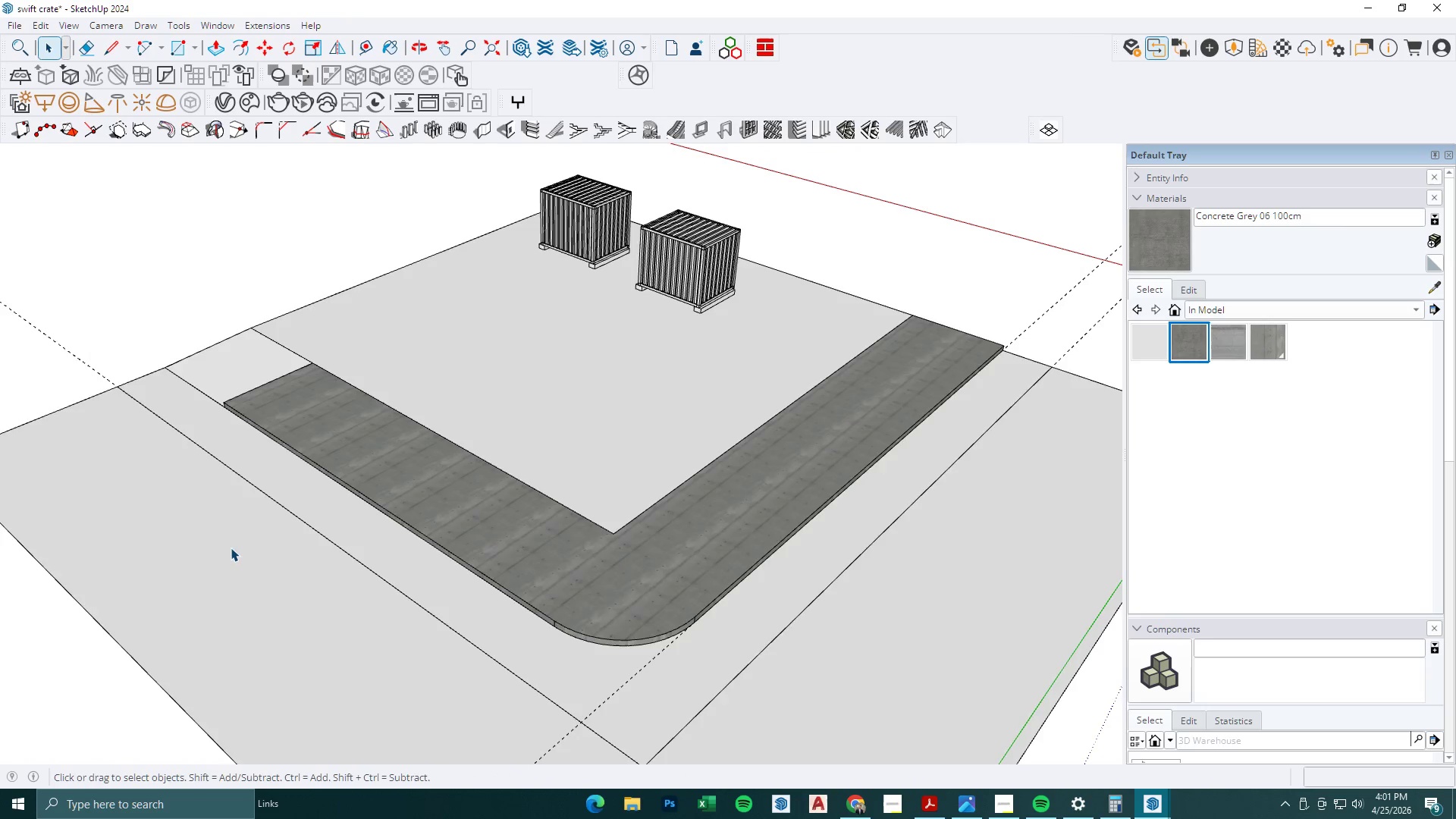 
scroll: coordinate [453, 340], scroll_direction: down, amount: 3.0
 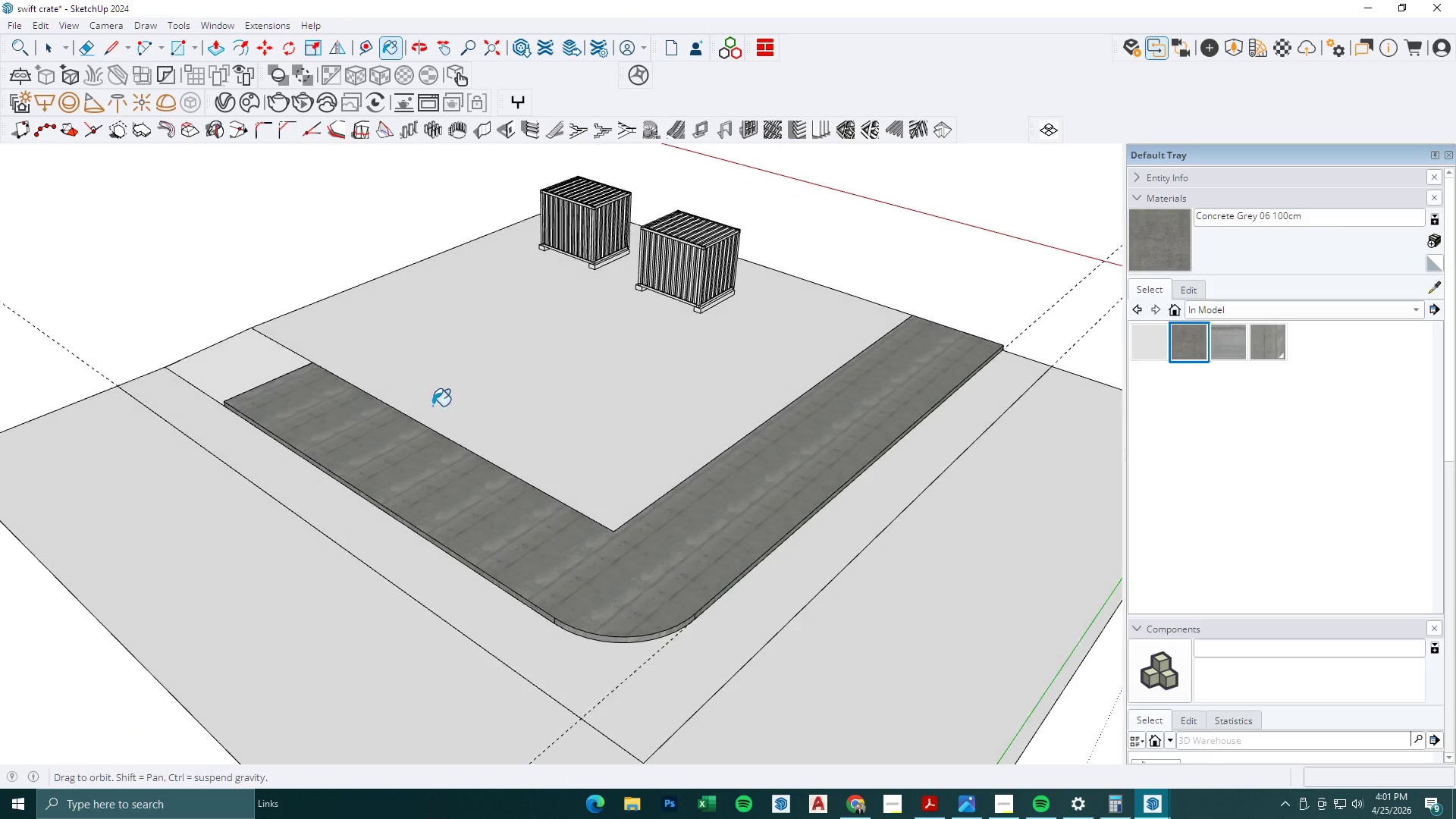 
double_click([231, 548])
 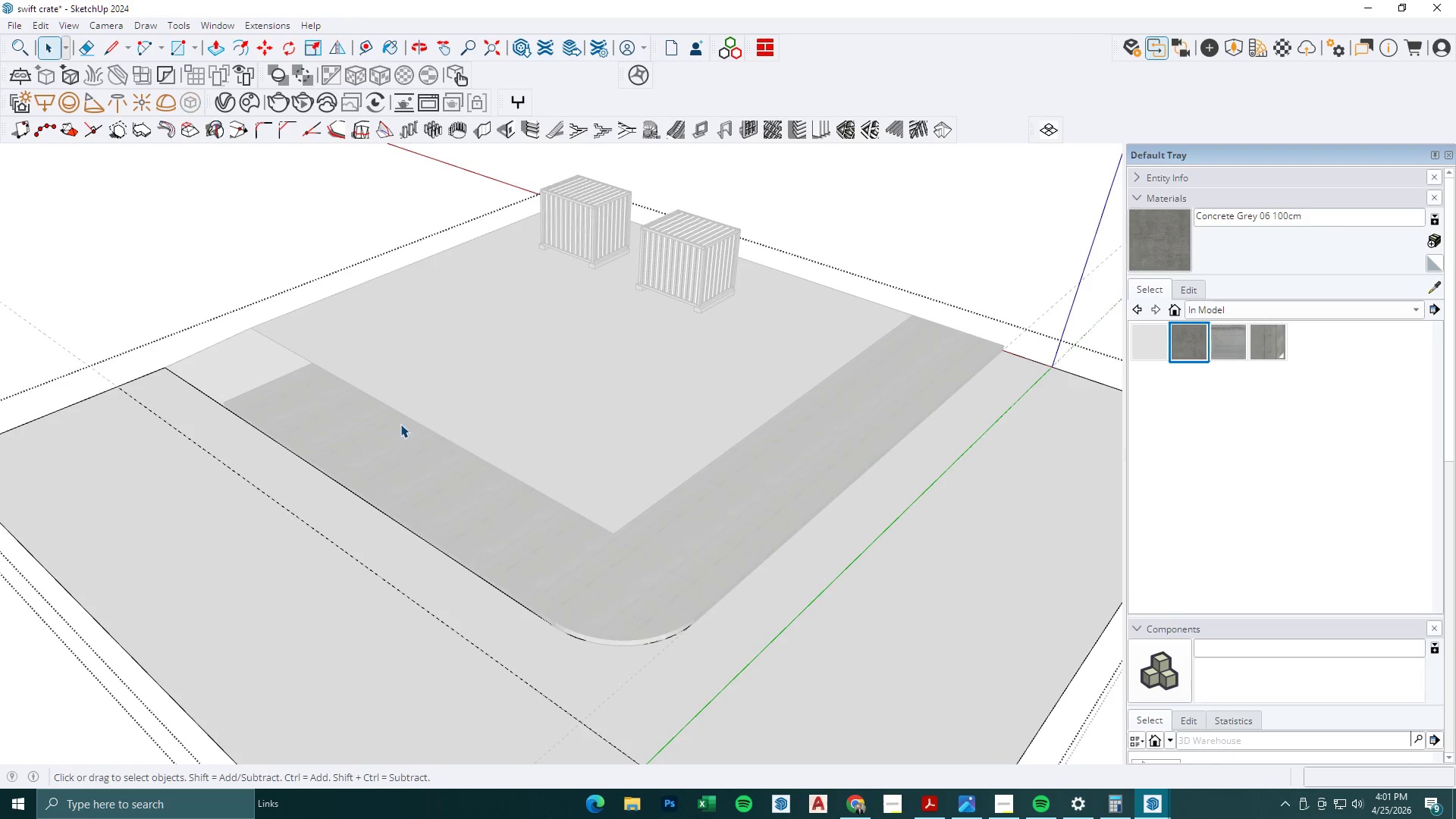 
key(Escape)
 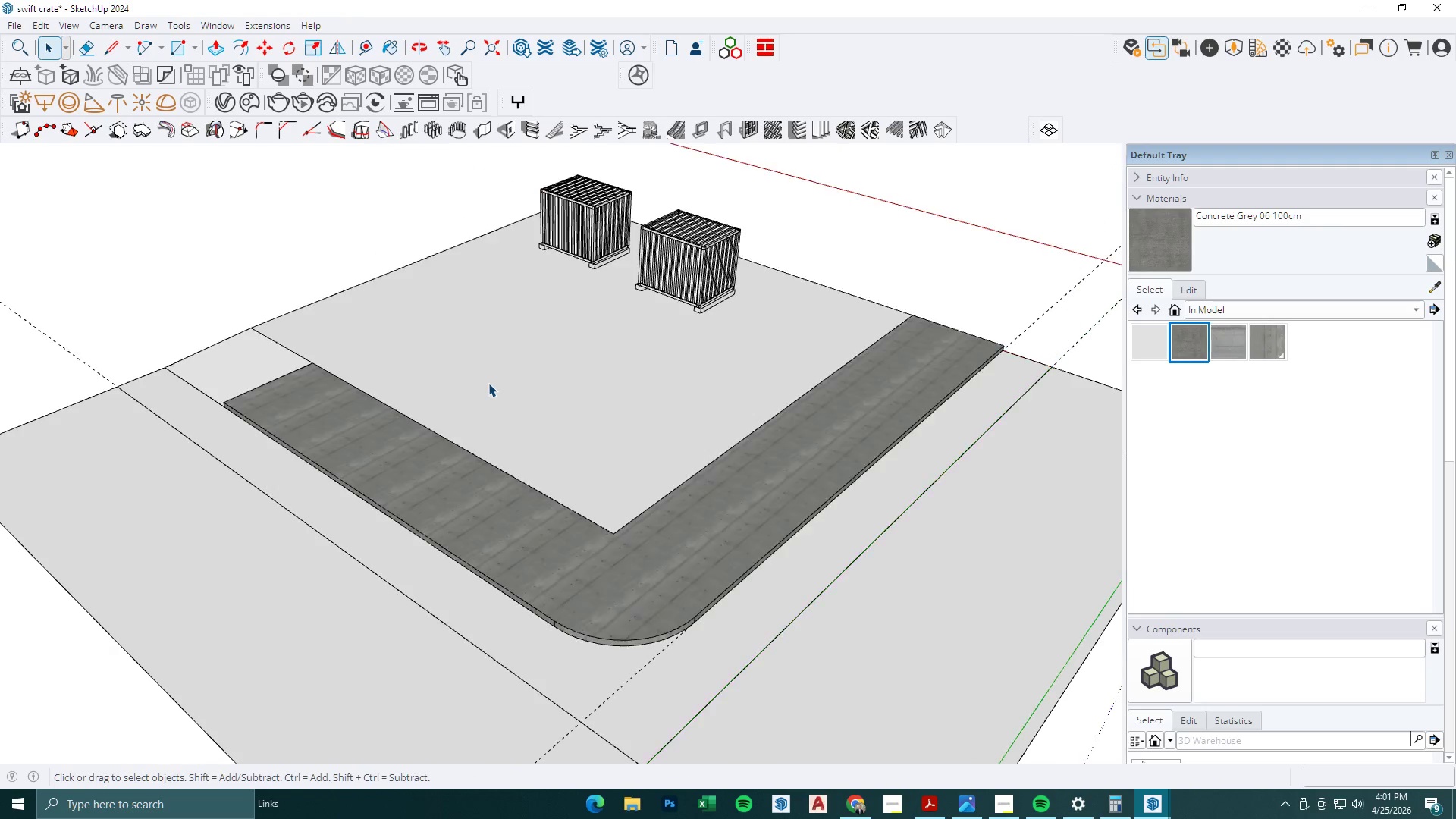 
left_click([488, 383])
 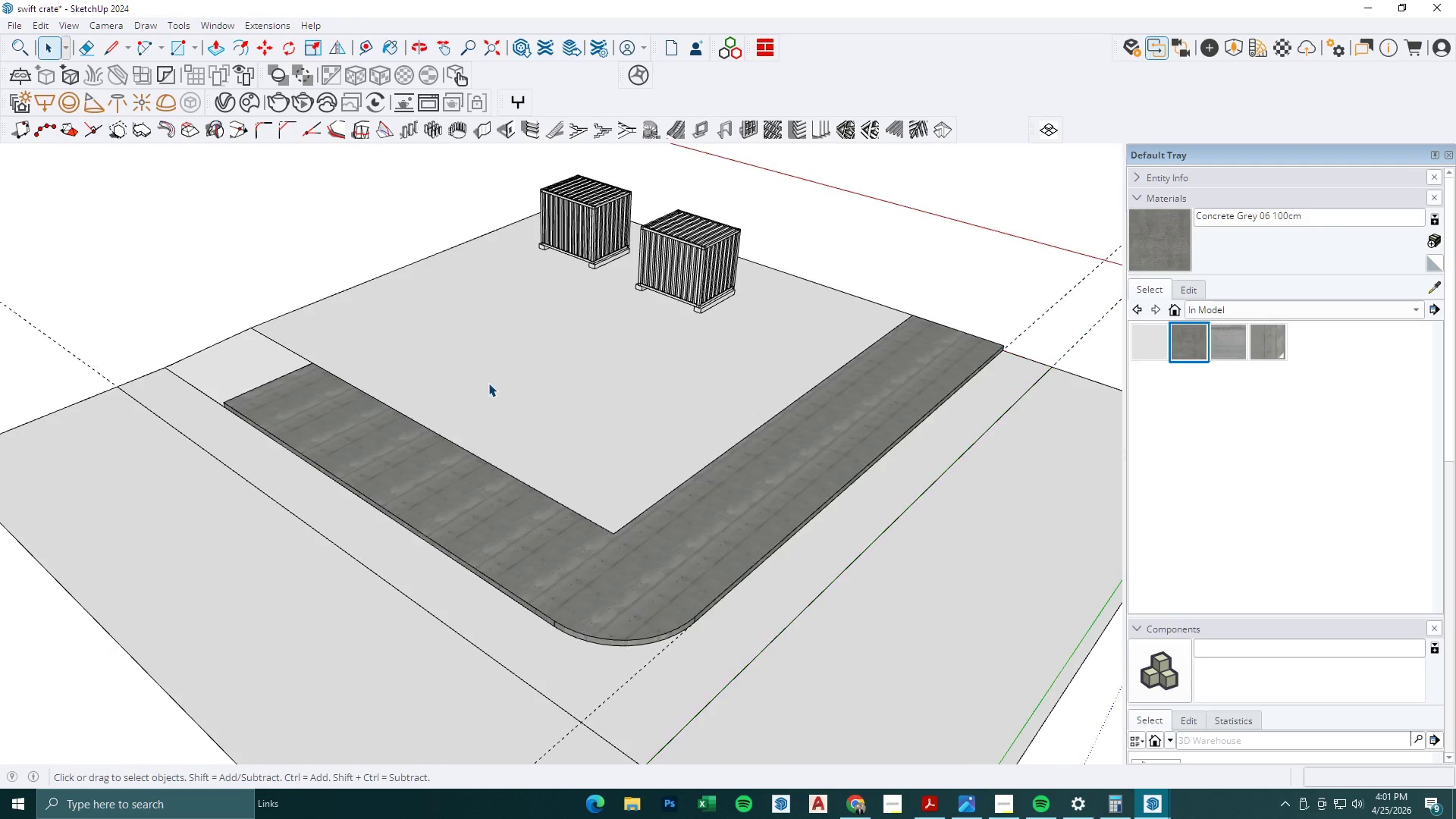 
double_click([488, 383])
 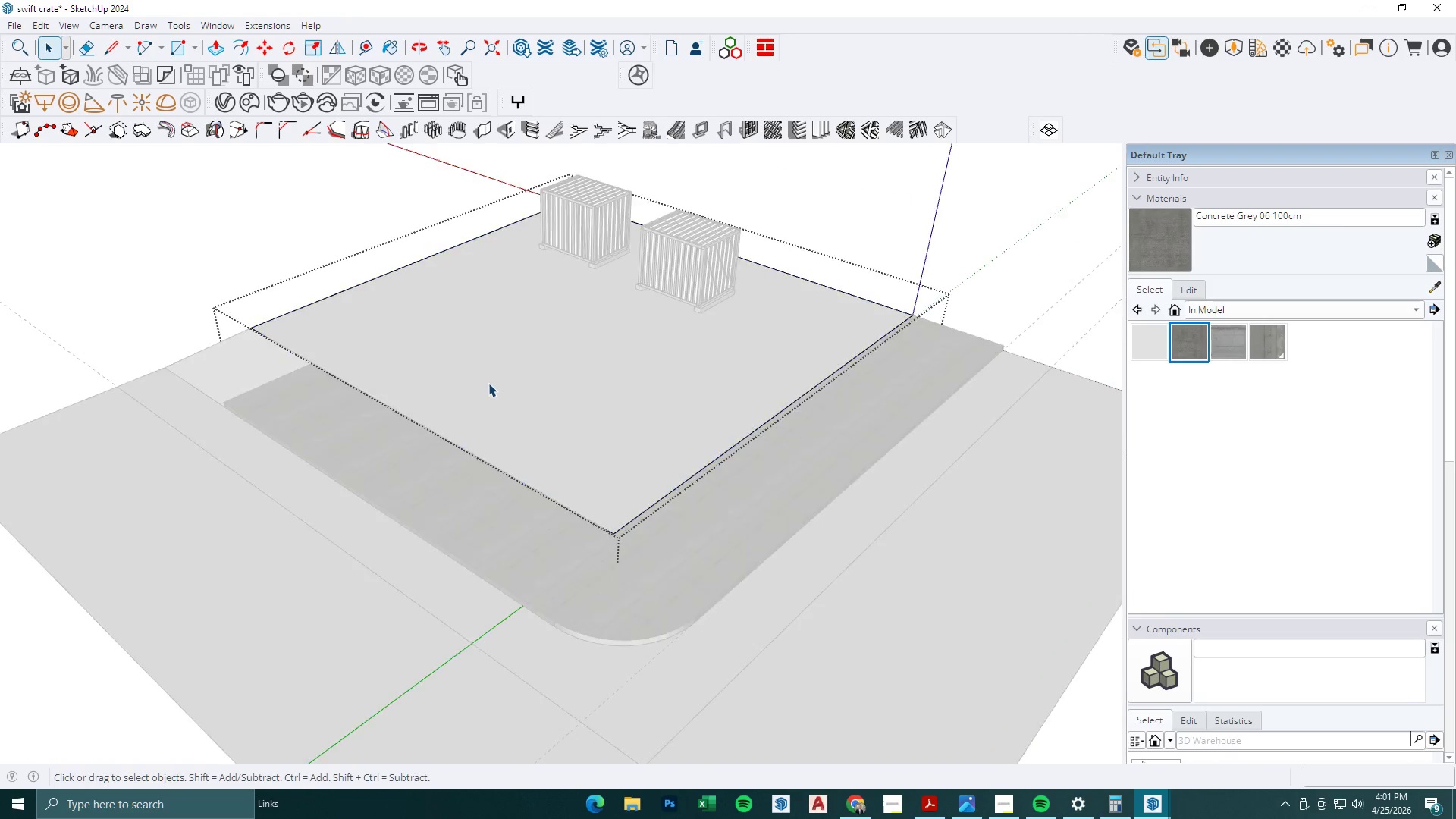 
triple_click([473, 351])
 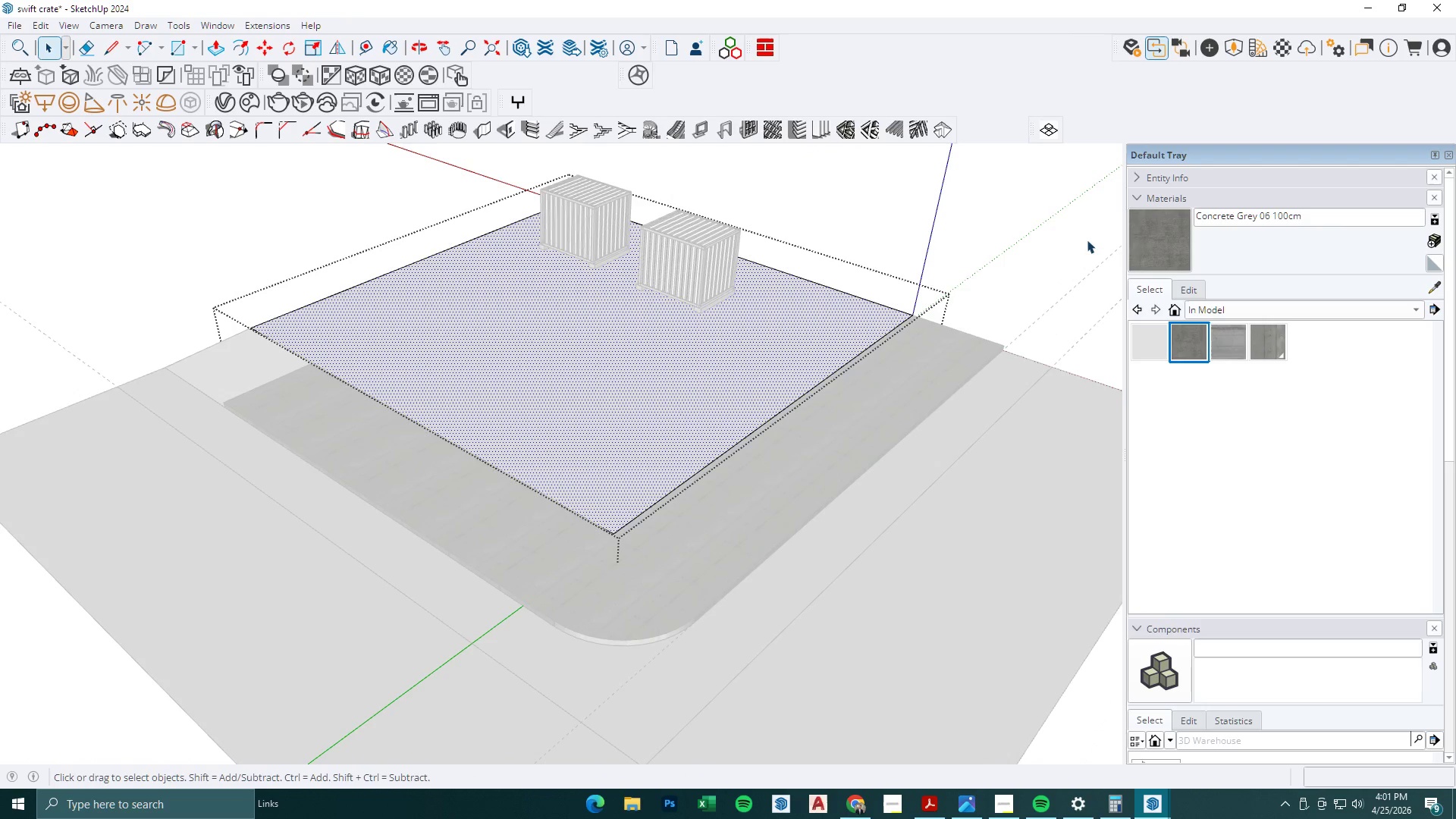 
left_click_drag(start_coordinate=[1180, 237], to_coordinate=[1167, 237])
 